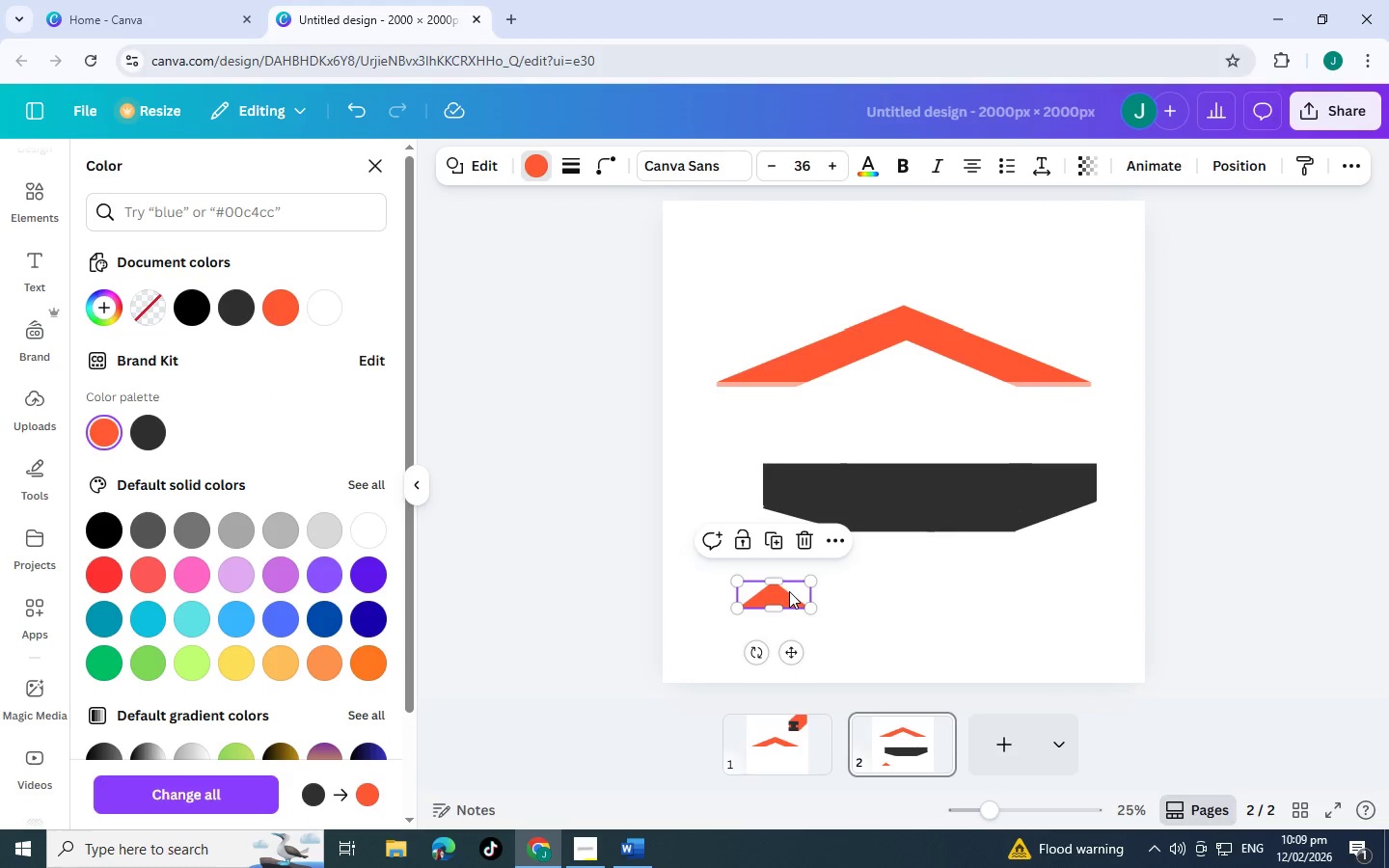 
key(Control+BracketRight)
 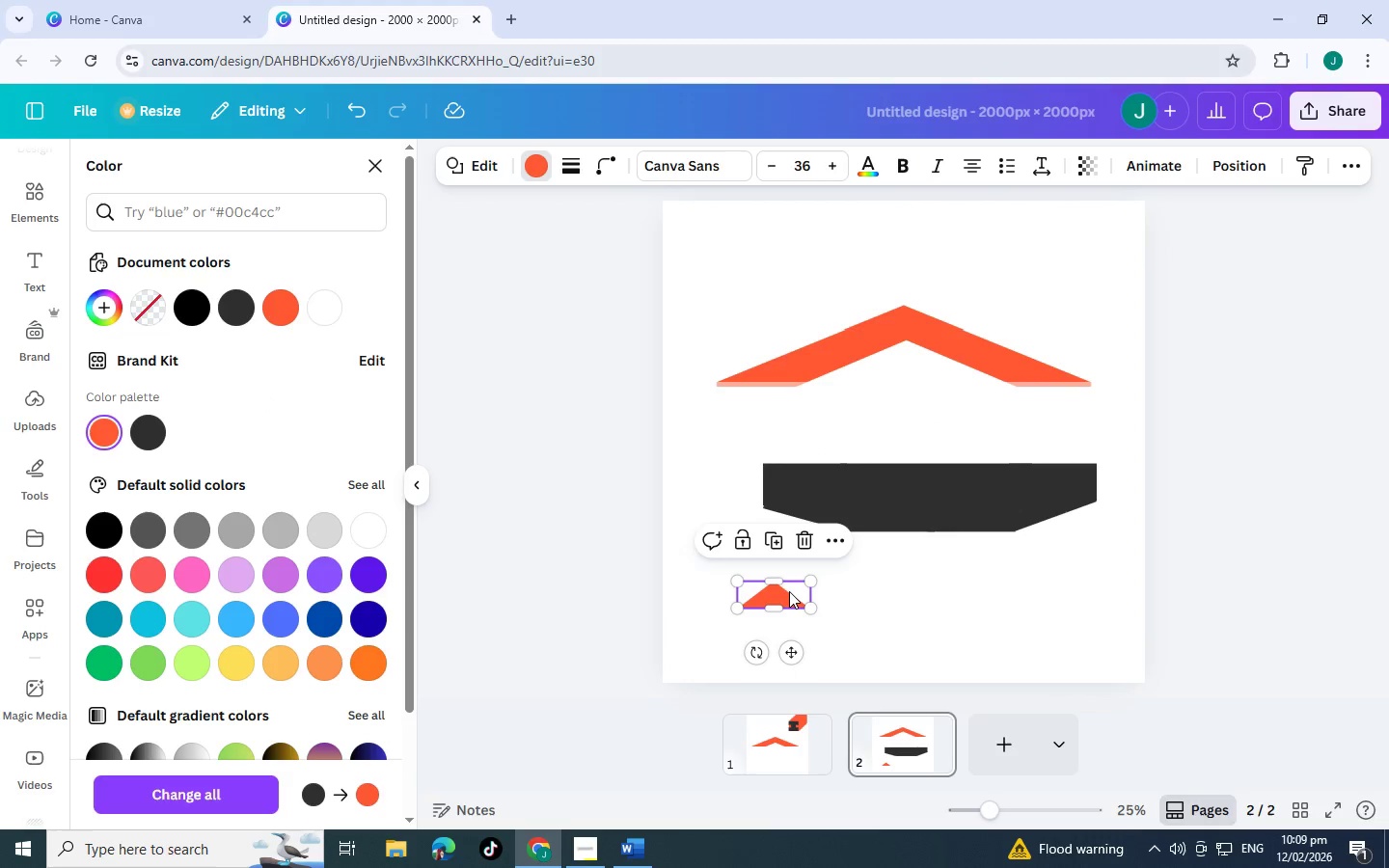 
key(Control+BracketRight)
 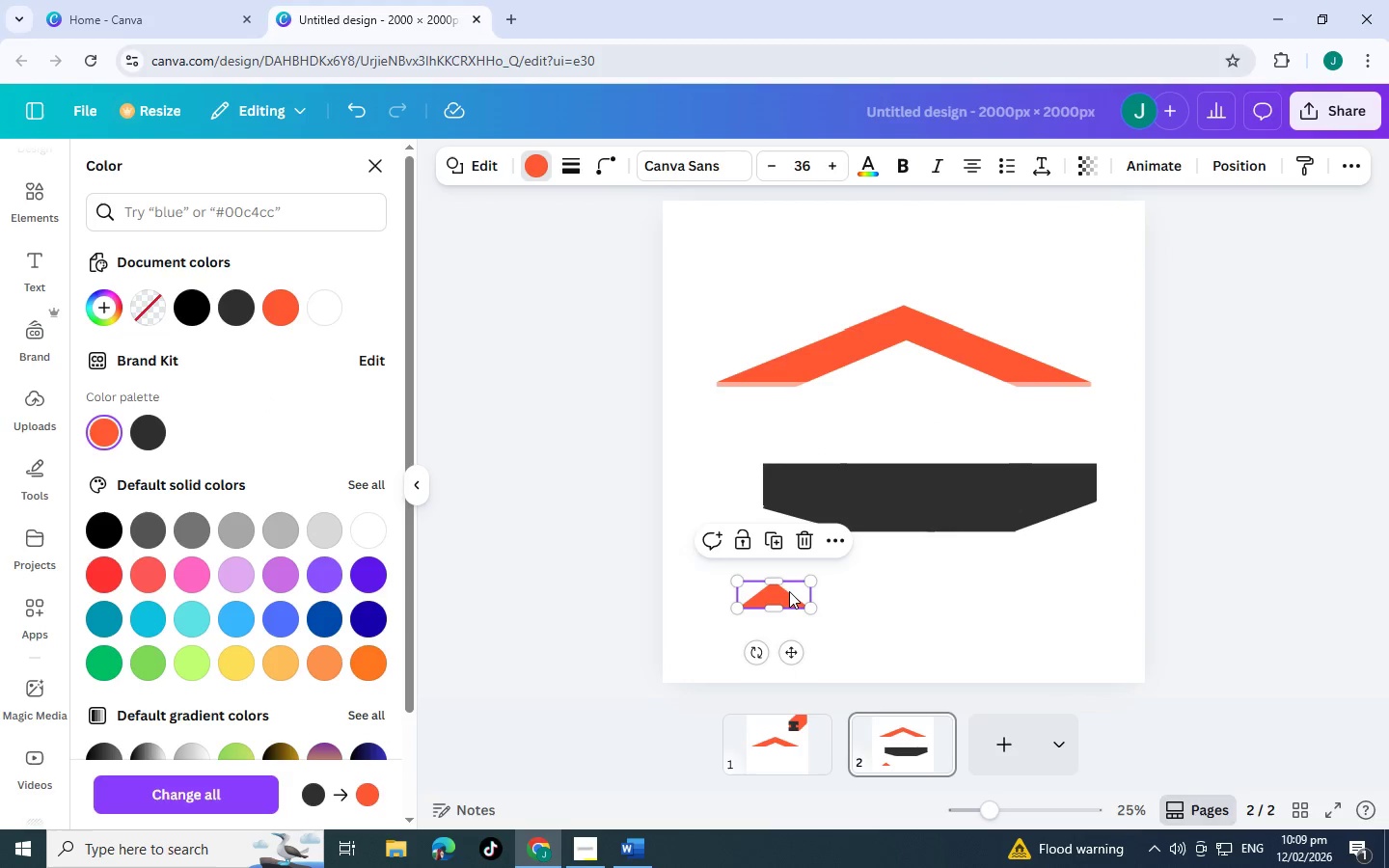 
key(Control+BracketRight)
 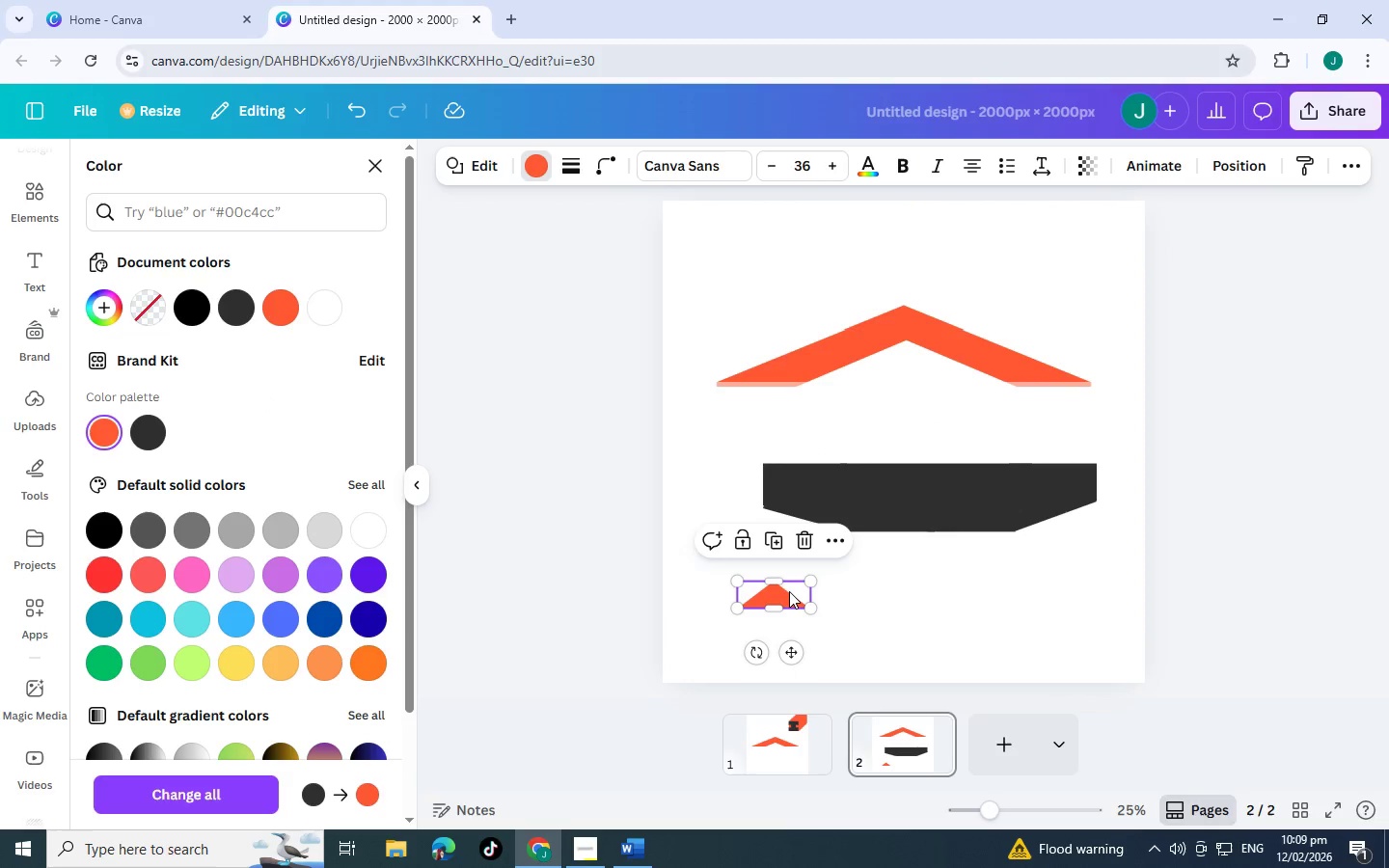 
key(Control+BracketRight)
 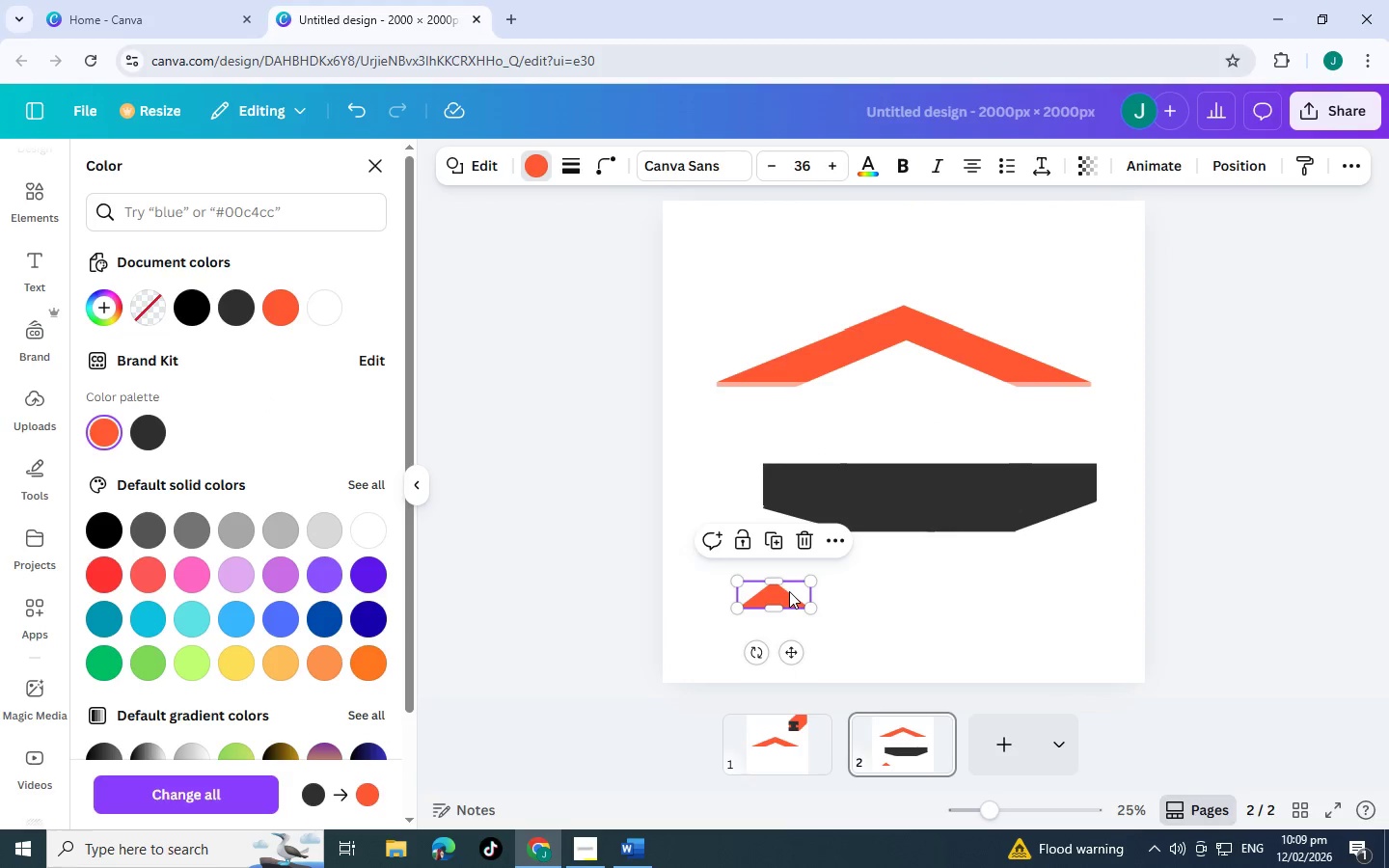 
key(Control+BracketRight)
 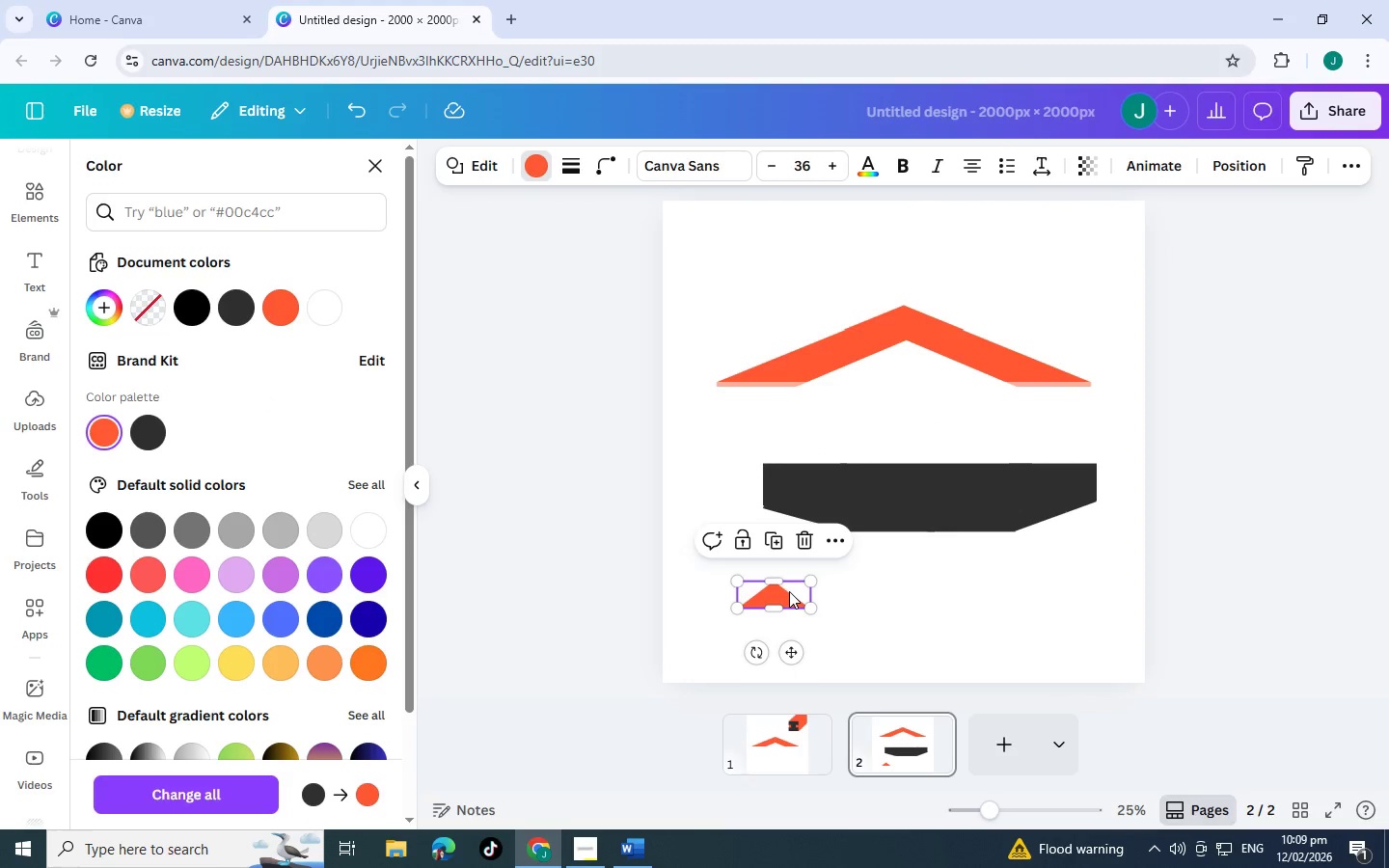 
key(Control+BracketRight)
 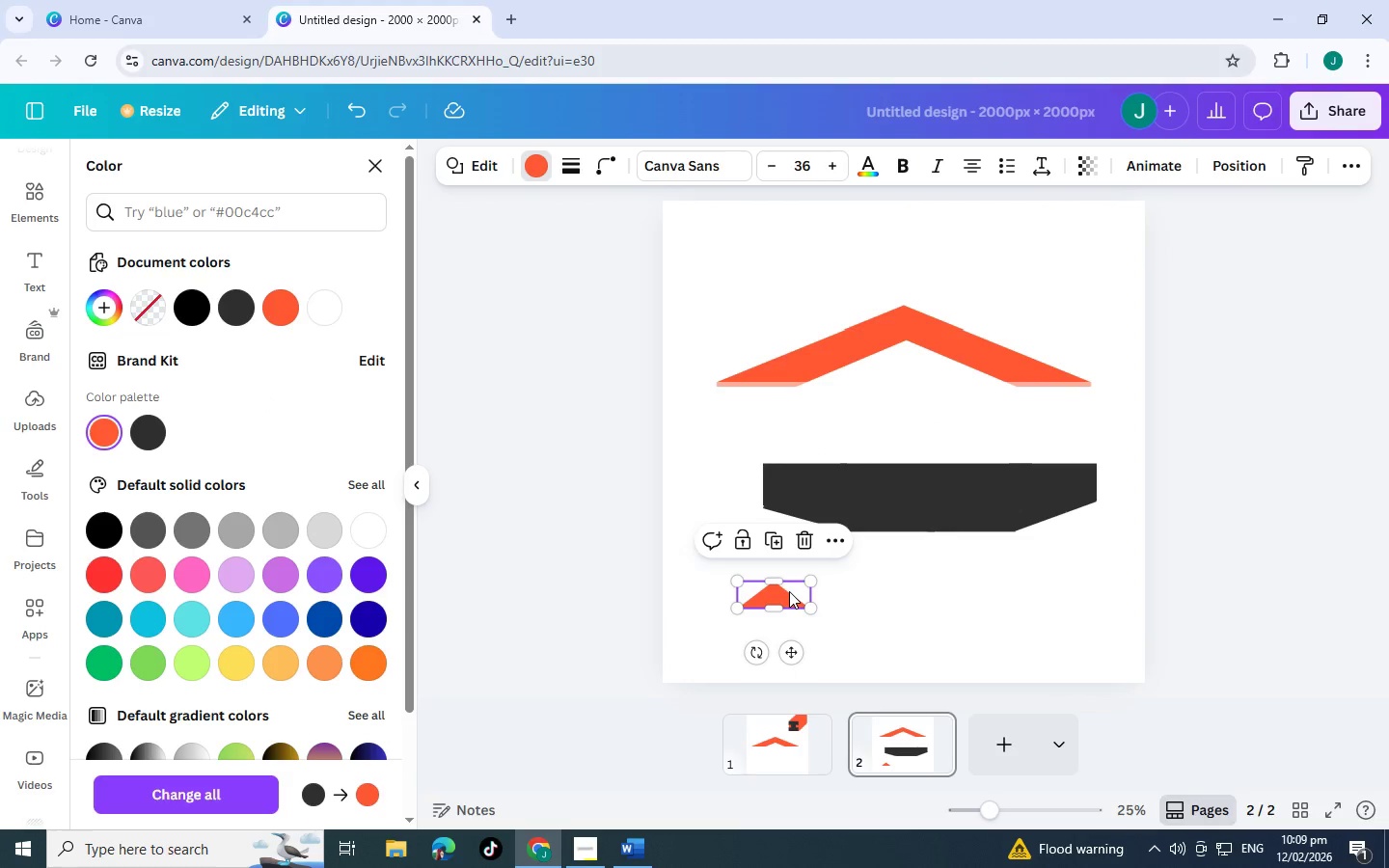 
key(Control+BracketRight)
 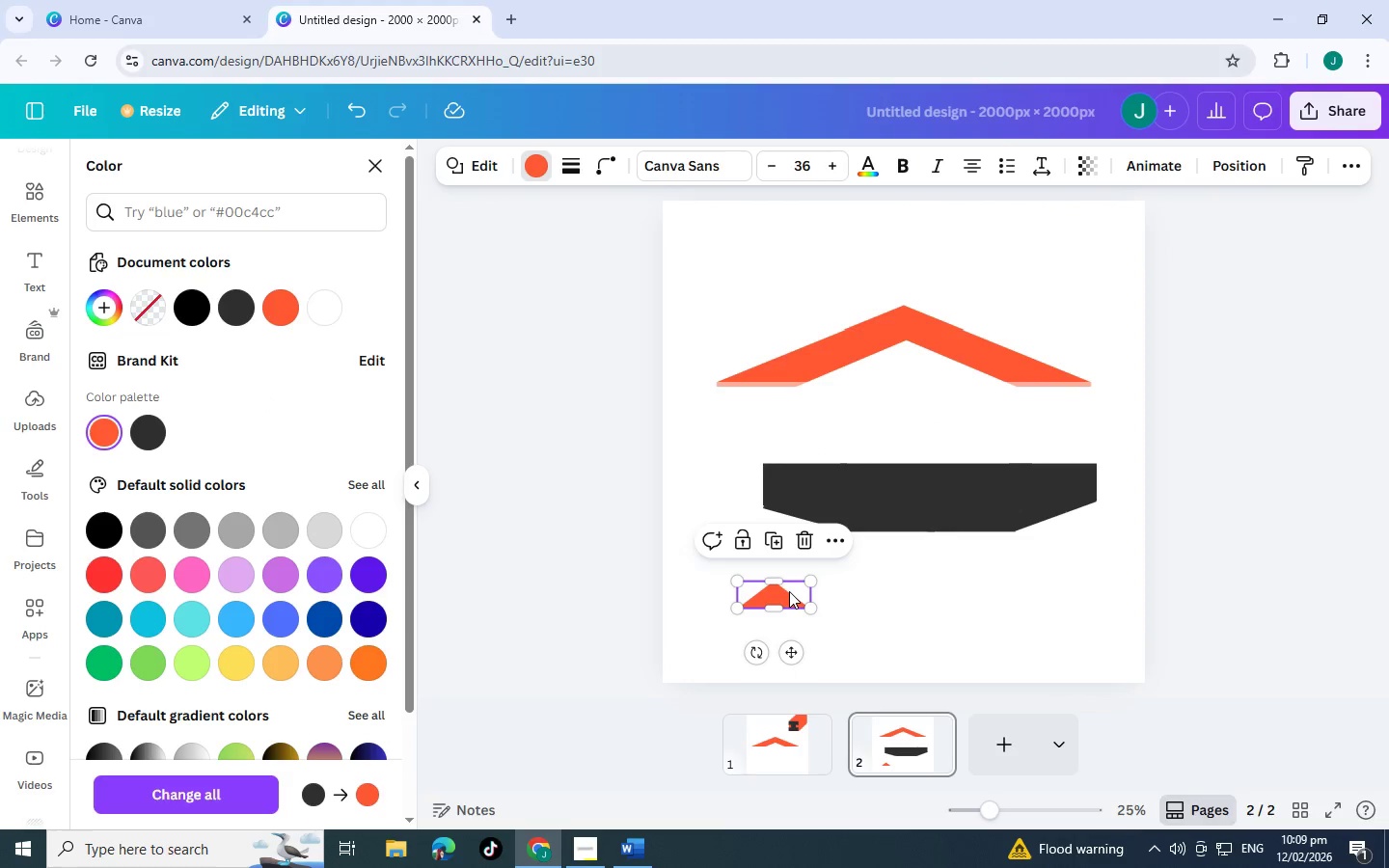 
key(Control+BracketRight)
 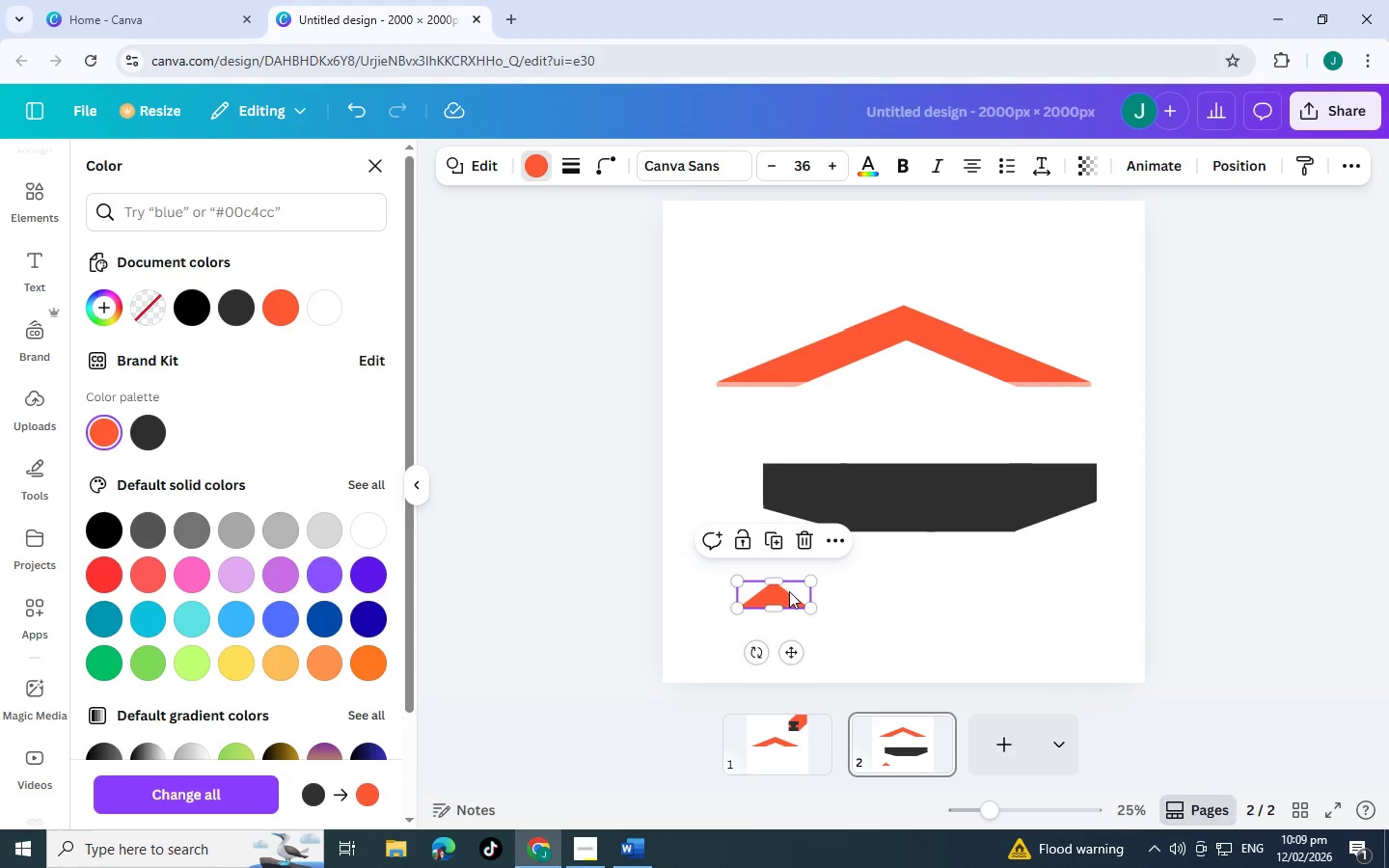 
key(Control+BracketRight)
 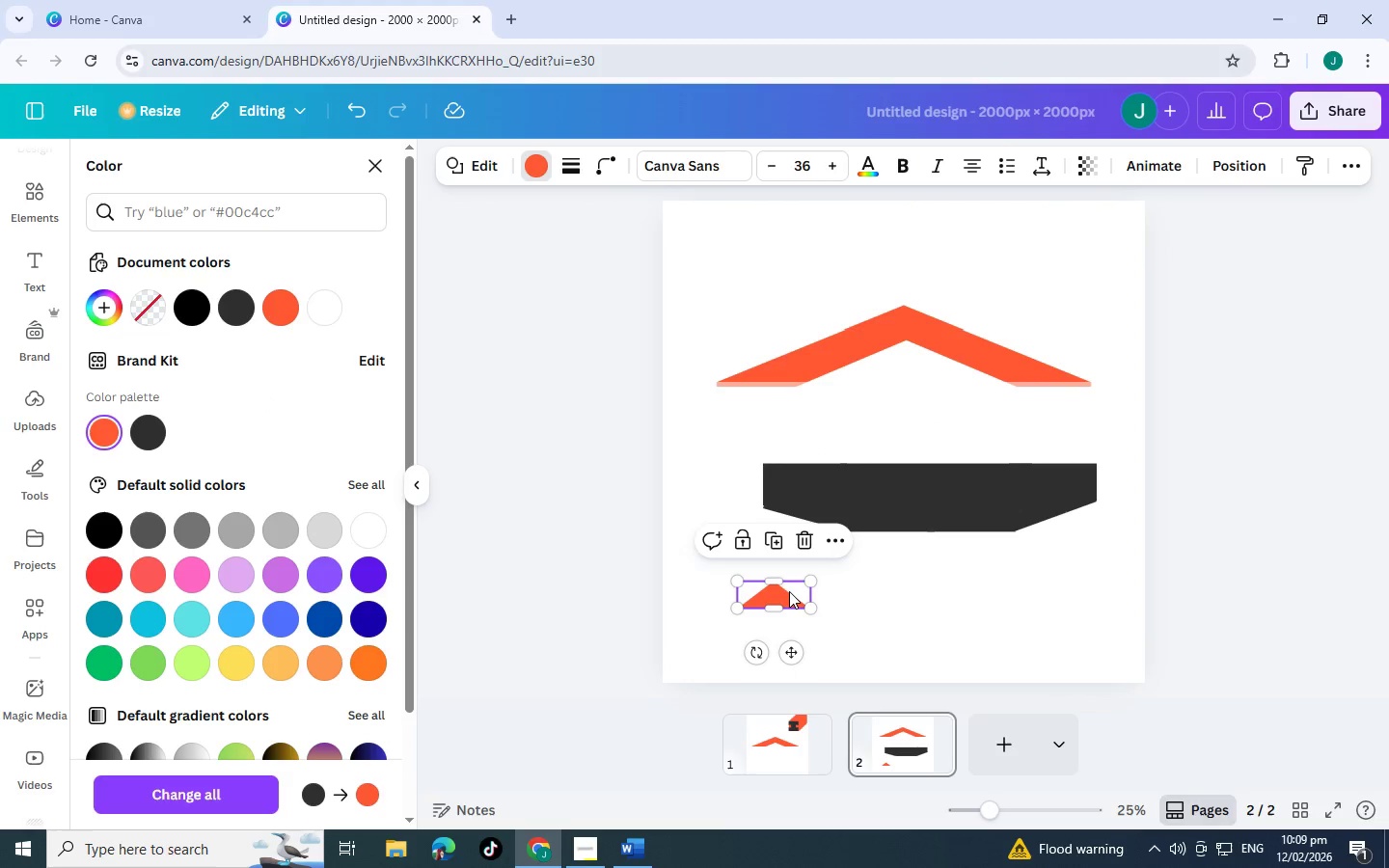 
key(Control+BracketRight)
 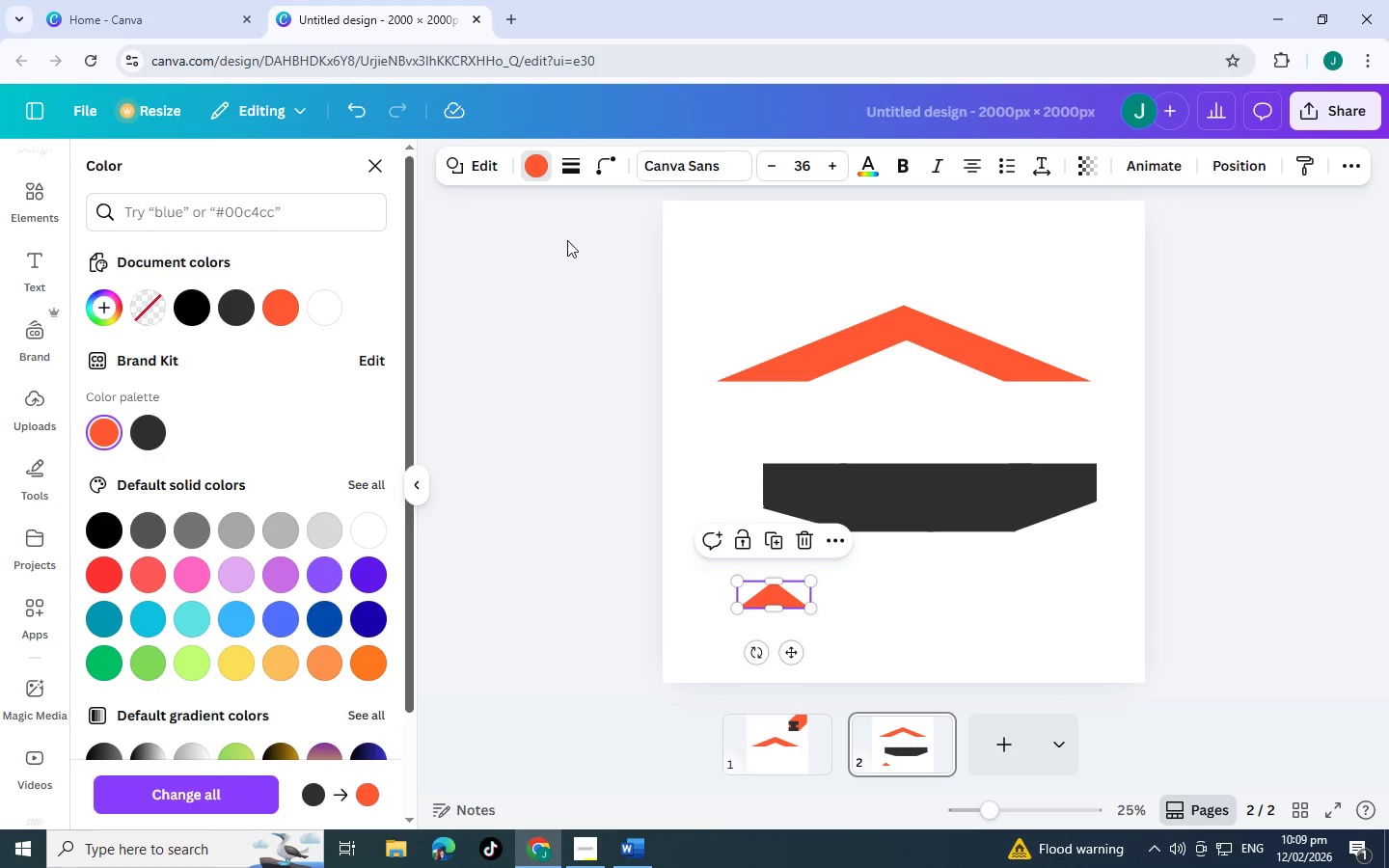 
key(Control+C)
 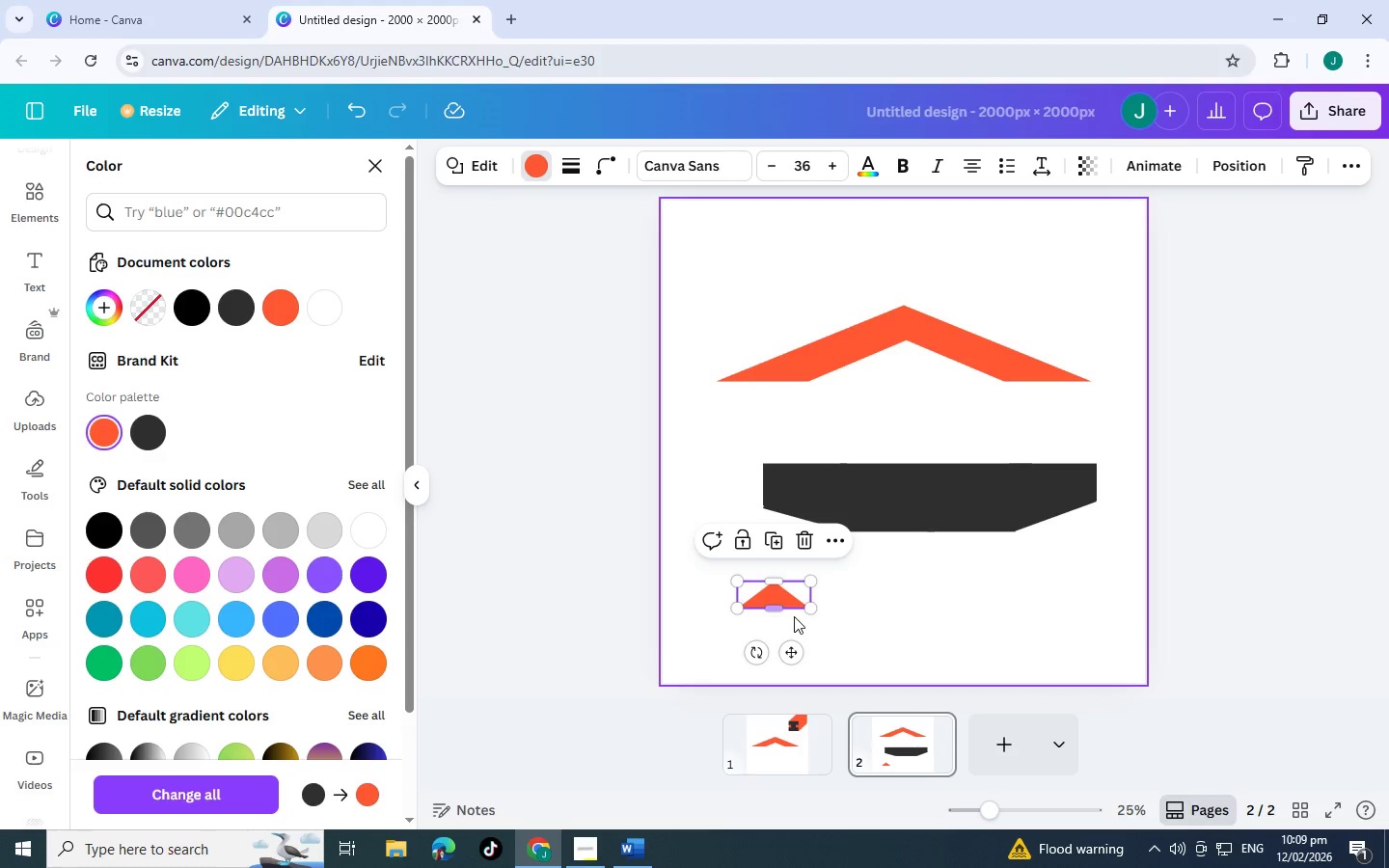 
key(Control+V)
 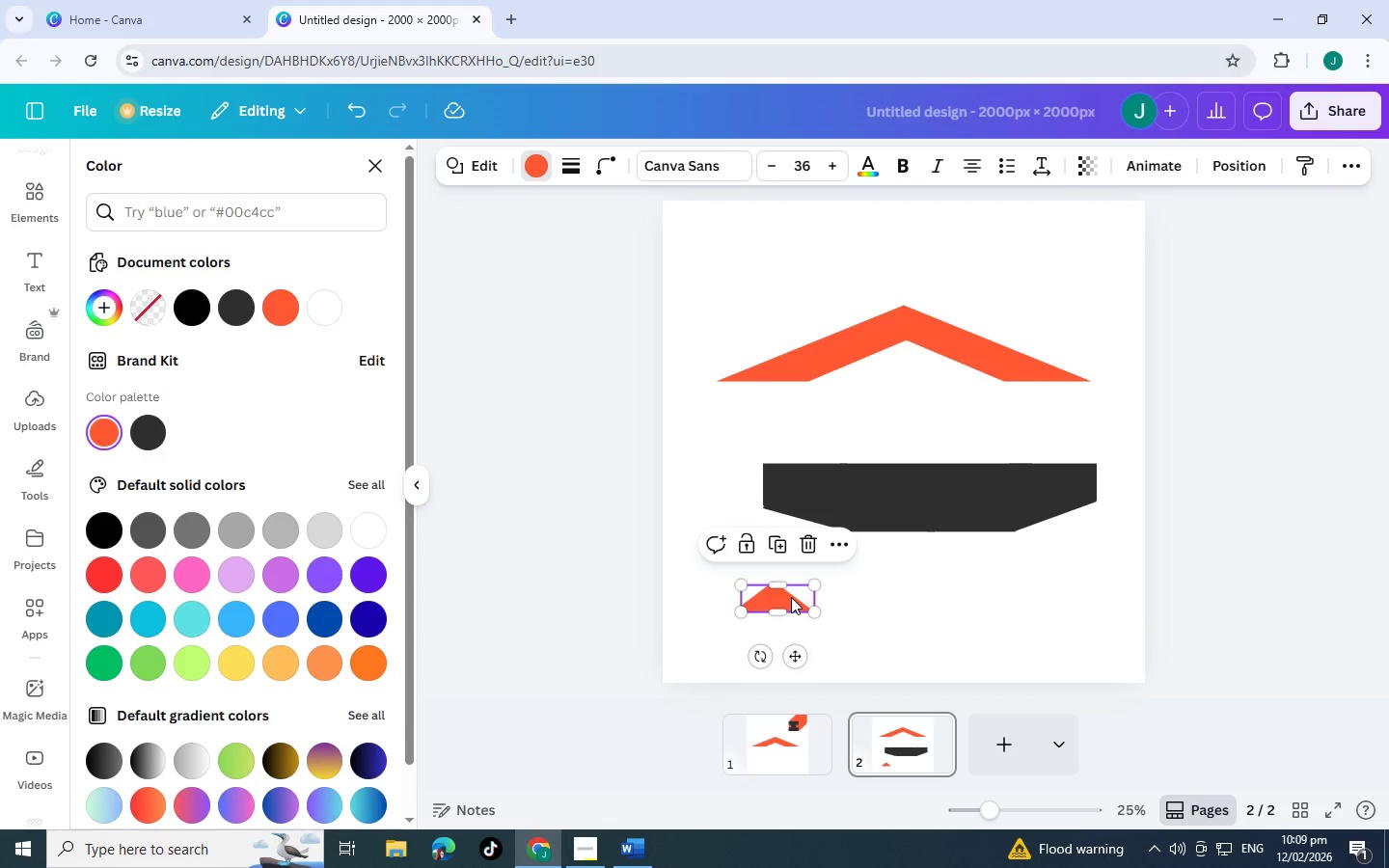 
left_click_drag(start_coordinate=[791, 596], to_coordinate=[961, 598])
 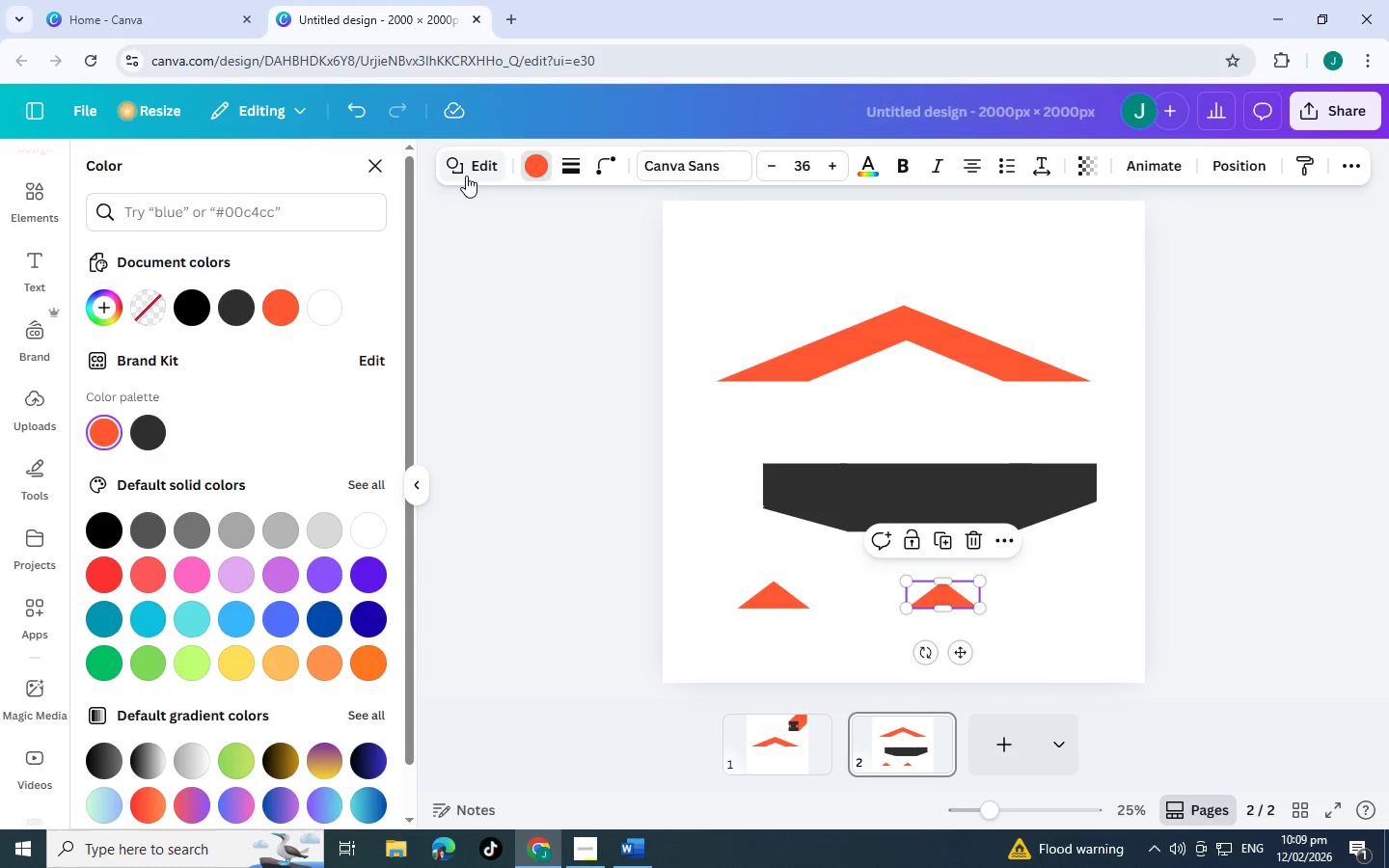 
left_click([466, 176])
 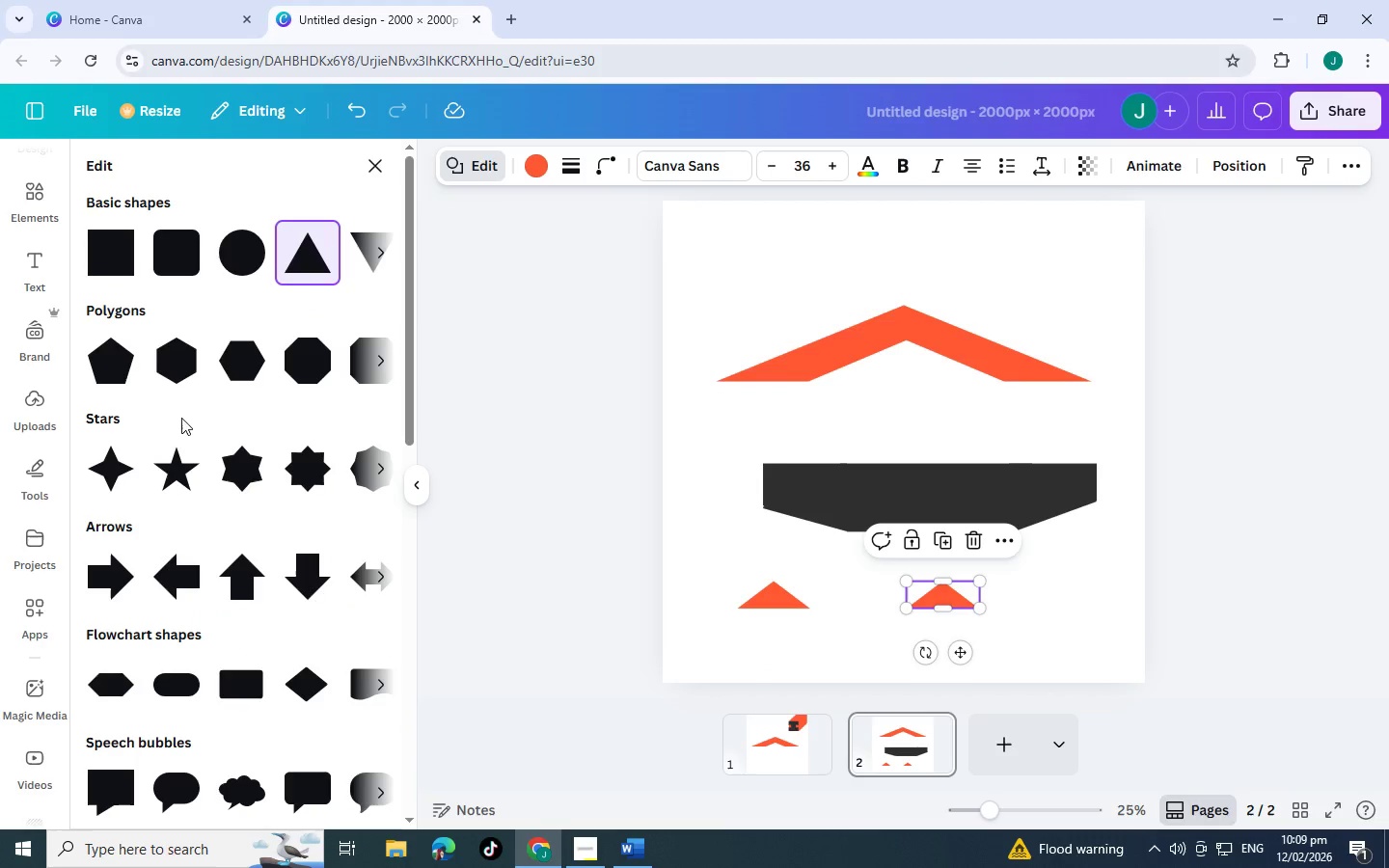 
scroll: coordinate [193, 432], scroll_direction: down, amount: 3.0
 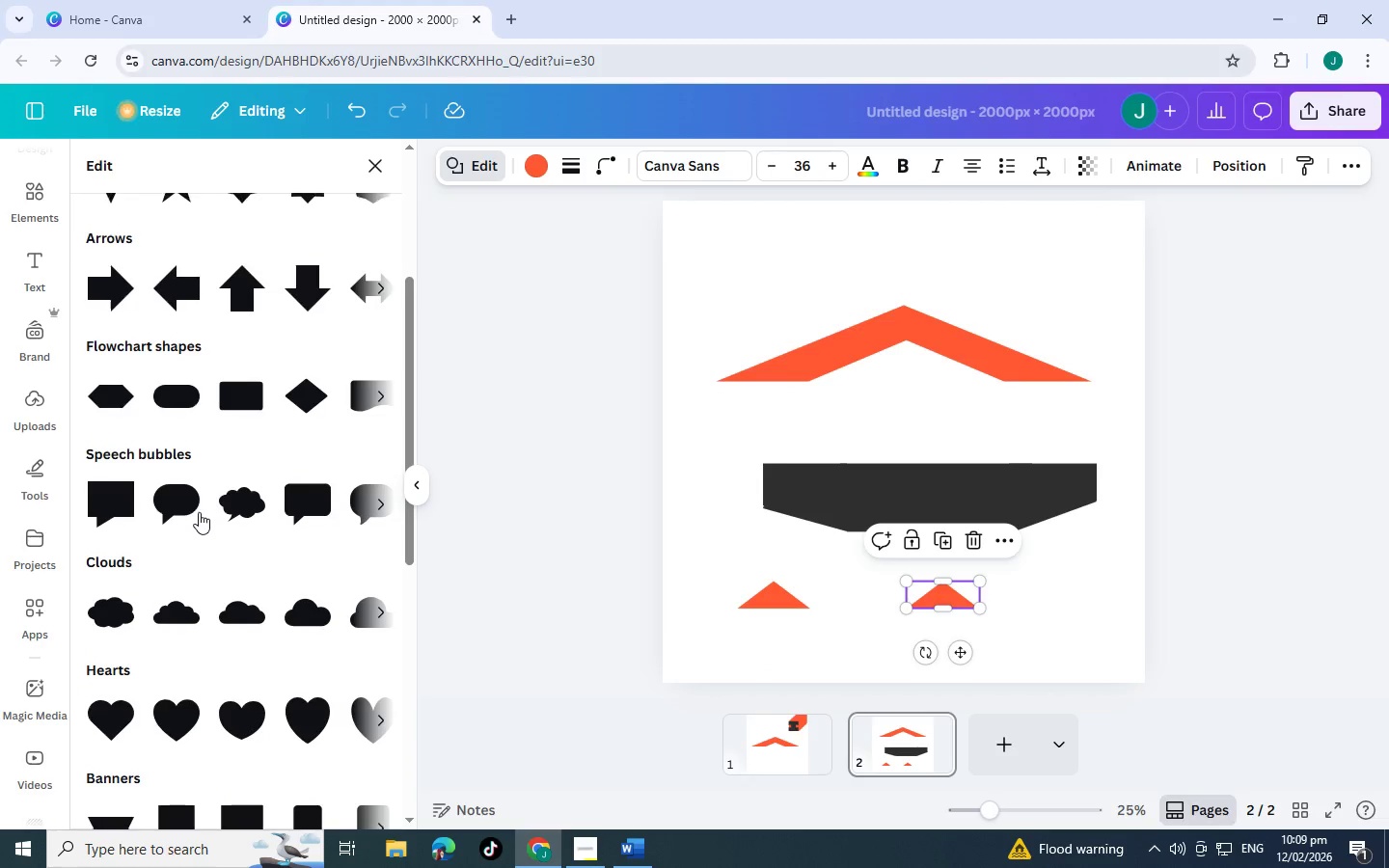 
scroll: coordinate [199, 512], scroll_direction: up, amount: 3.0
 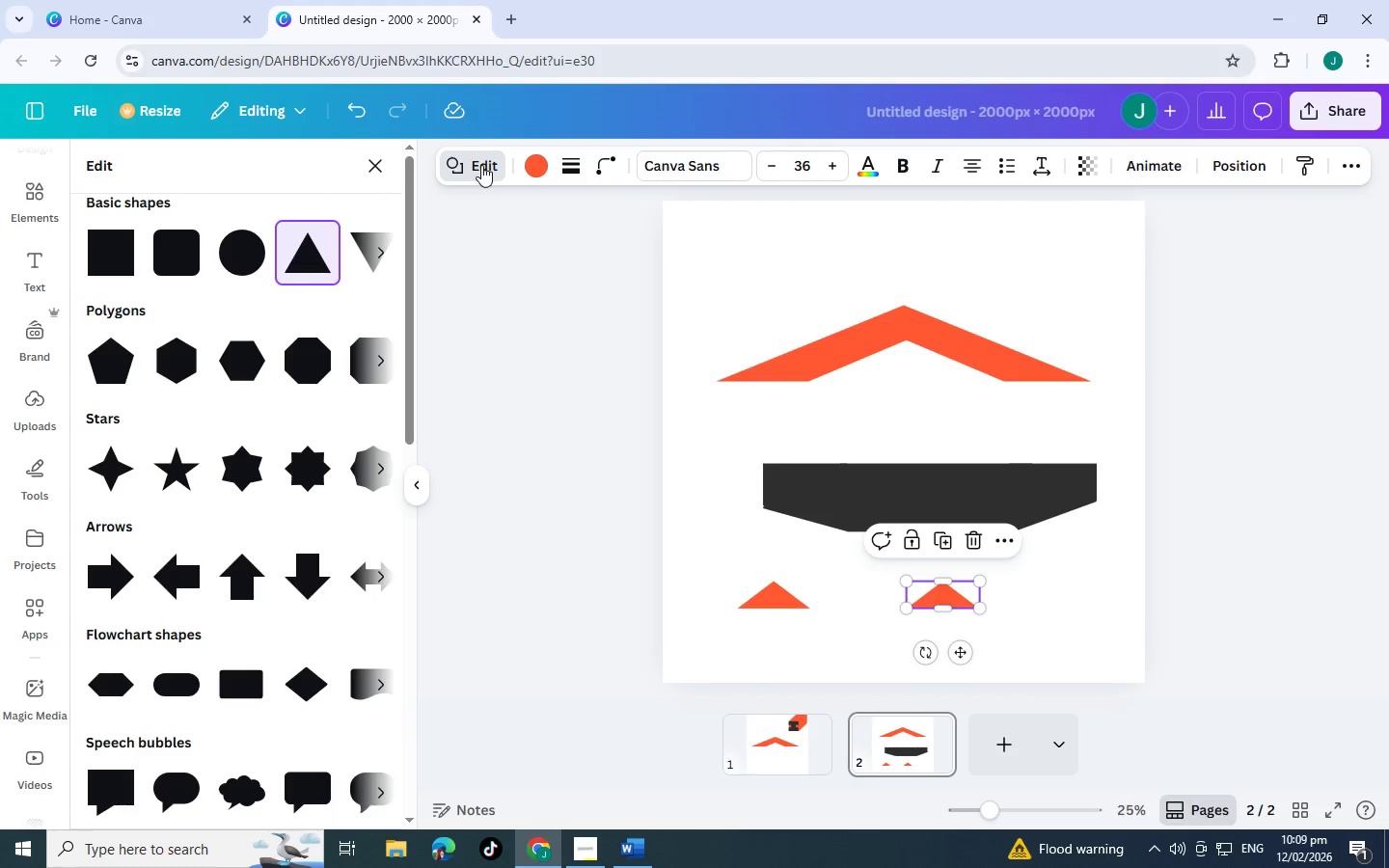 
left_click([481, 165])
 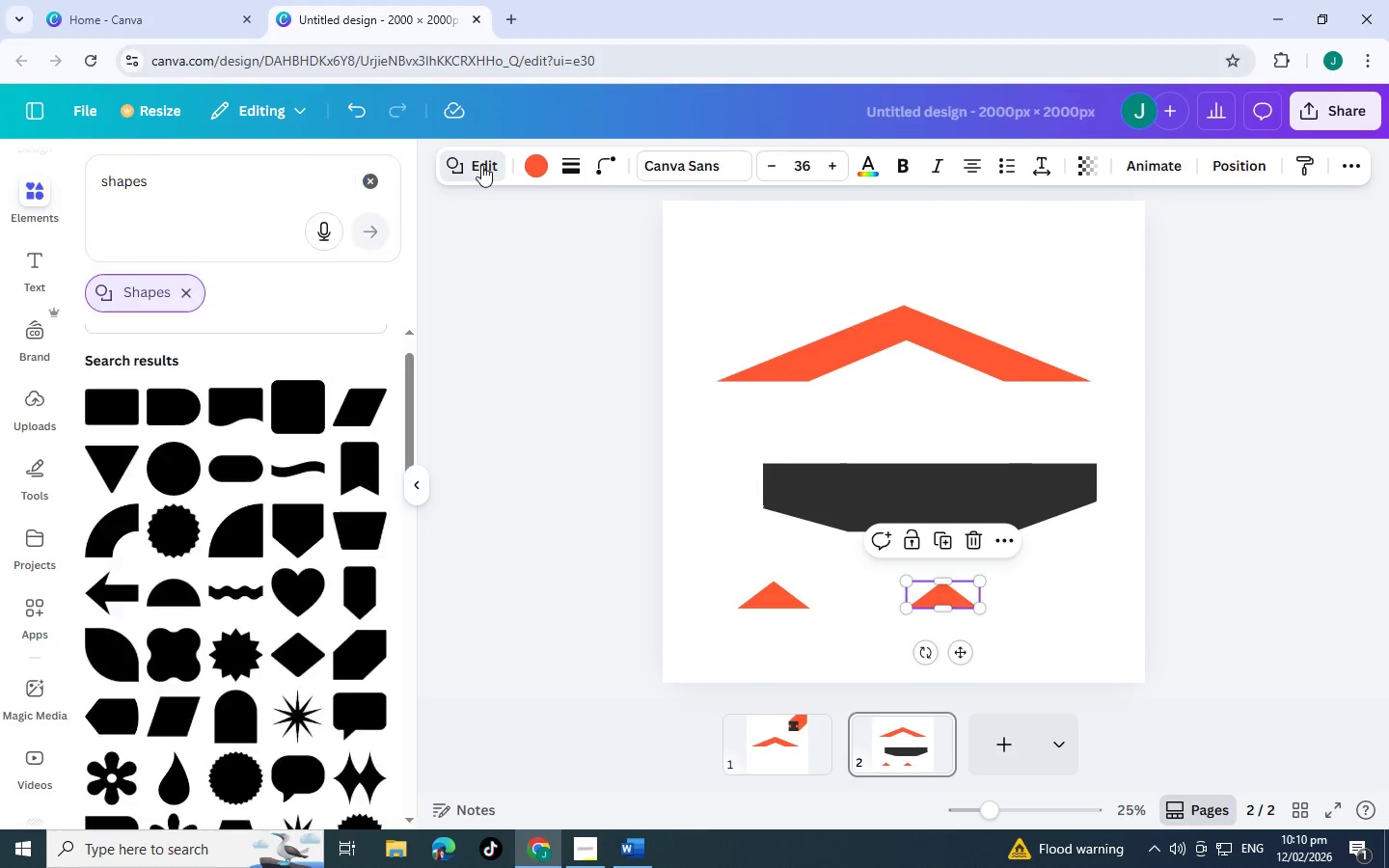 
left_click([481, 165])
 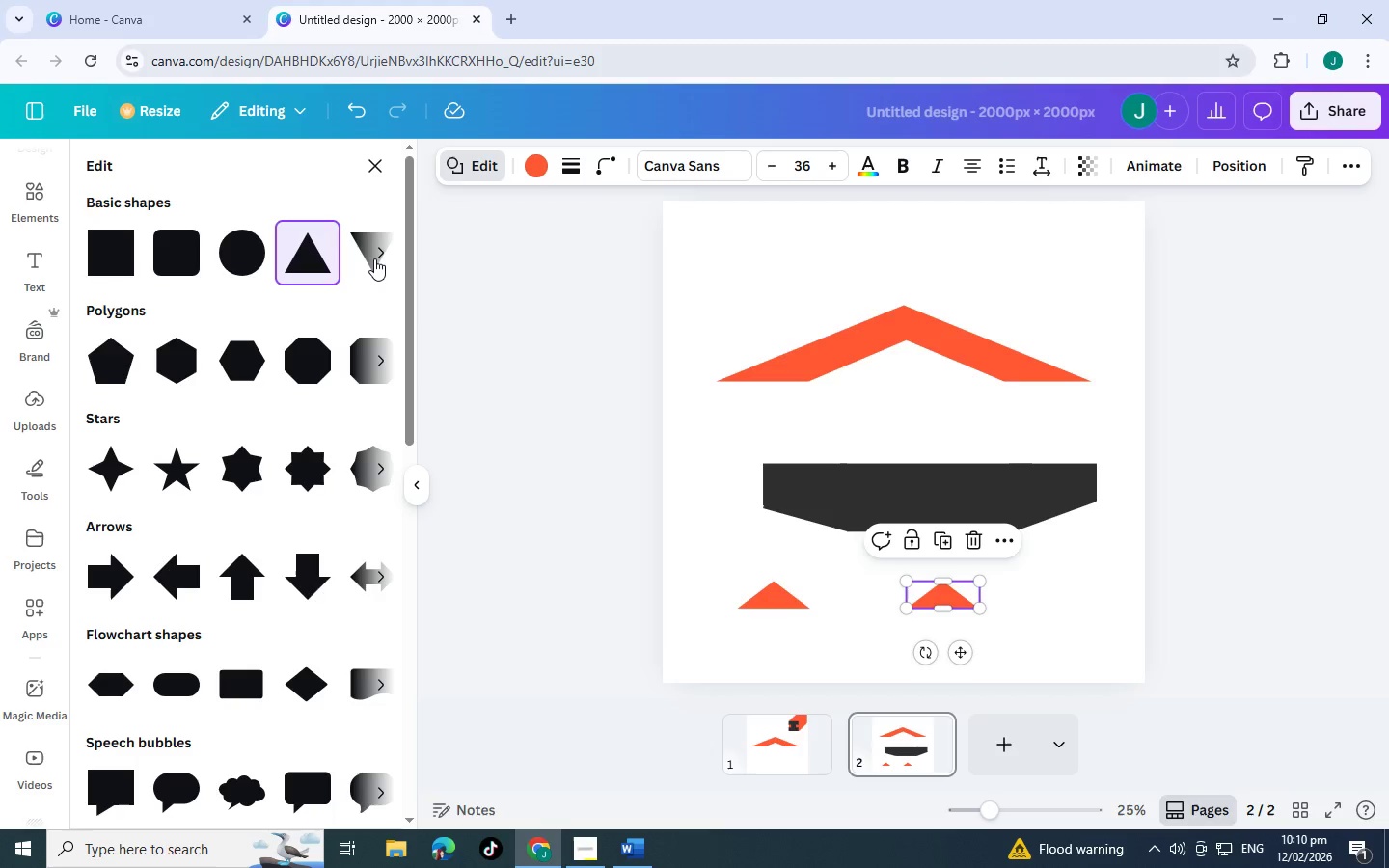 
left_click([374, 258])
 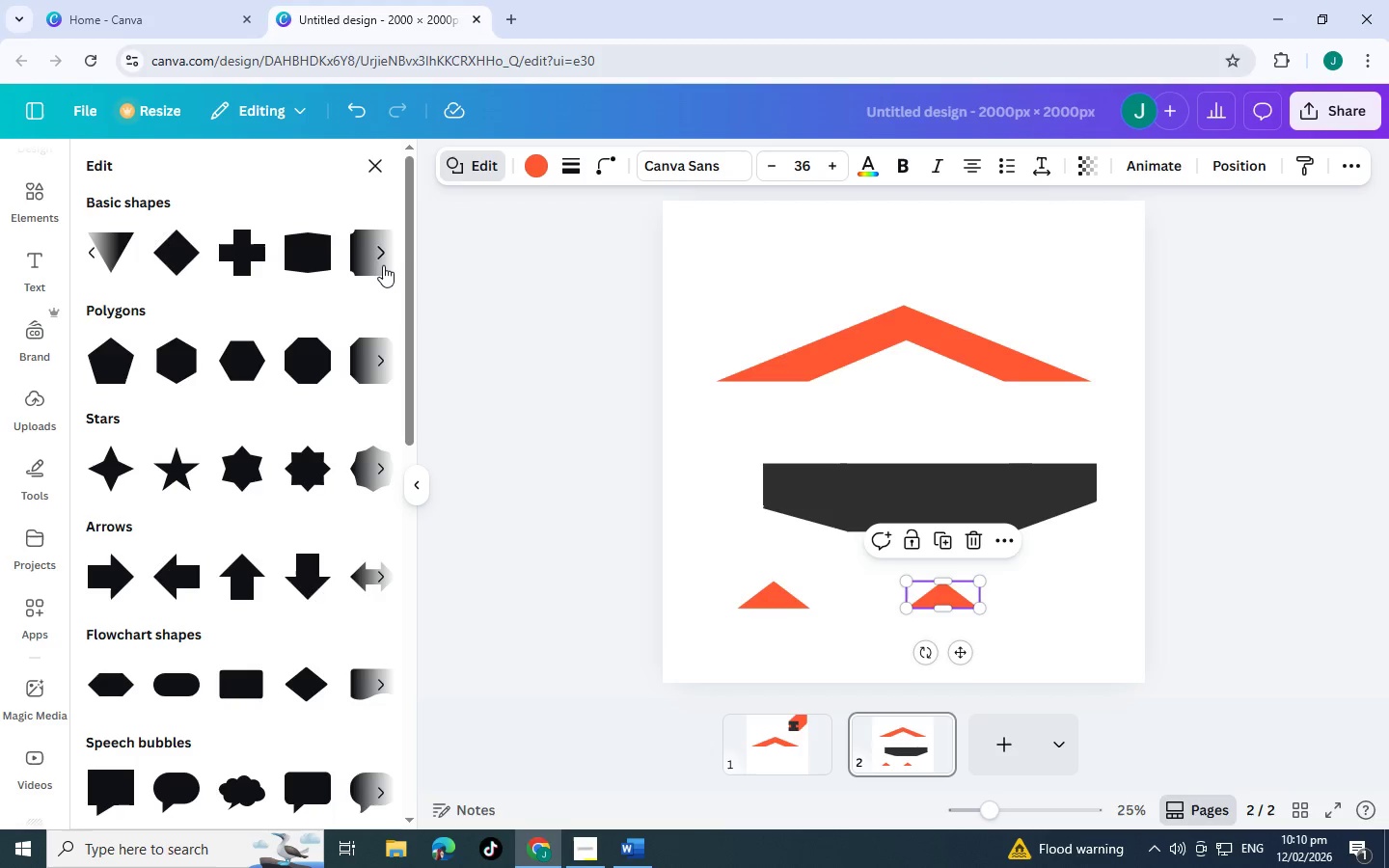 
left_click([382, 264])
 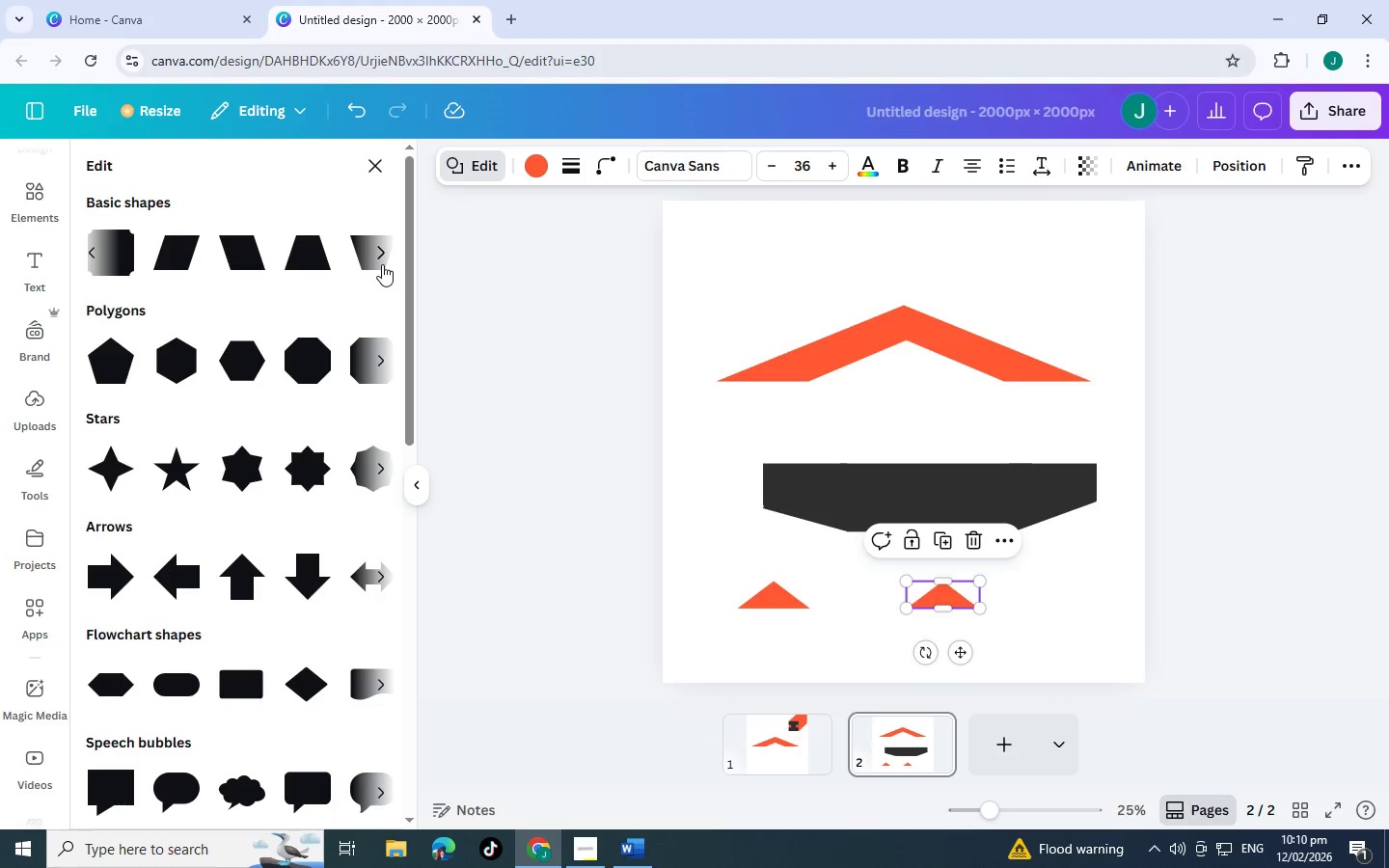 
left_click([382, 264])
 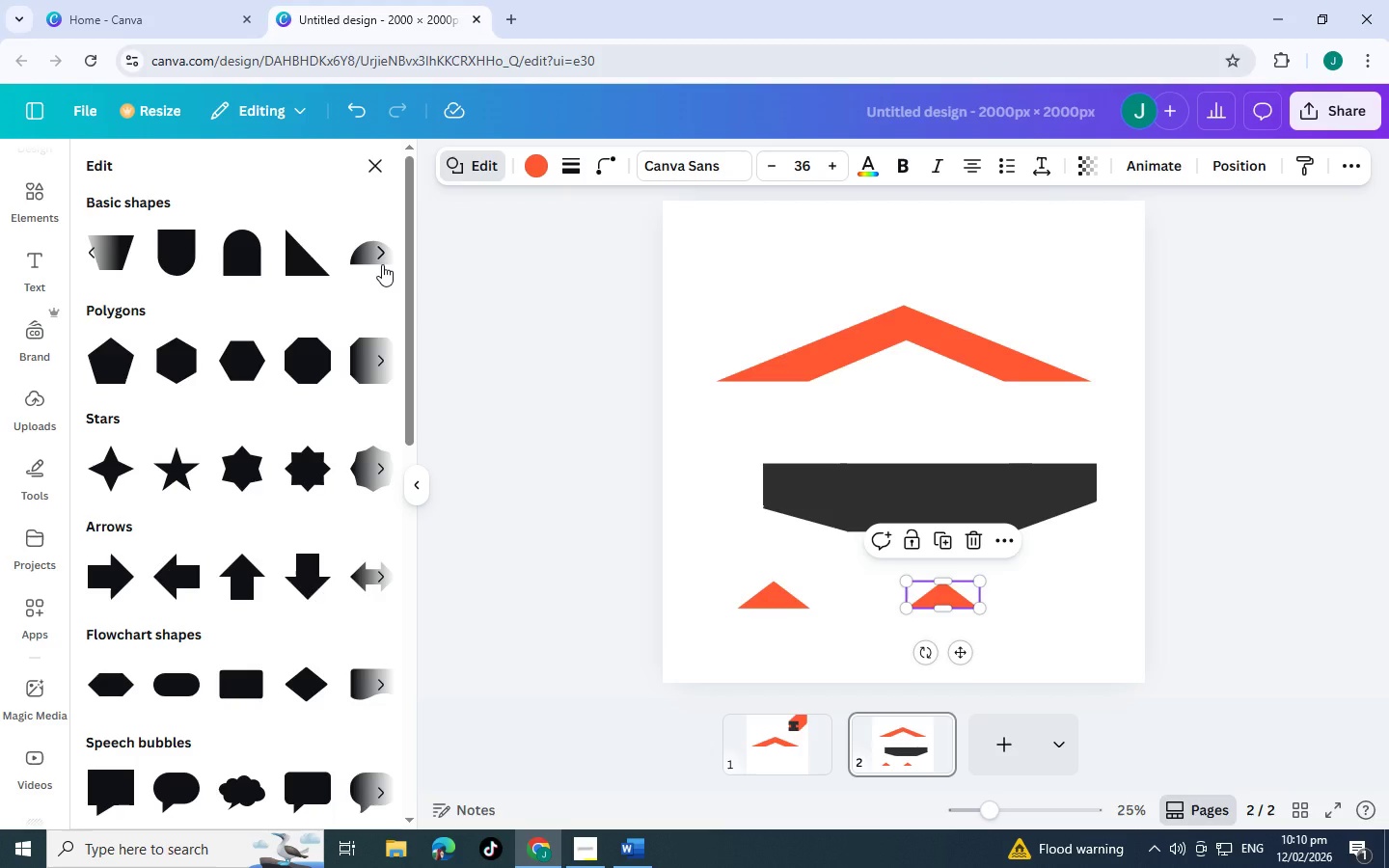 
left_click([172, 240])
 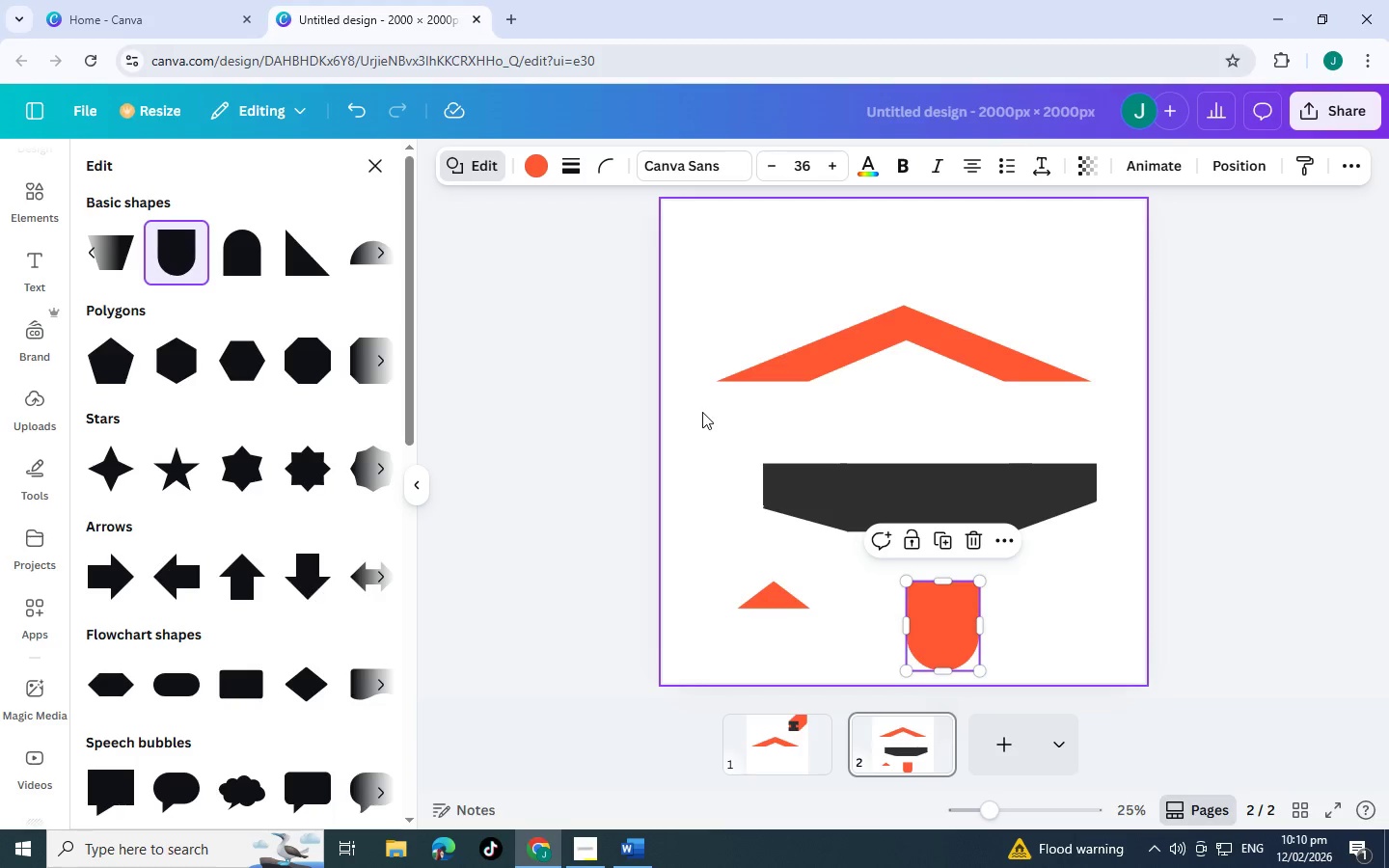 
wait(10.75)
 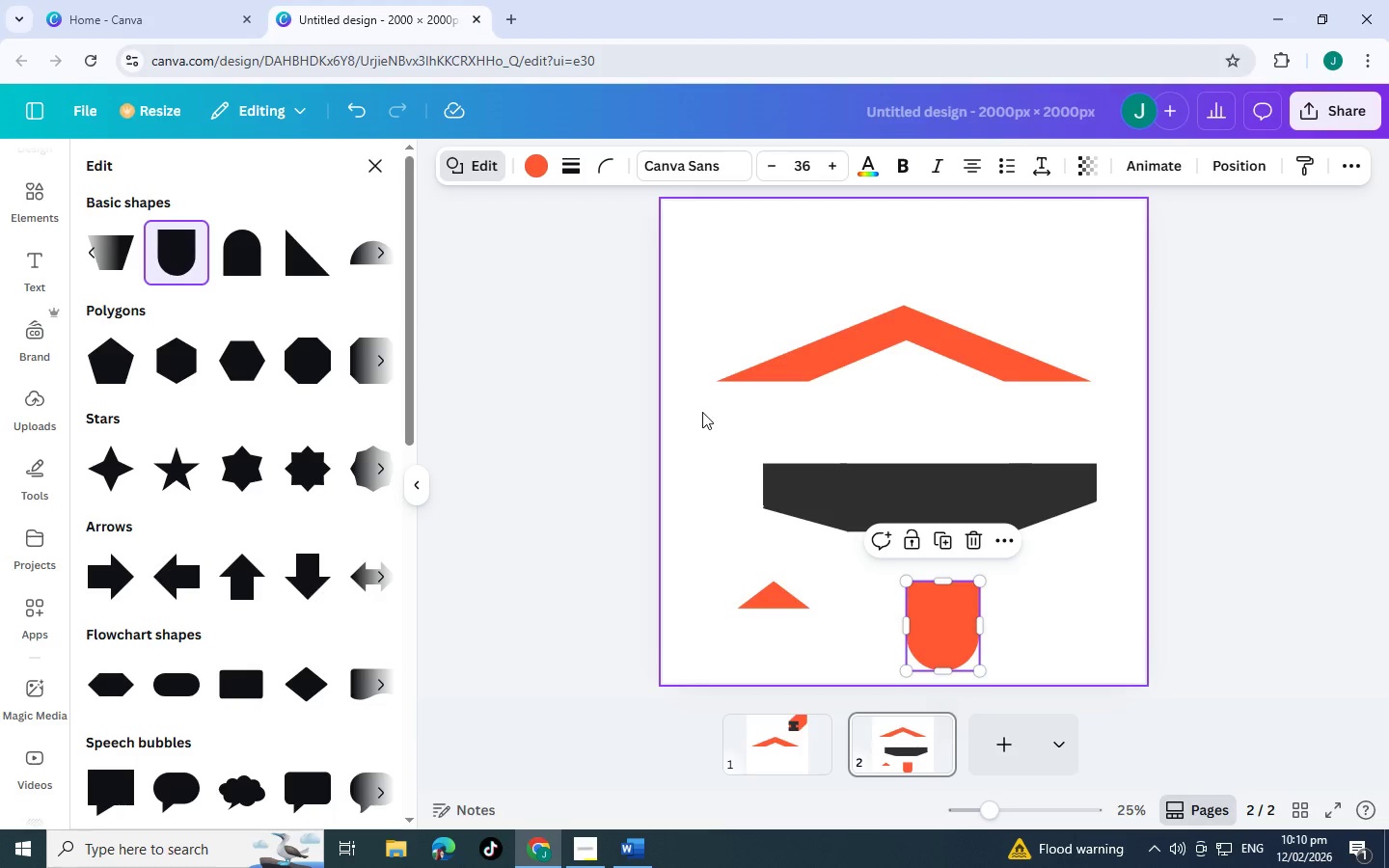 
left_click([320, 303])
 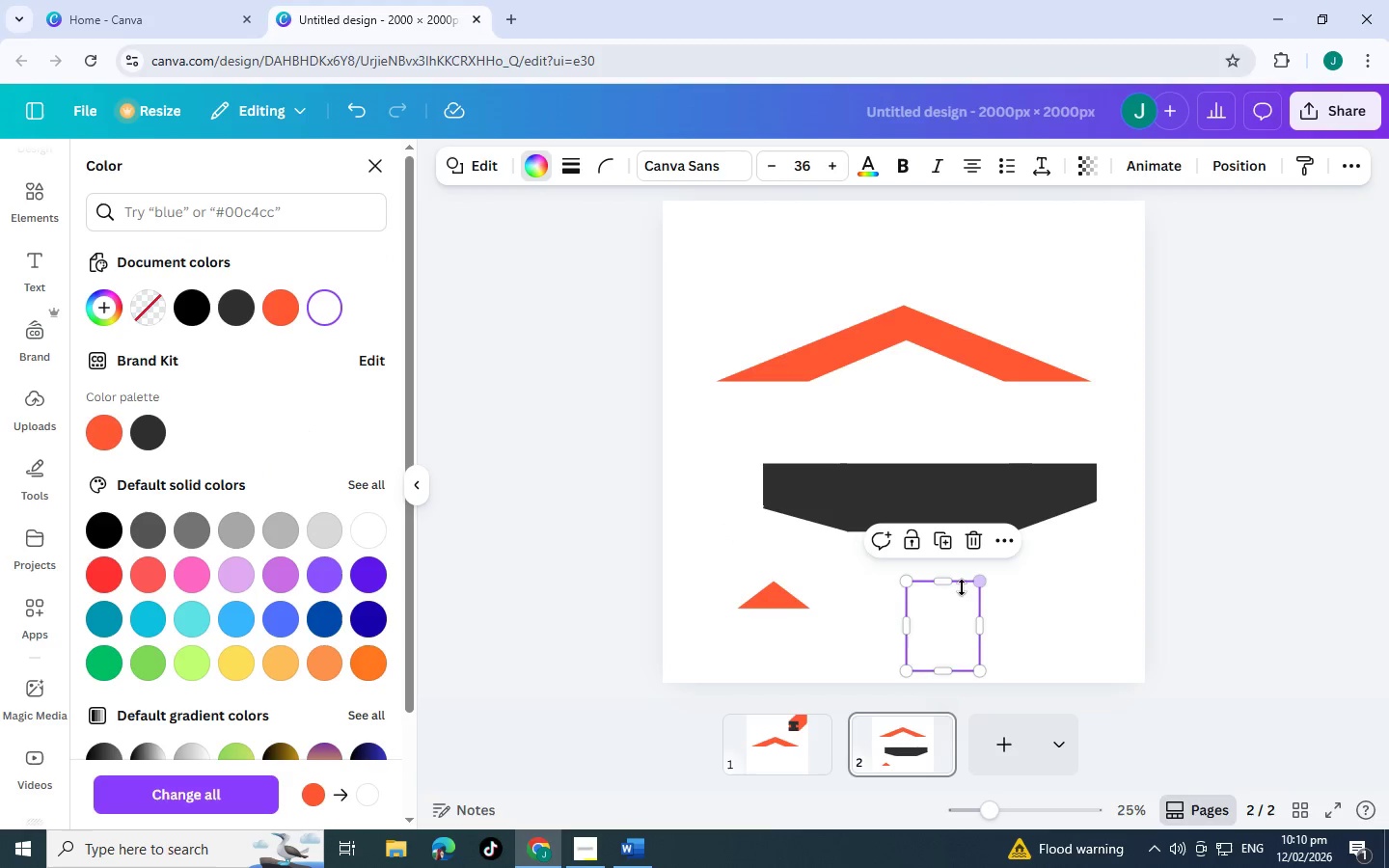 
left_click([1068, 589])
 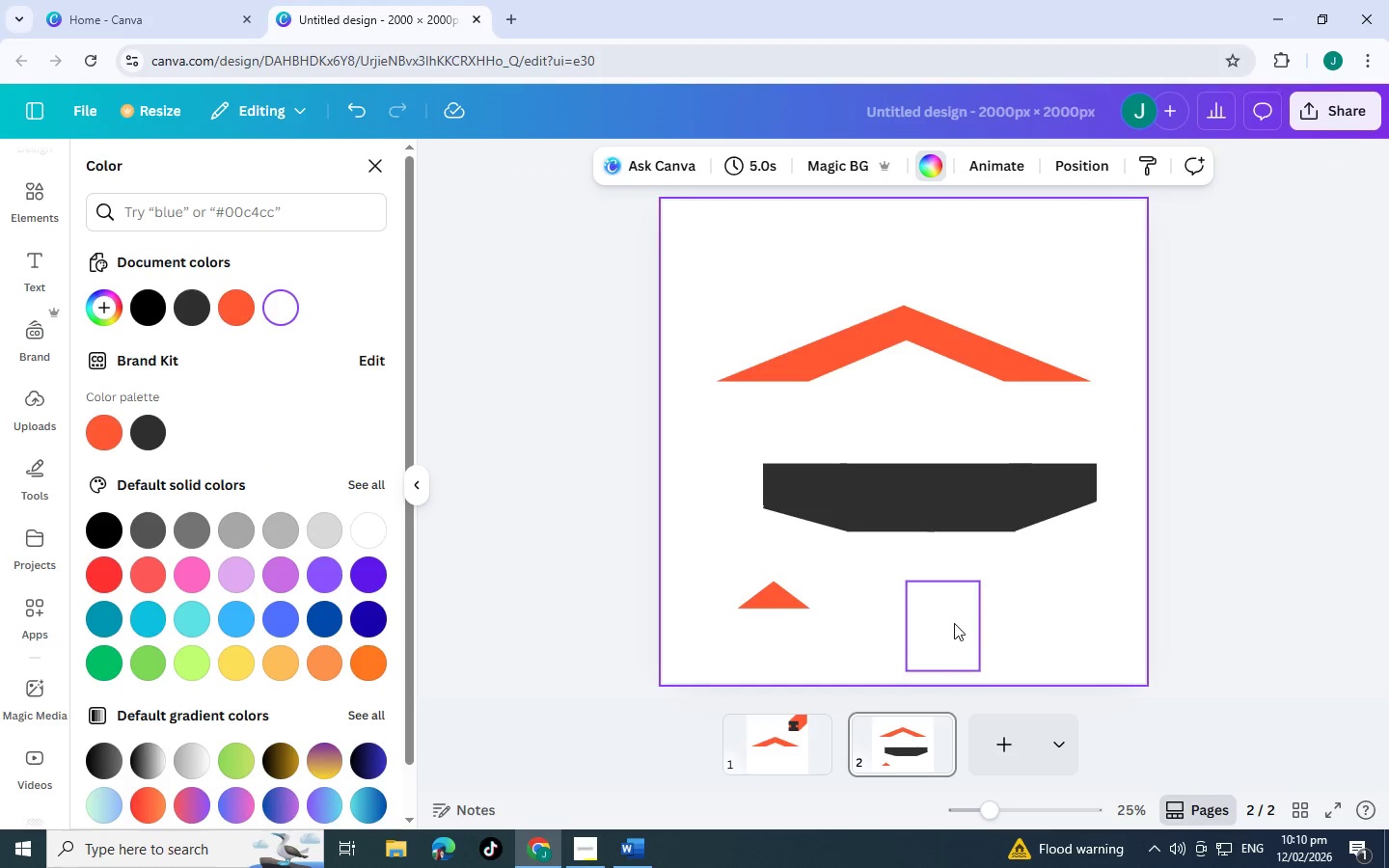 
left_click_drag(start_coordinate=[954, 623], to_coordinate=[897, 422])
 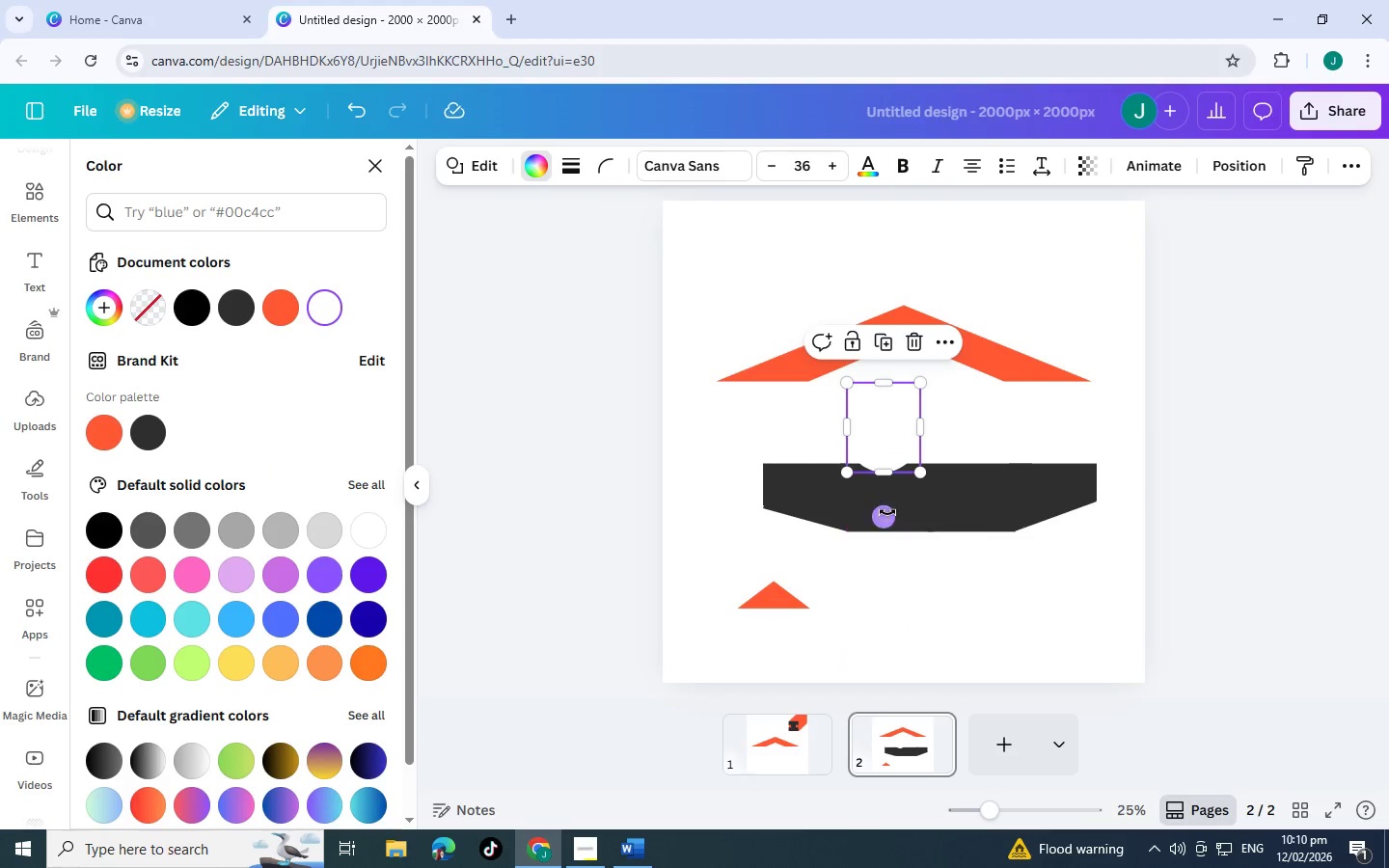 
left_click_drag(start_coordinate=[886, 512], to_coordinate=[822, 512])
 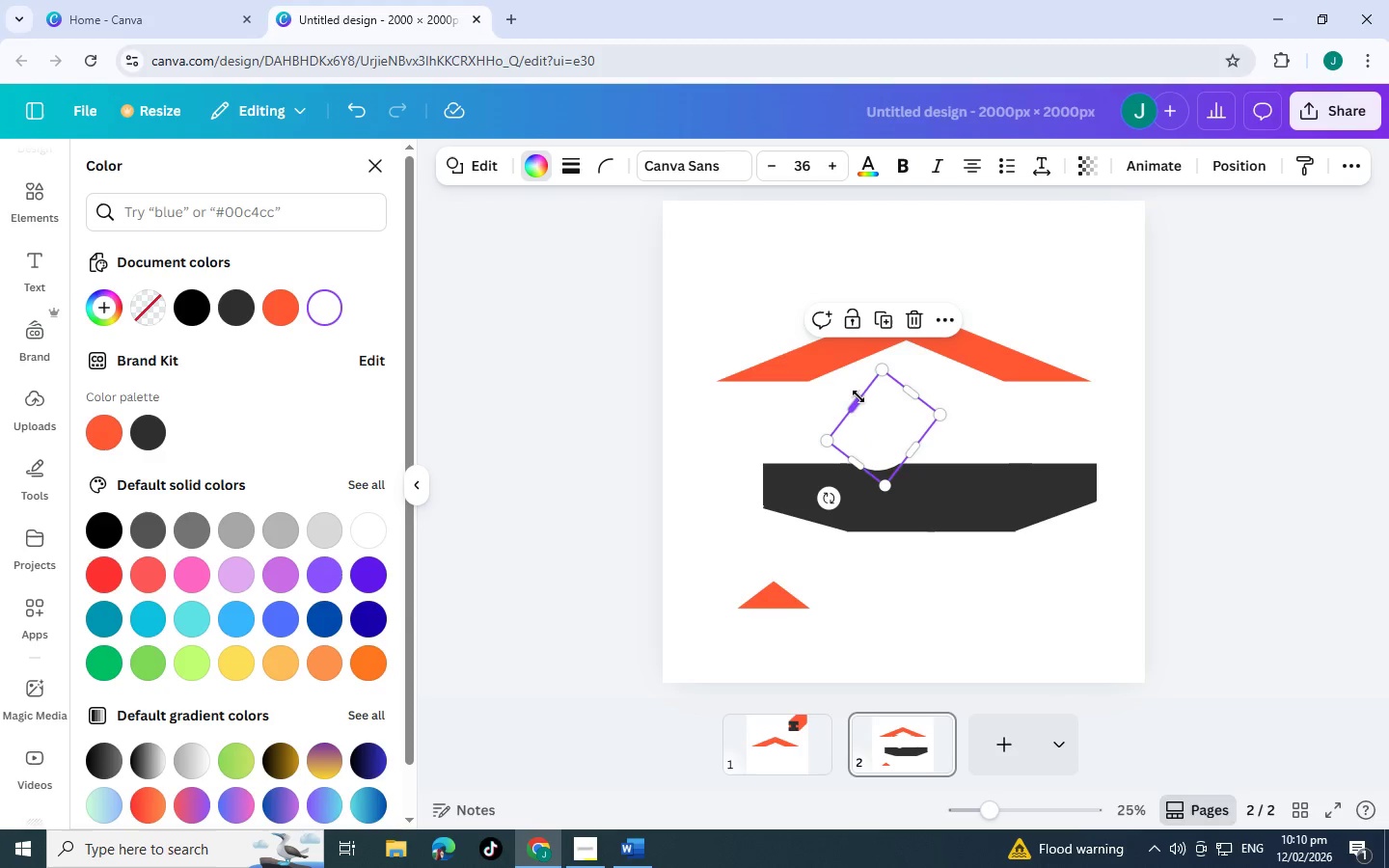 
left_click_drag(start_coordinate=[858, 396], to_coordinate=[900, 441])
 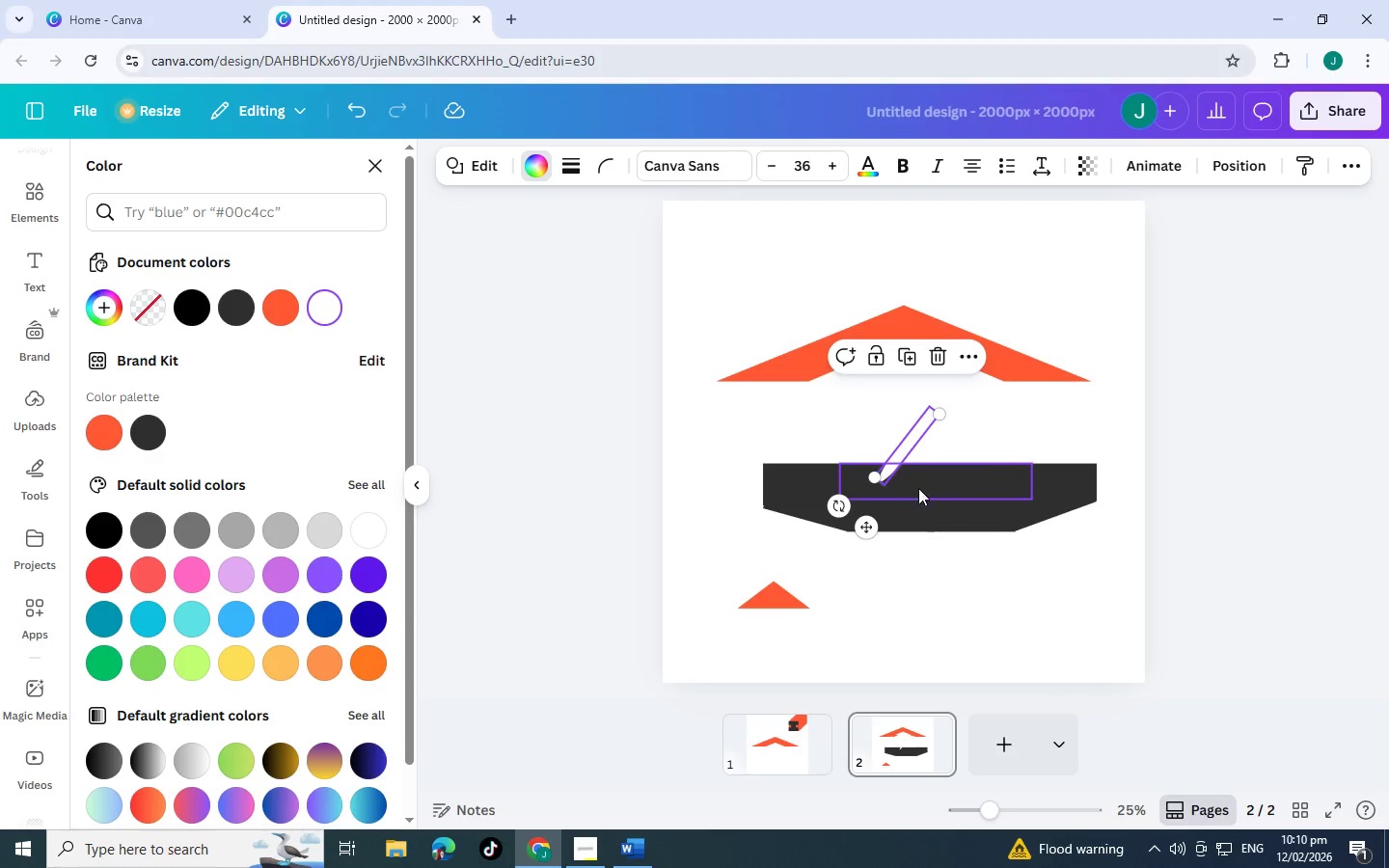 
left_click_drag(start_coordinate=[869, 522], to_coordinate=[732, 686])
 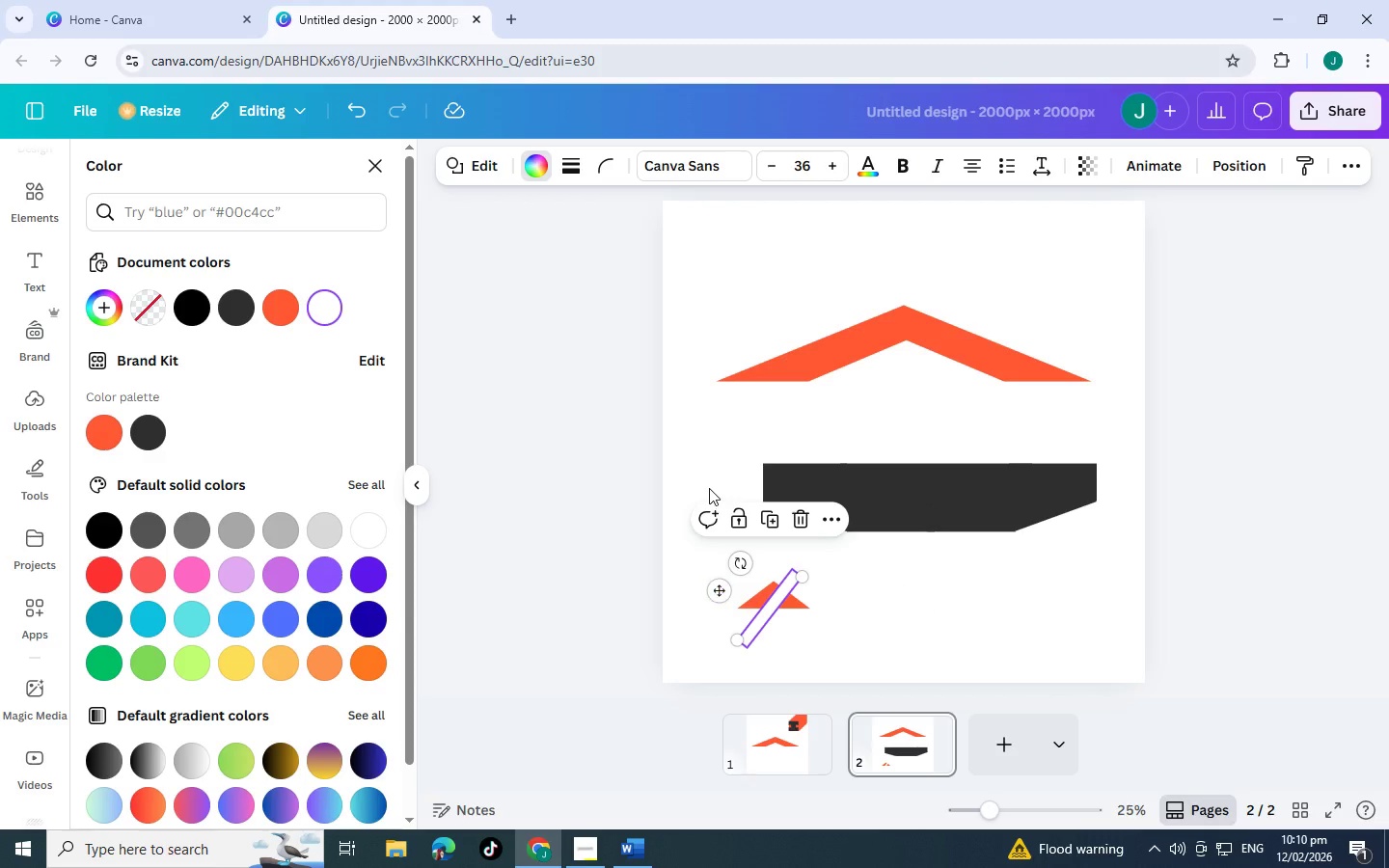 
left_click([709, 488])
 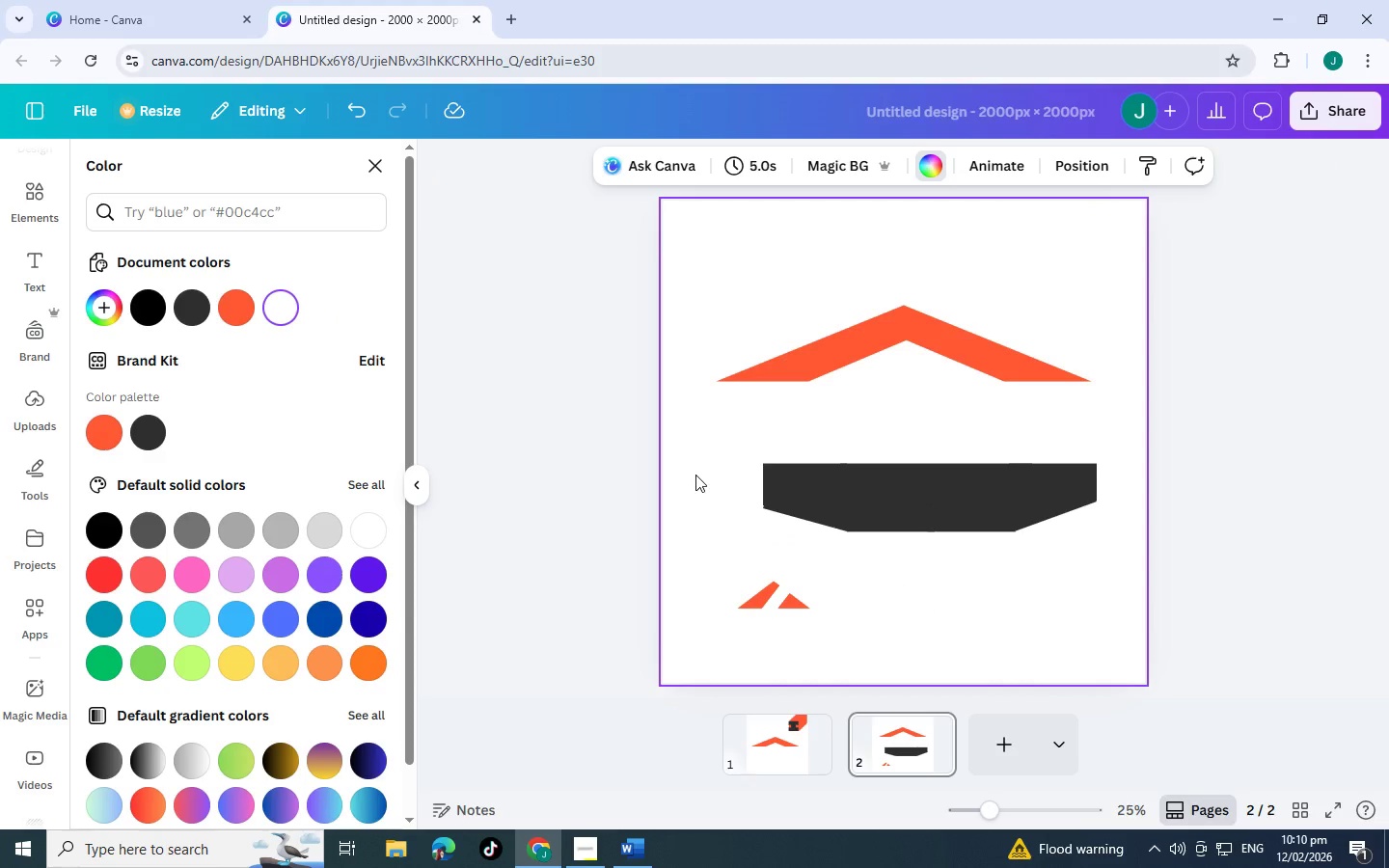 
left_click_drag(start_coordinate=[695, 475], to_coordinate=[1120, 522])
 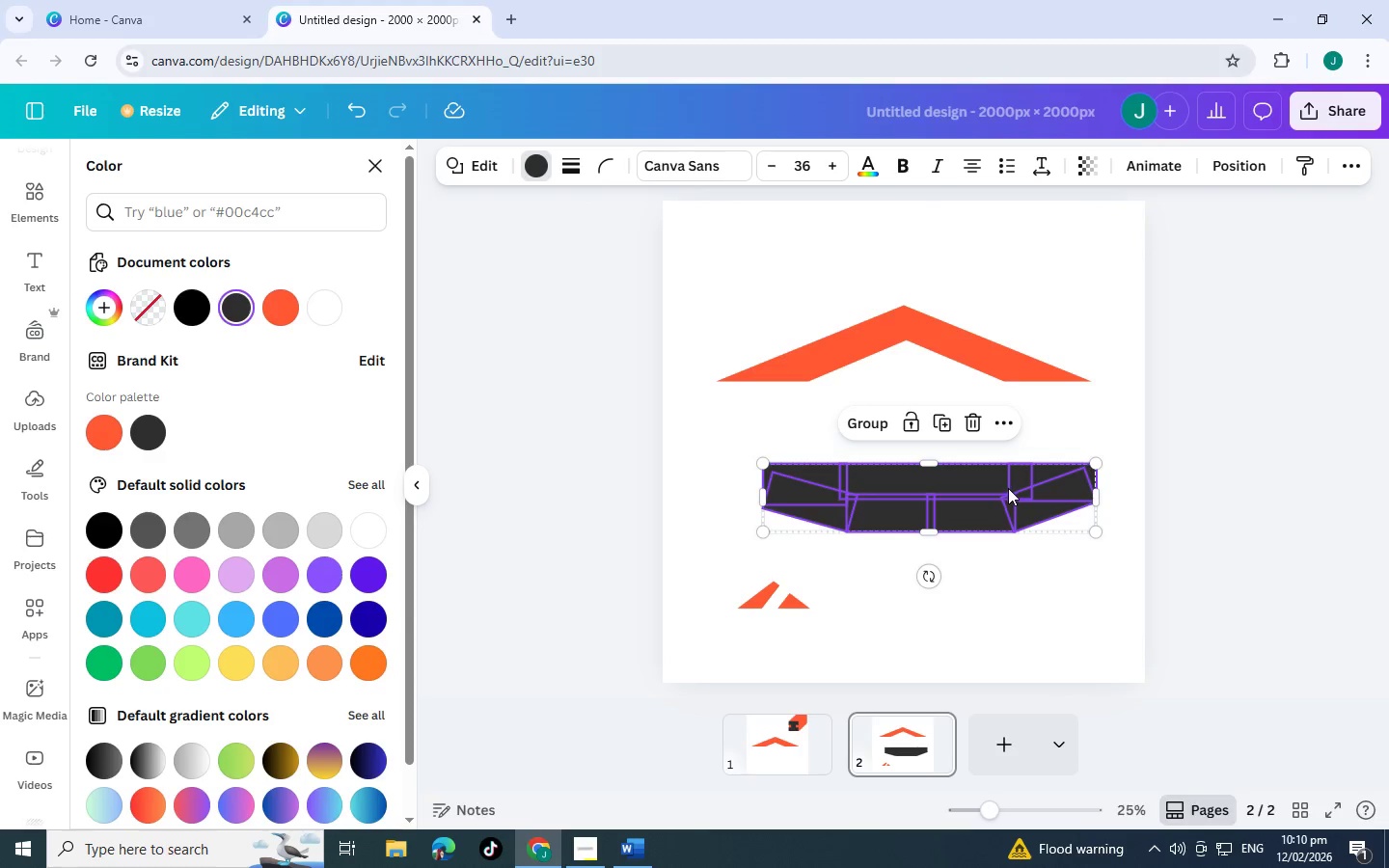 
left_click_drag(start_coordinate=[1007, 488], to_coordinate=[963, 437])
 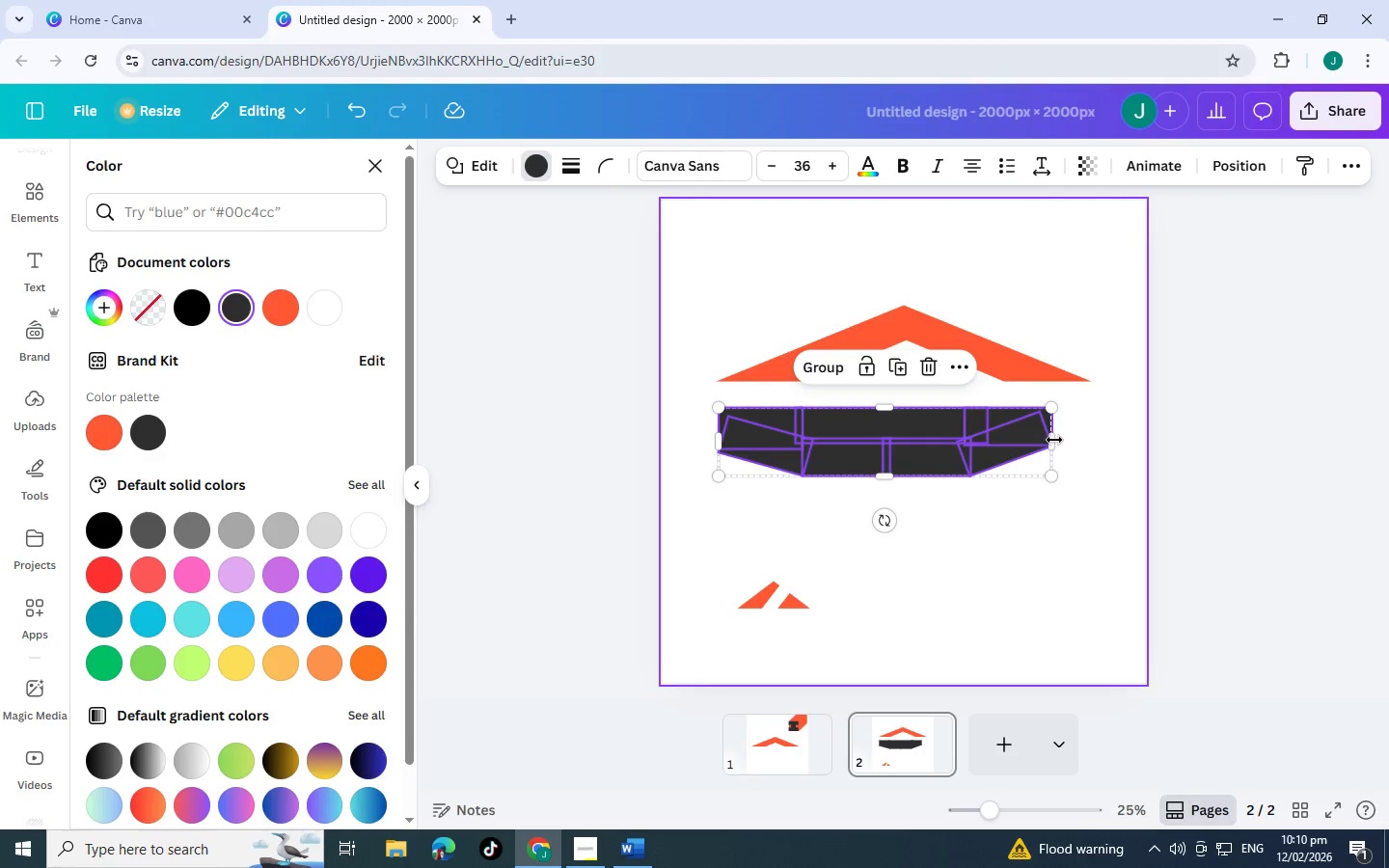 
left_click_drag(start_coordinate=[1054, 440], to_coordinate=[1094, 438])
 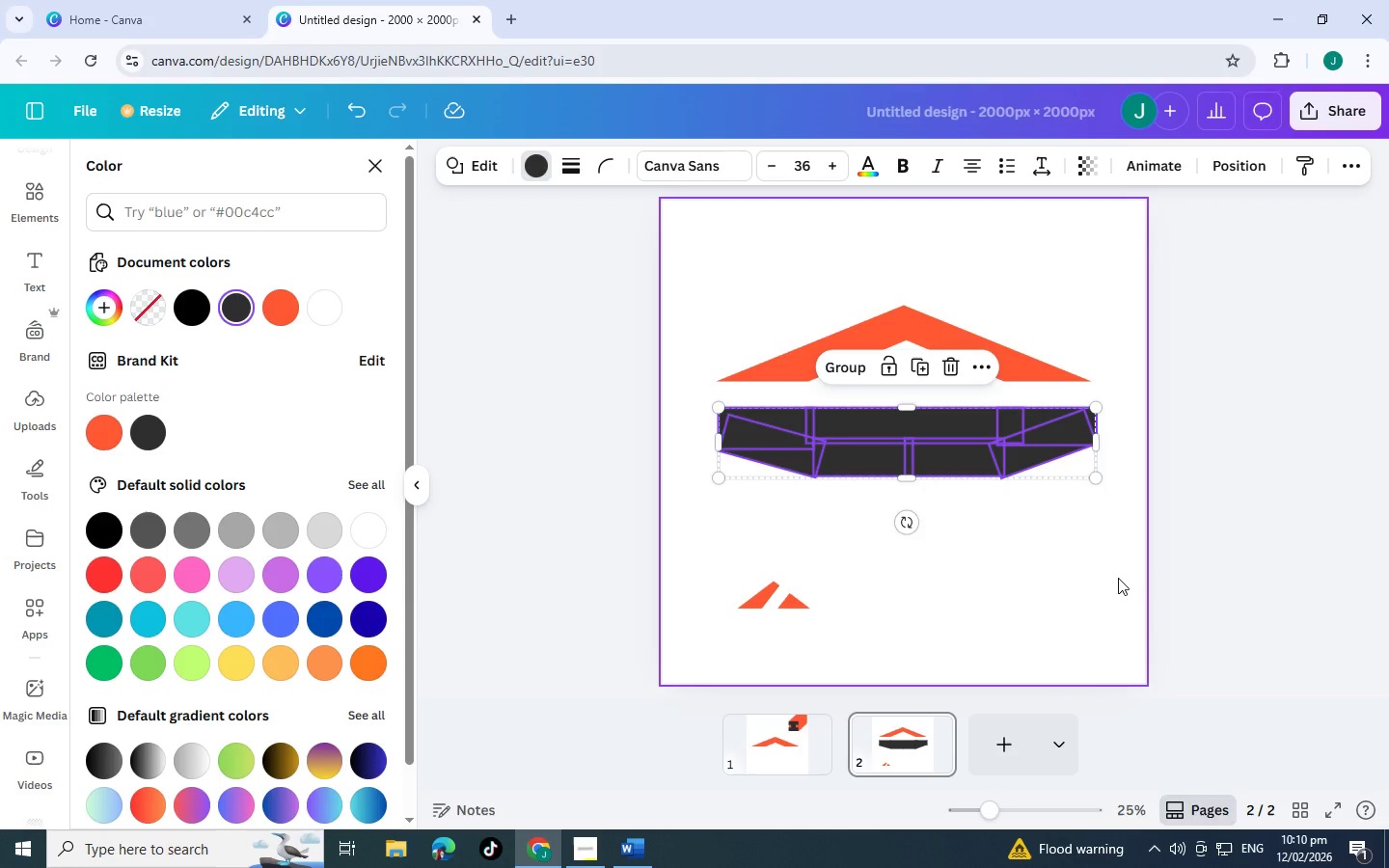 
left_click([1118, 578])
 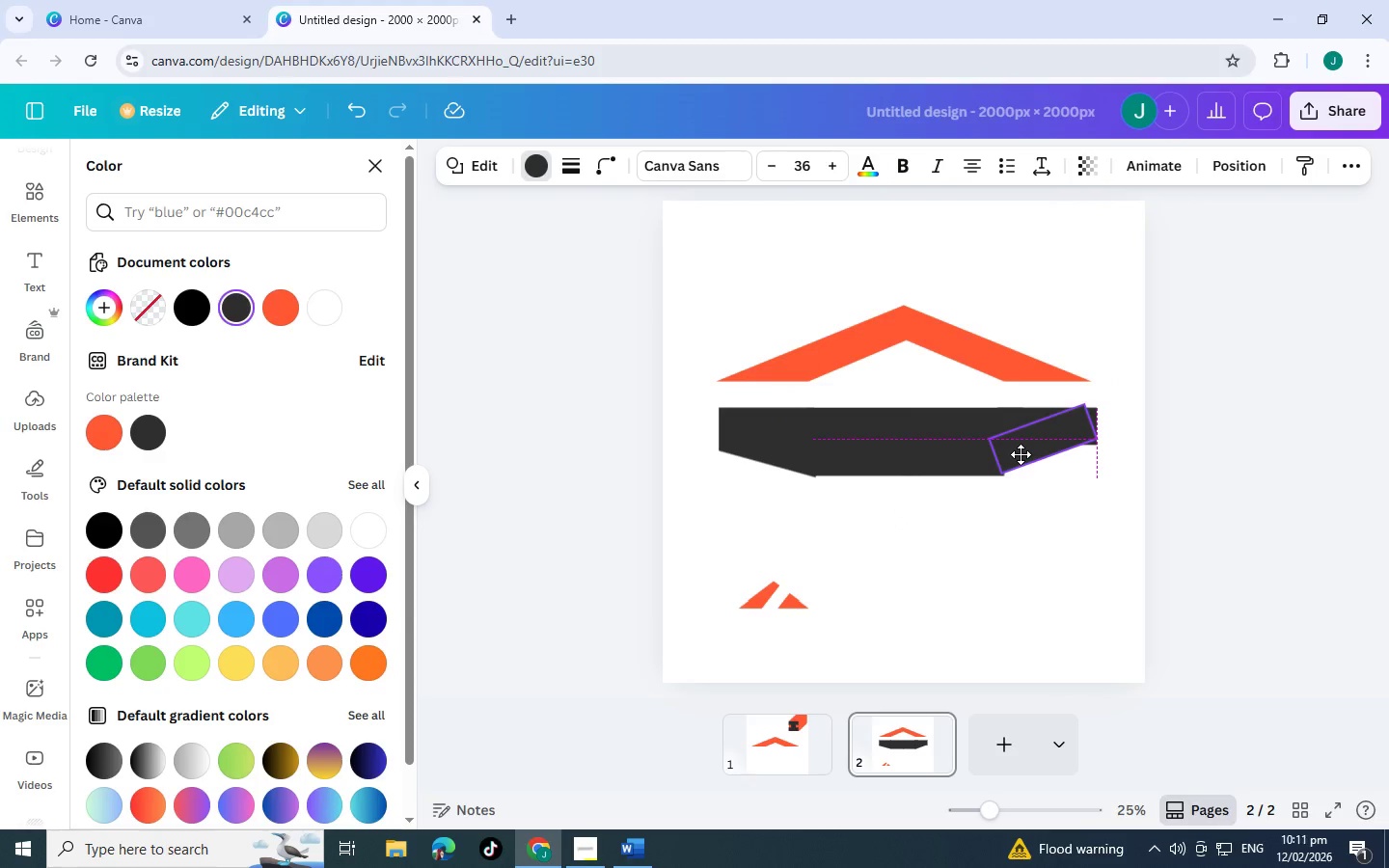 
hold_key(key=ControlLeft, duration=1.5)
 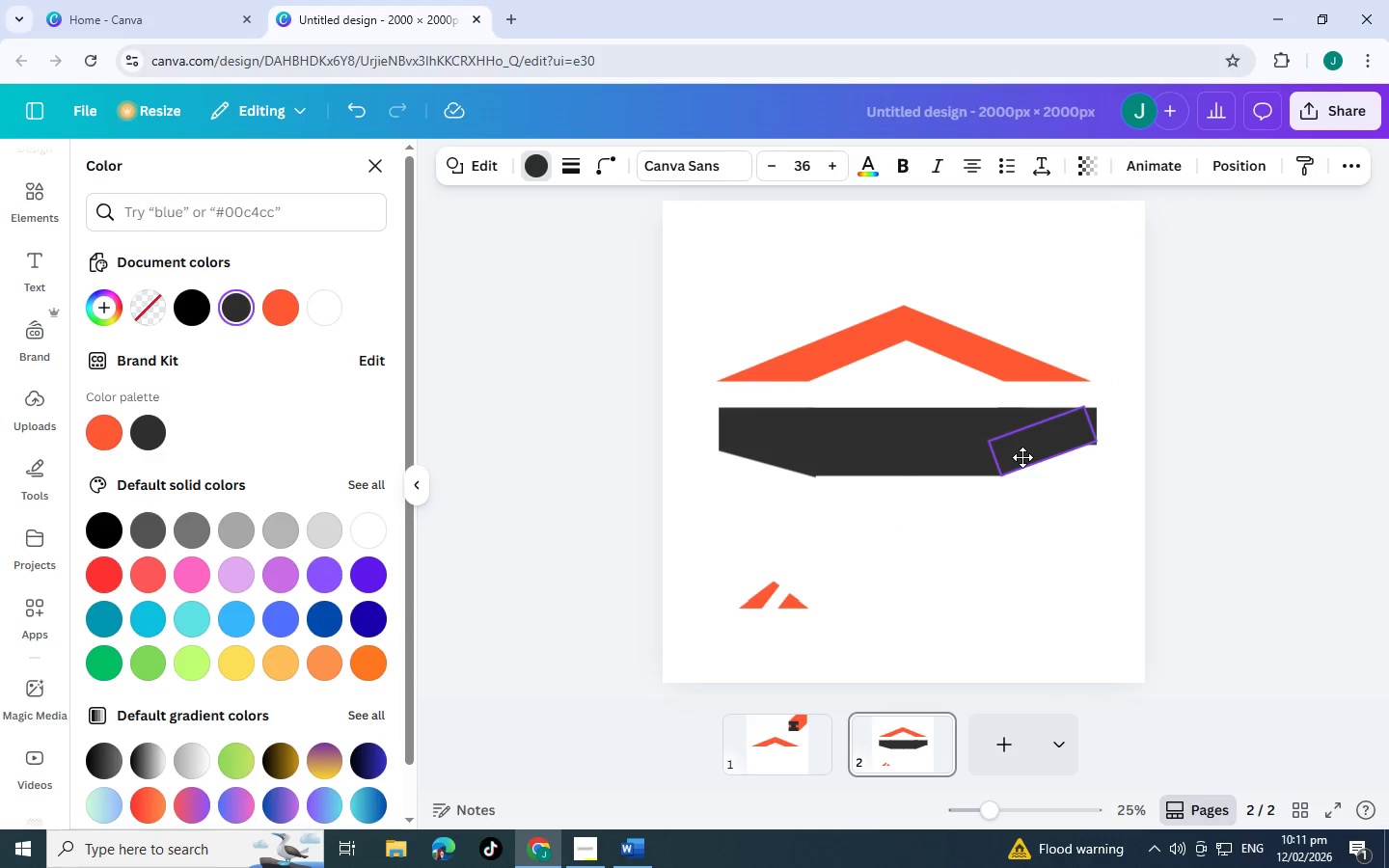 
hold_key(key=ControlLeft, duration=1.53)
 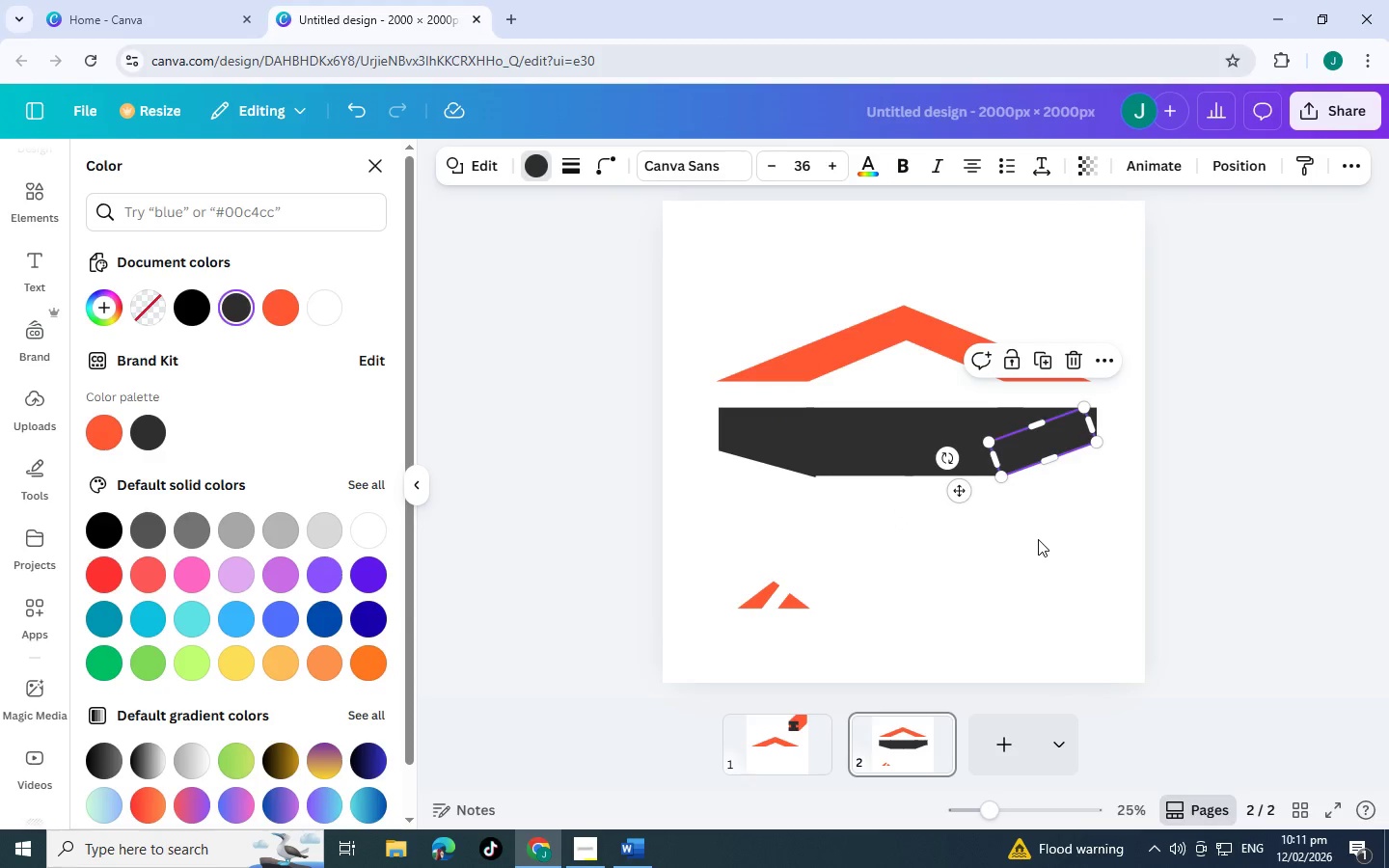 
key(Control+ControlLeft)
 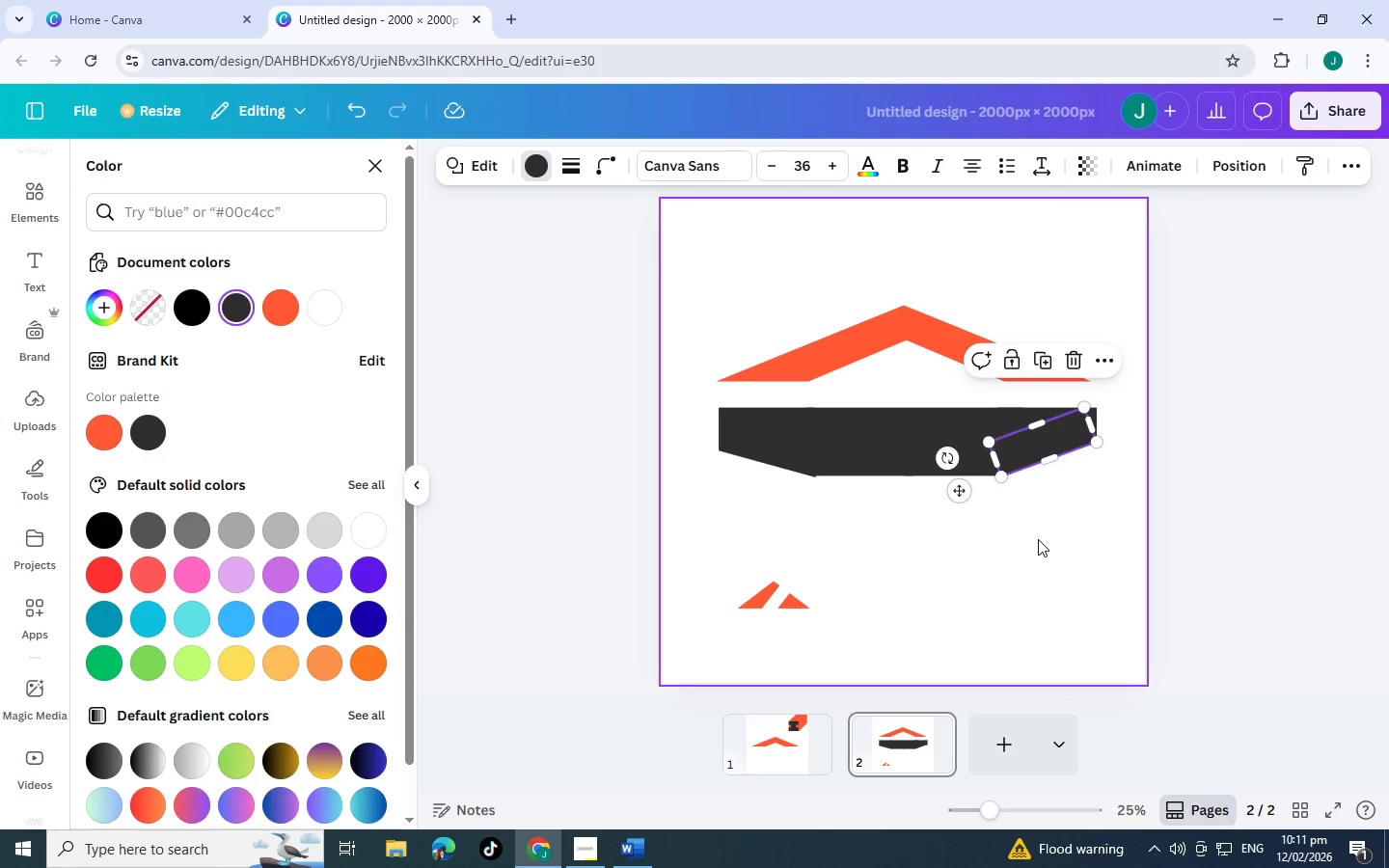 
left_click([1038, 539])
 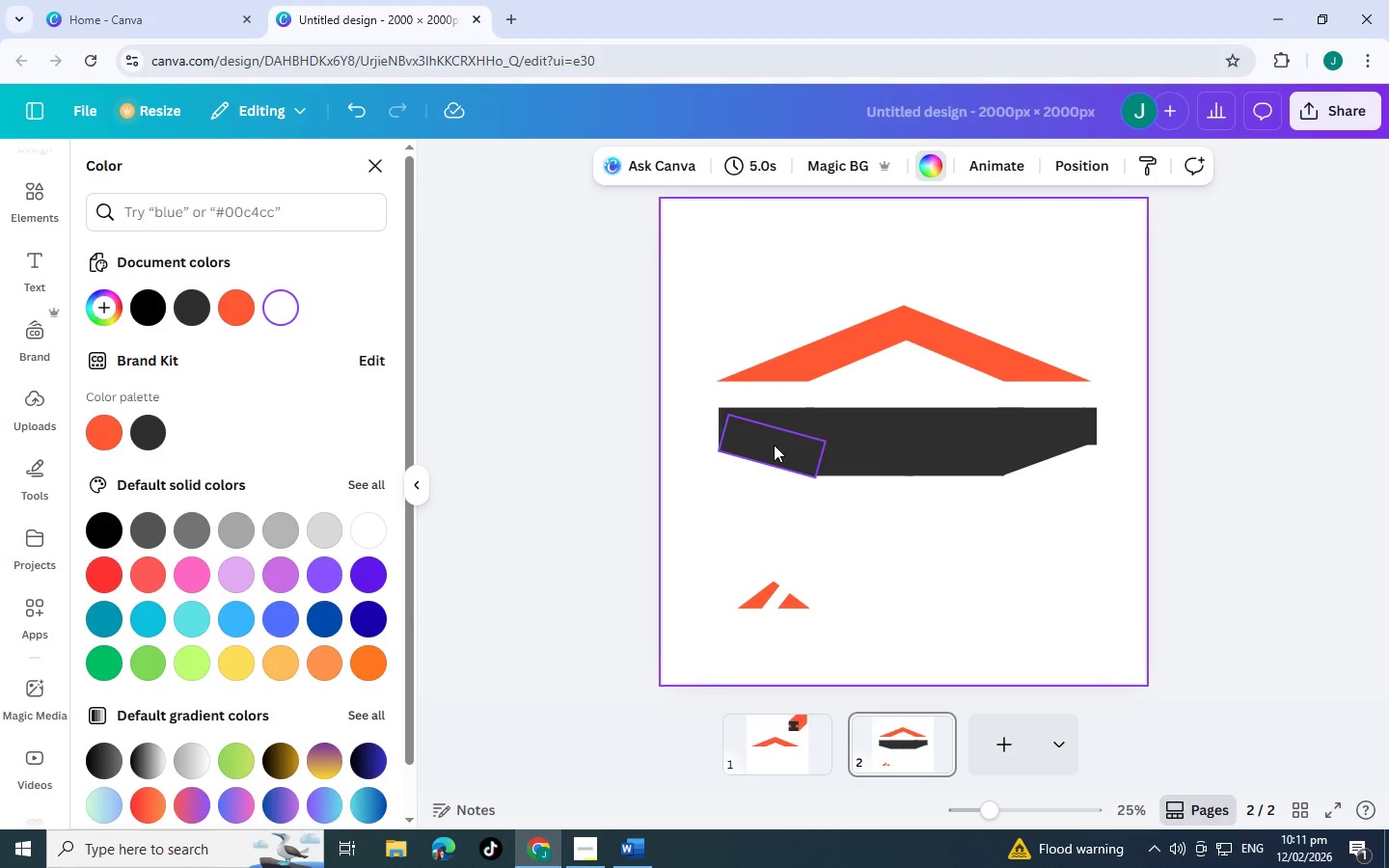 
hold_key(key=ControlLeft, duration=1.5)
 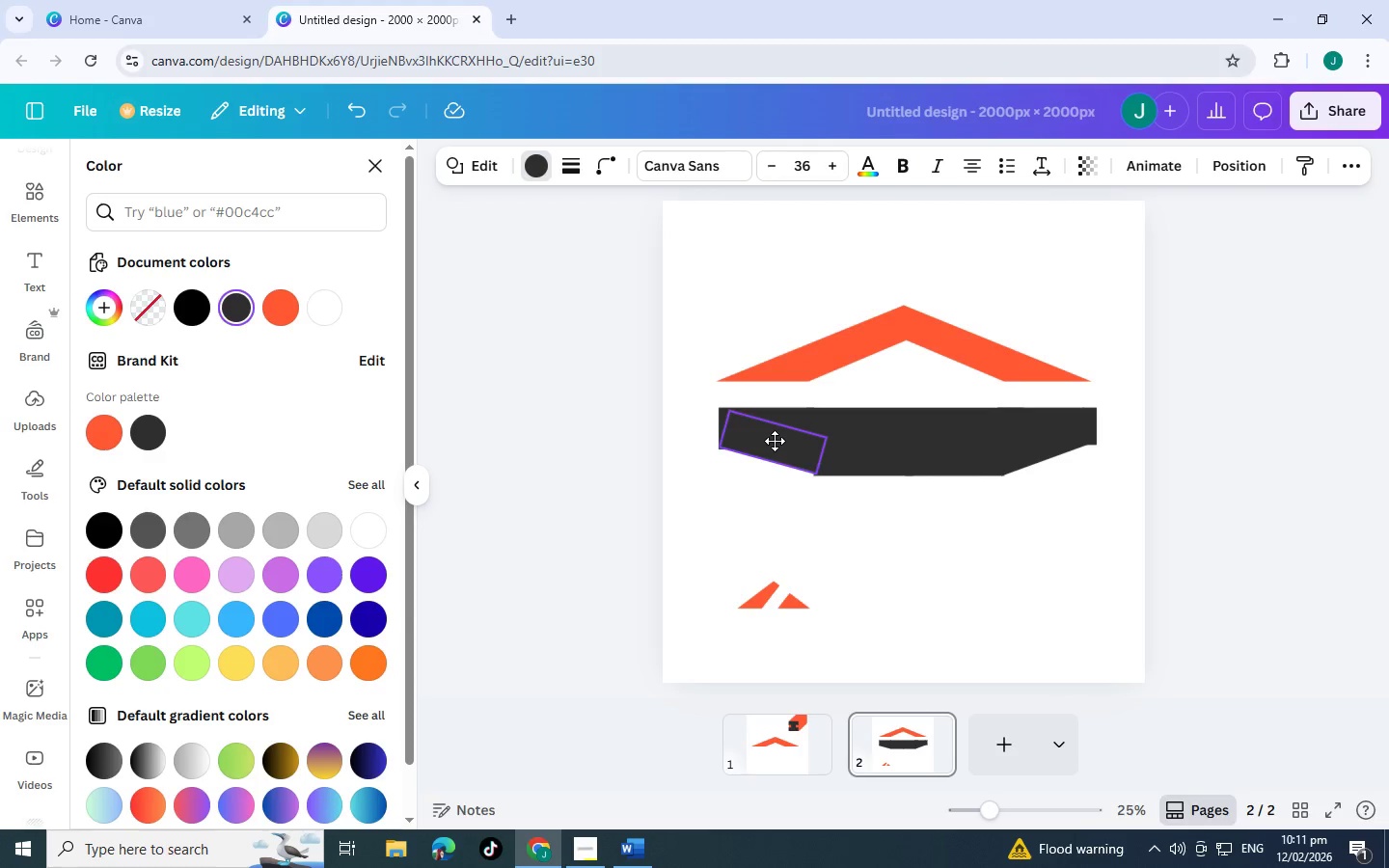 
hold_key(key=ControlLeft, duration=1.51)
 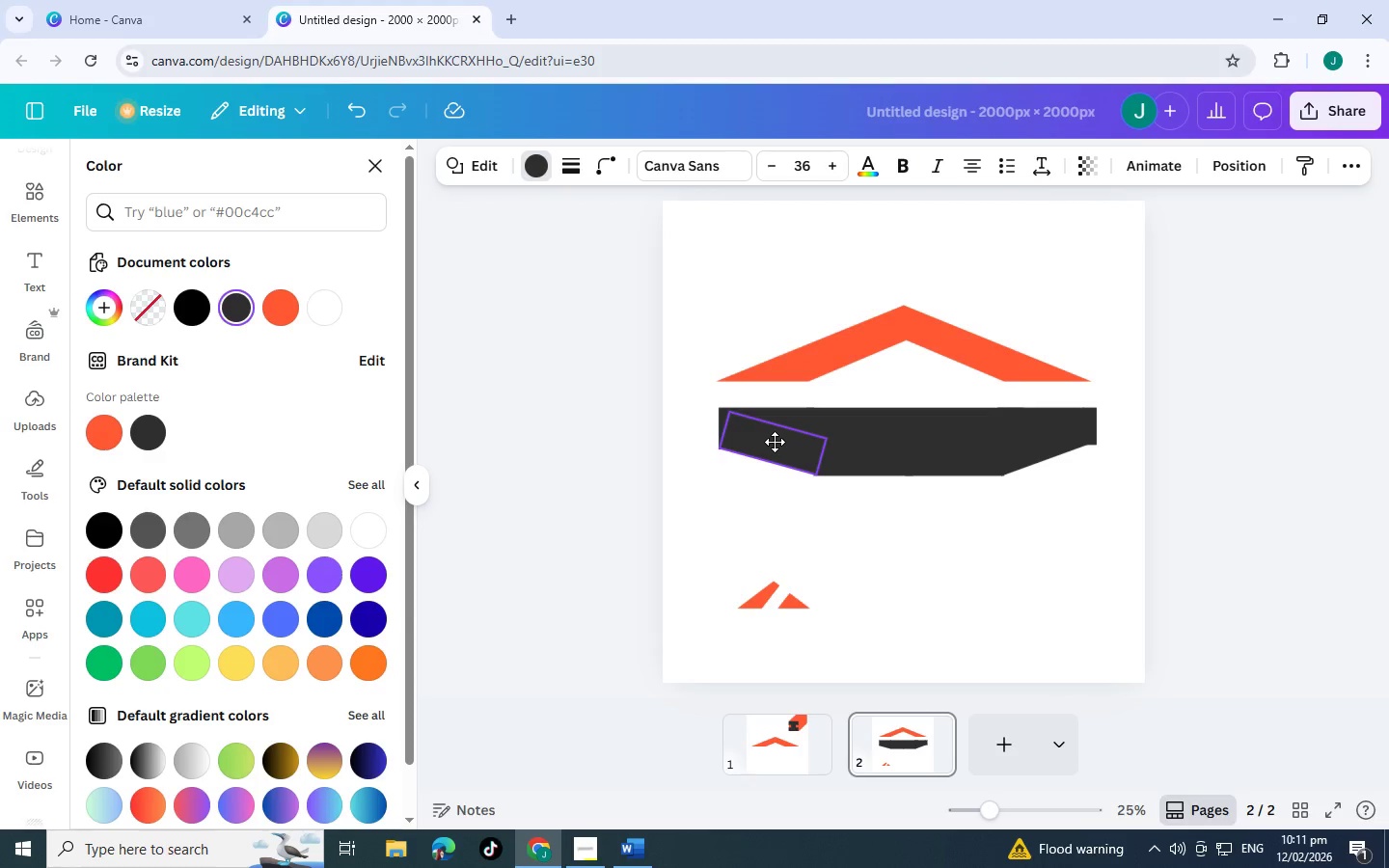 
hold_key(key=ControlLeft, duration=1.52)
 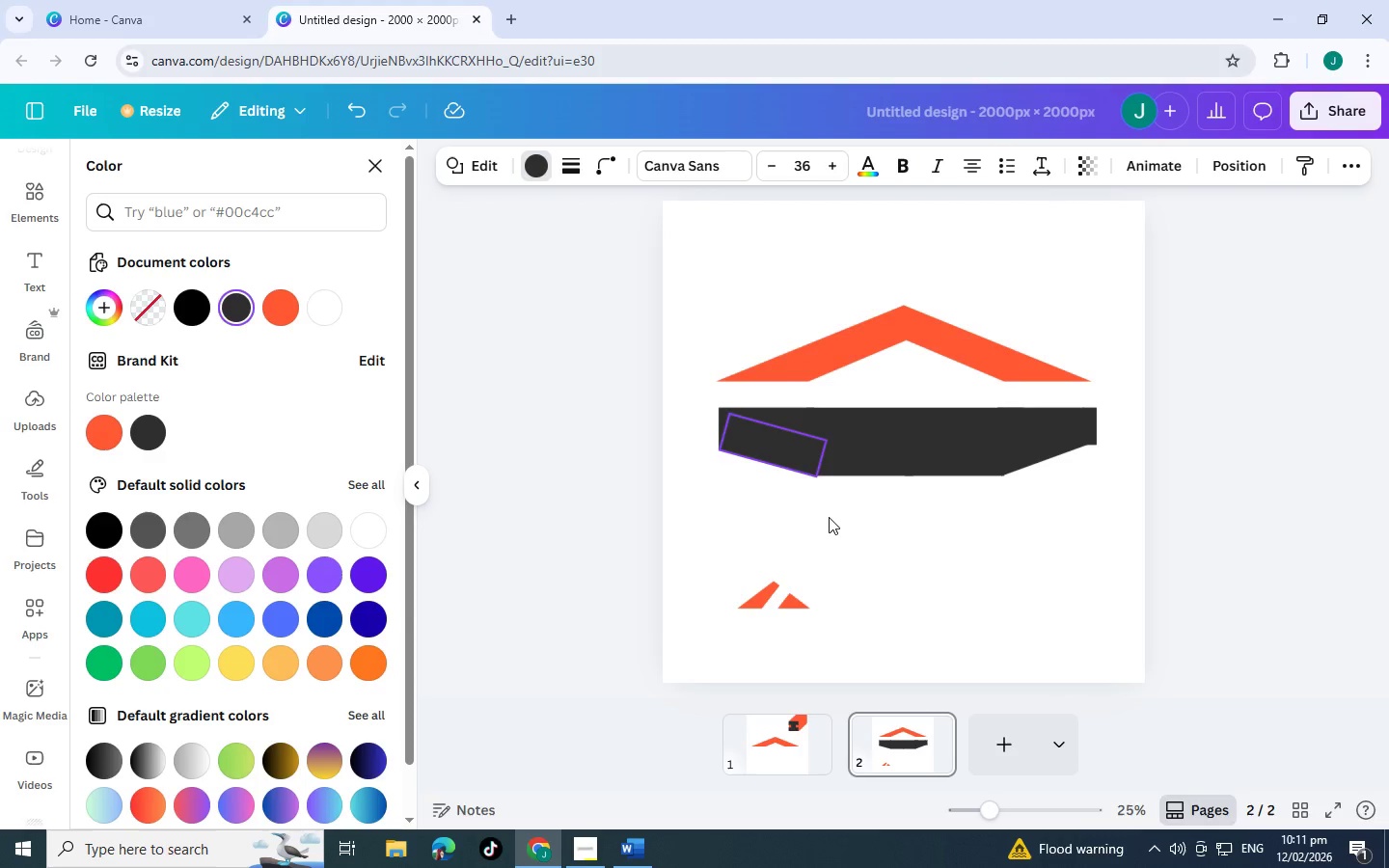 
key(Control+ControlLeft)
 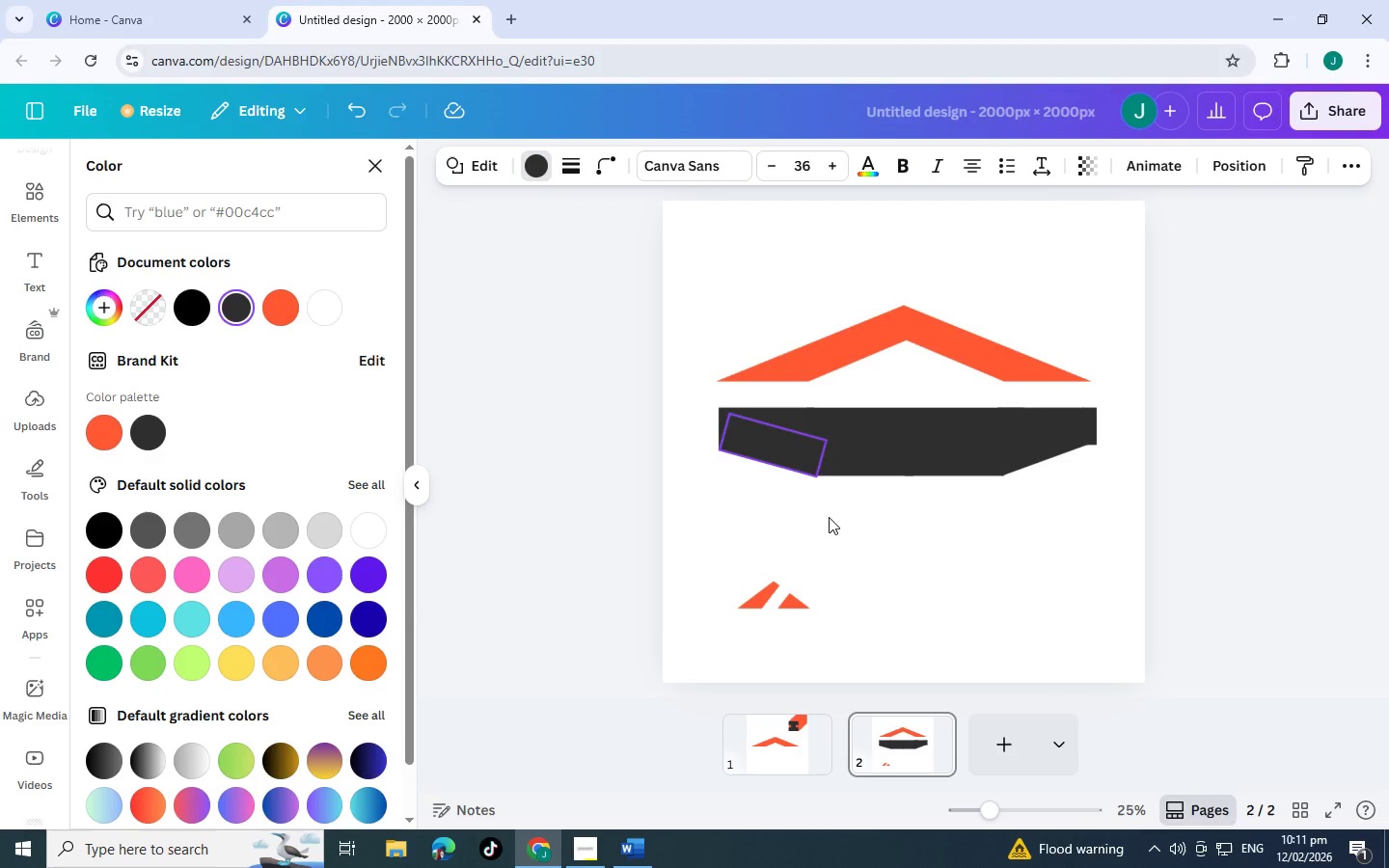 
key(Control+ControlLeft)
 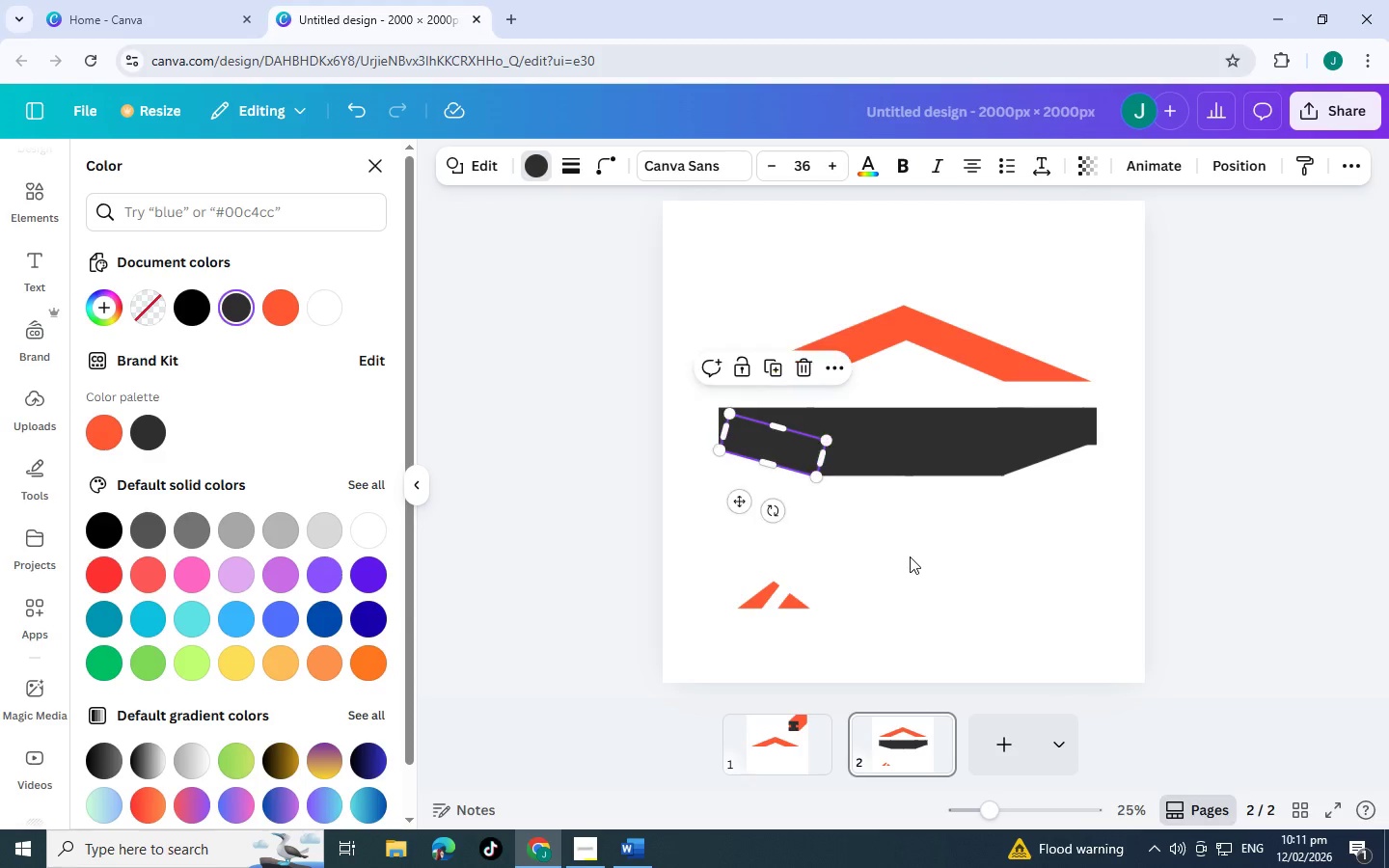 
left_click([910, 556])
 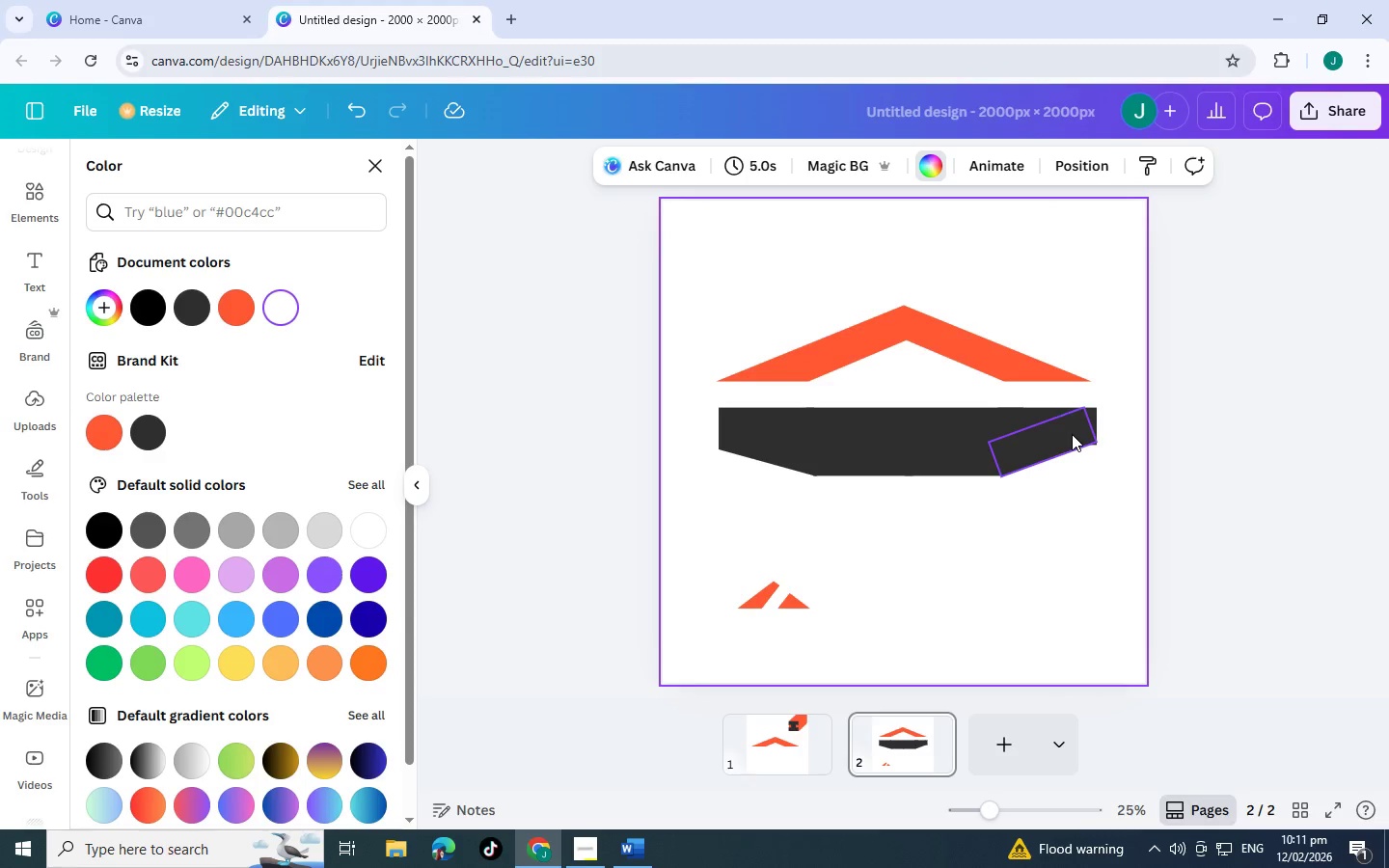 
hold_key(key=ControlLeft, duration=1.53)
 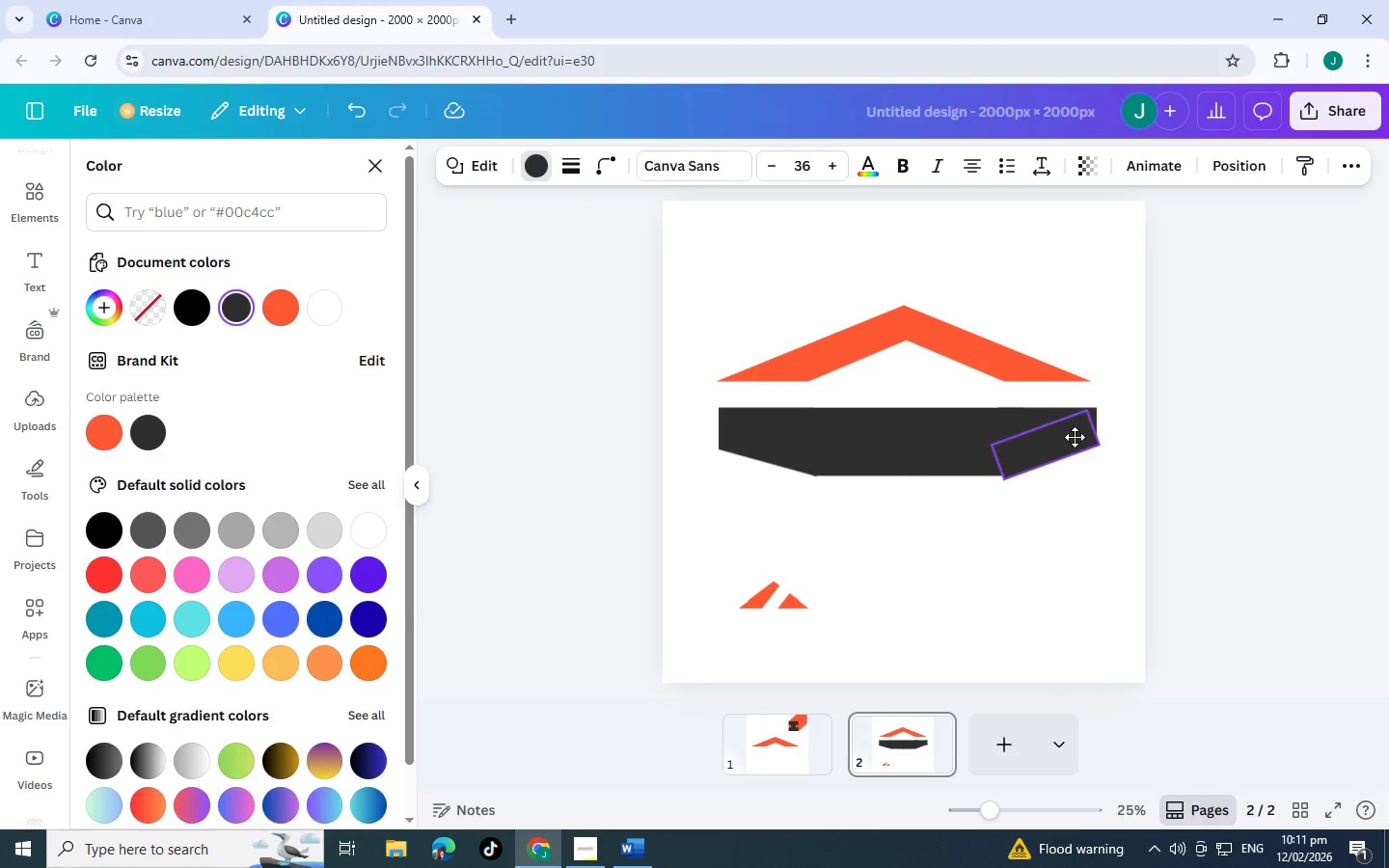 
hold_key(key=ControlLeft, duration=1.52)
 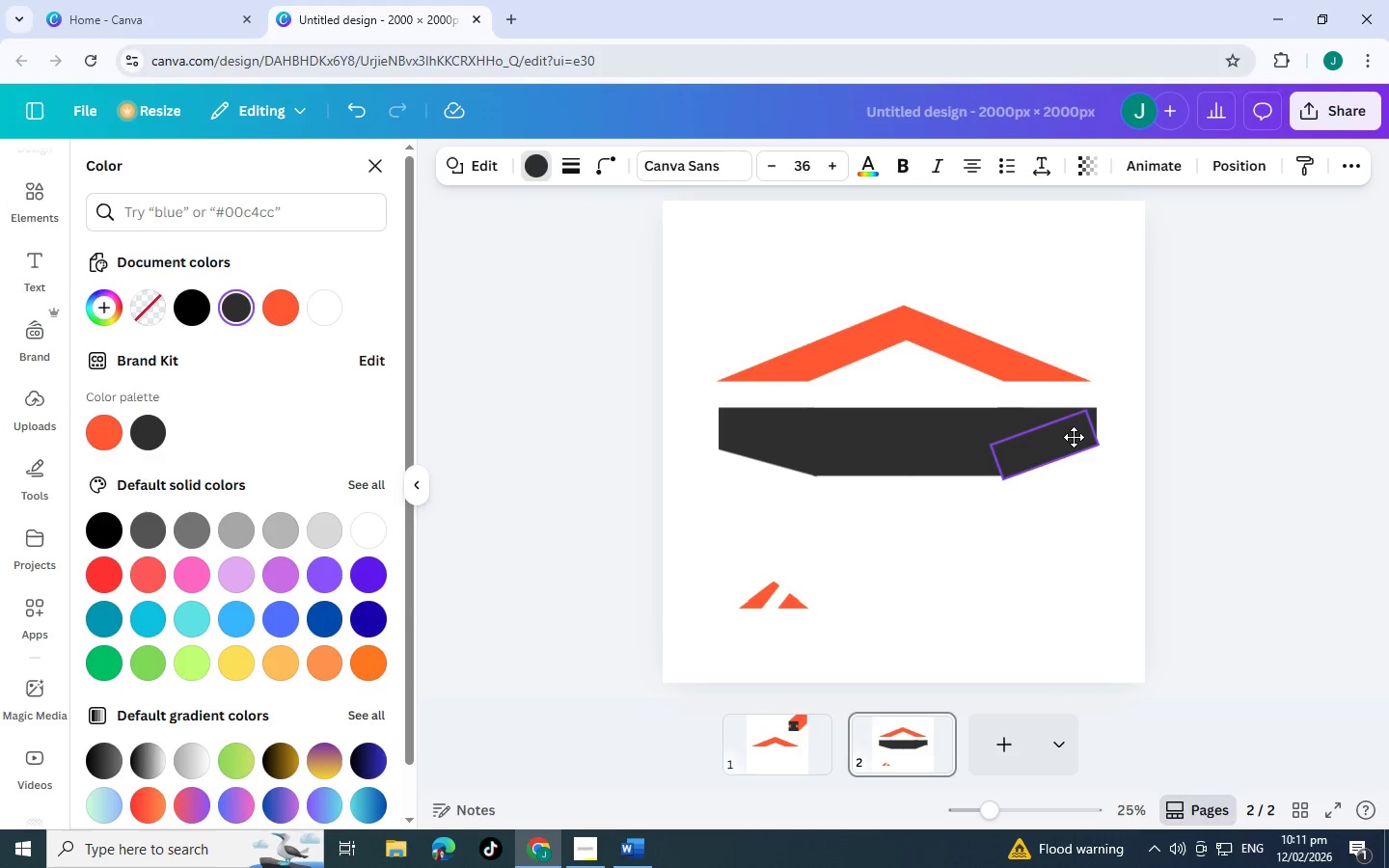 
hold_key(key=ControlLeft, duration=1.14)
 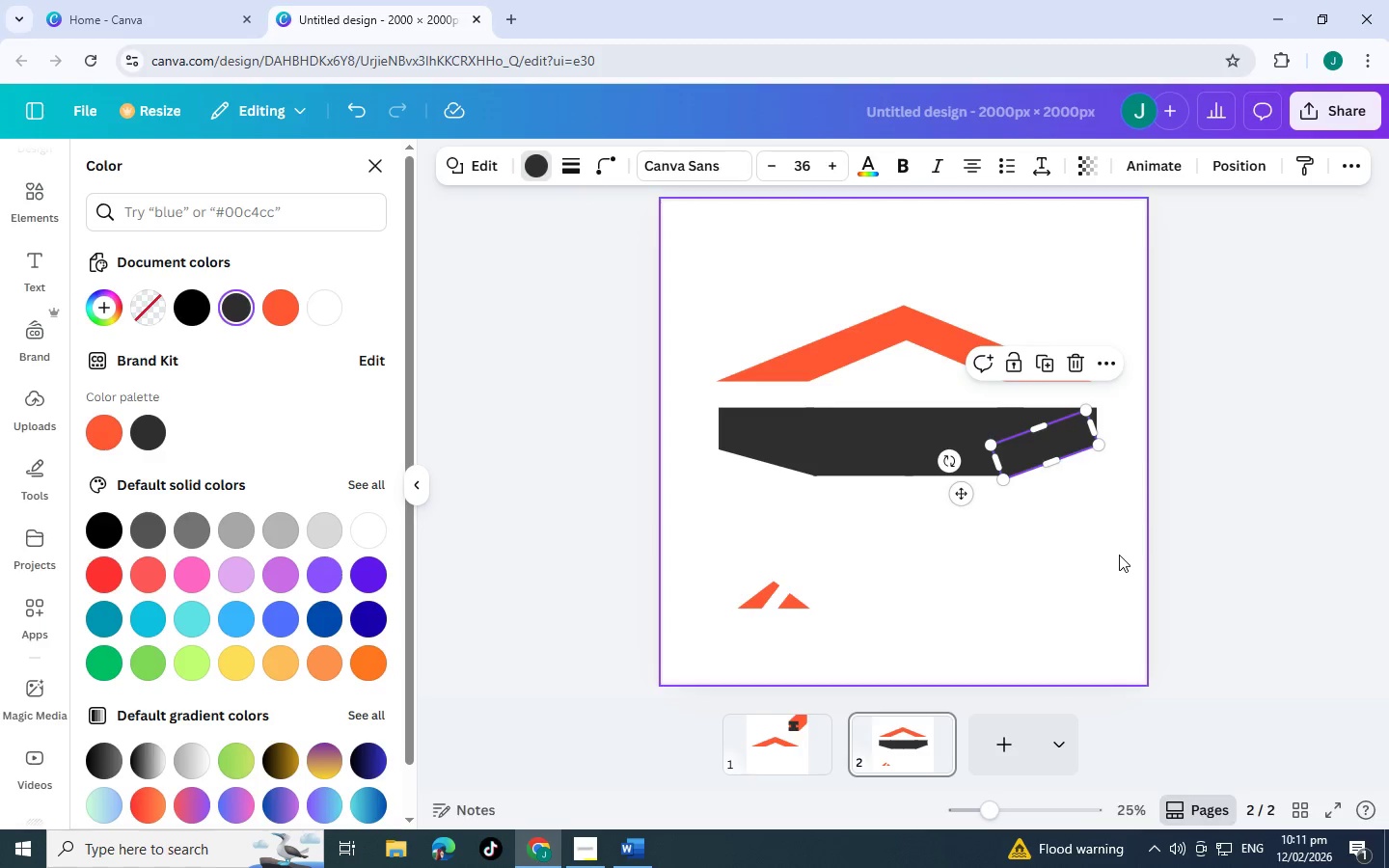 
left_click([1119, 555])
 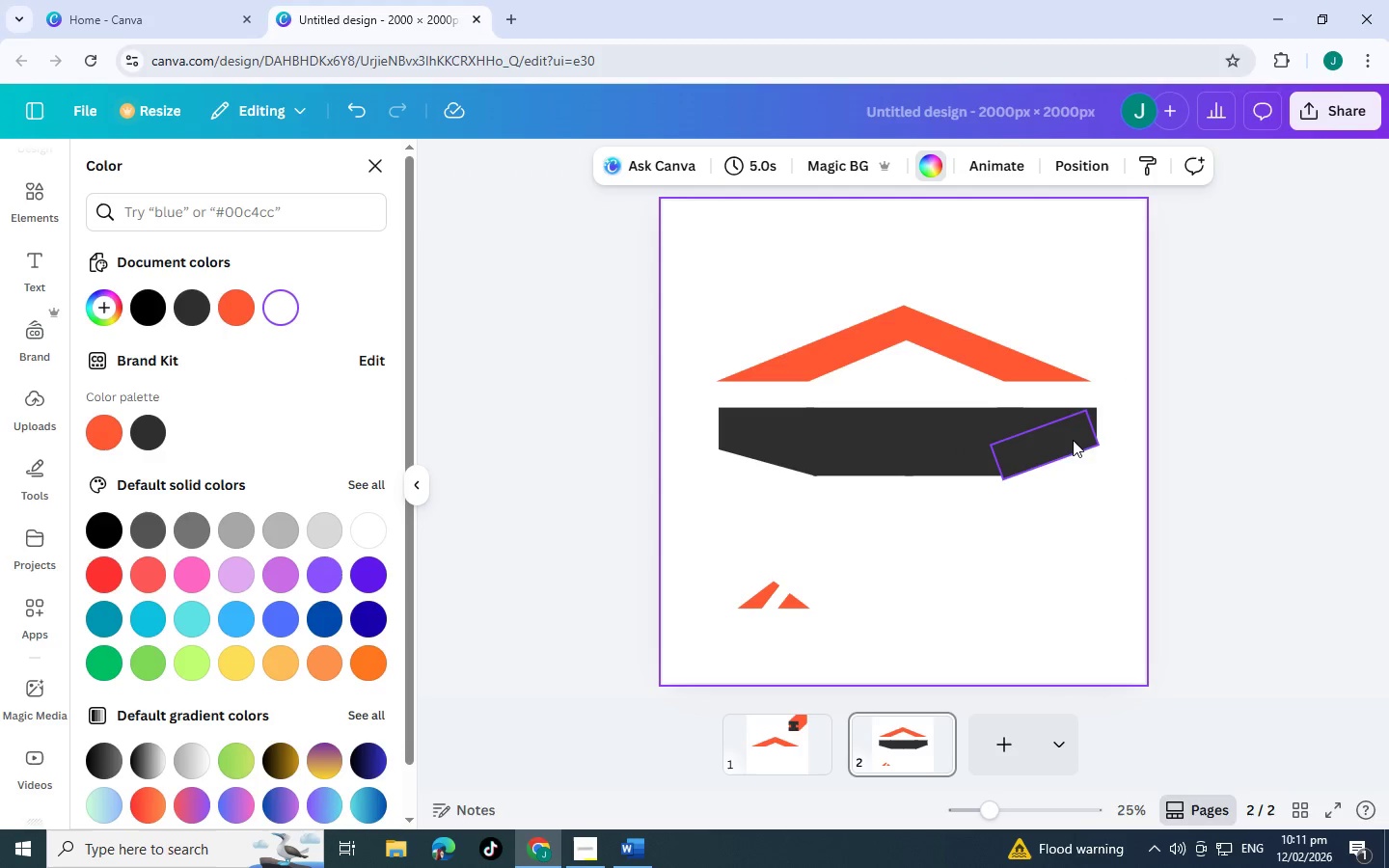 
hold_key(key=ControlLeft, duration=1.52)
 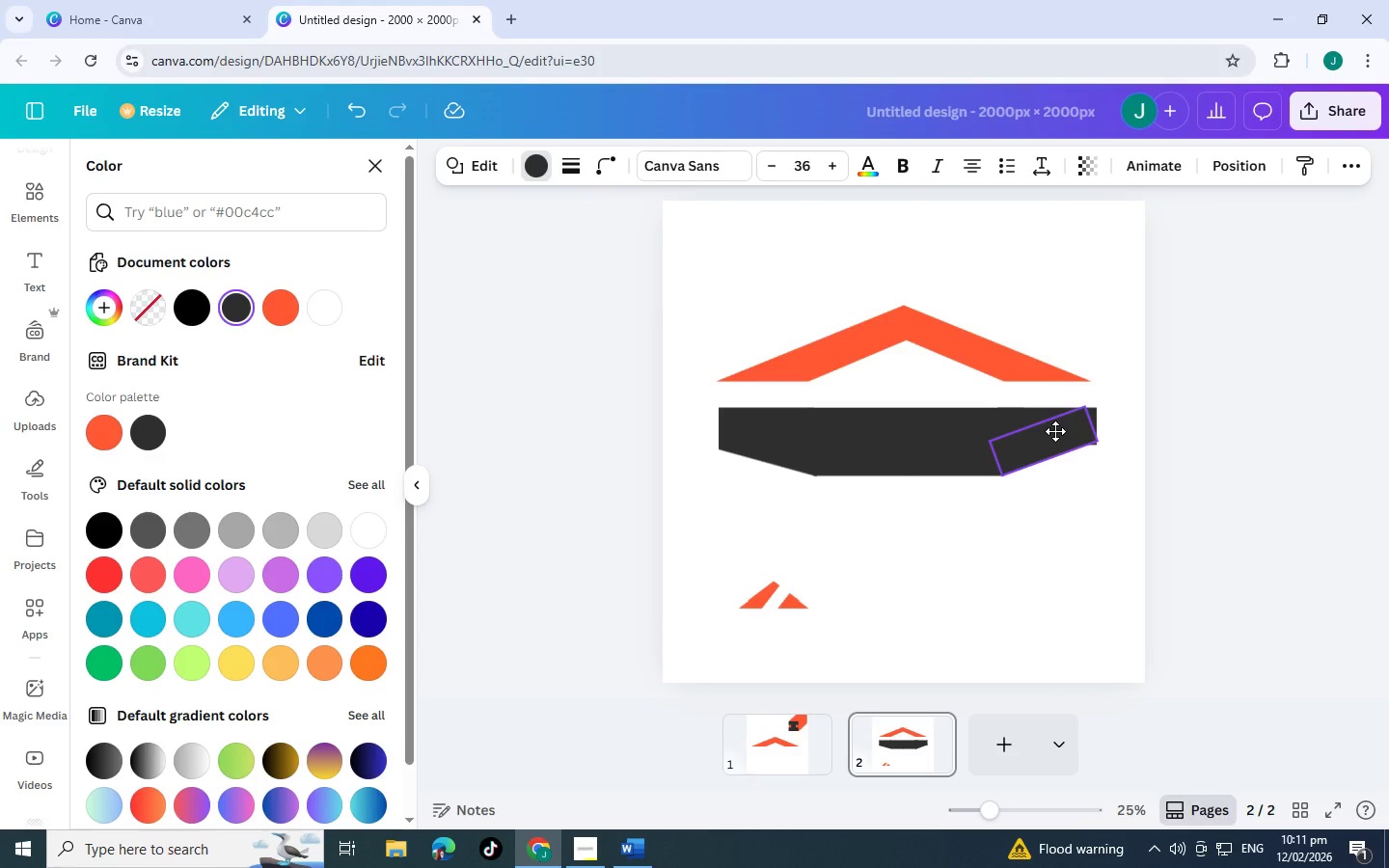 
hold_key(key=ControlLeft, duration=1.51)
 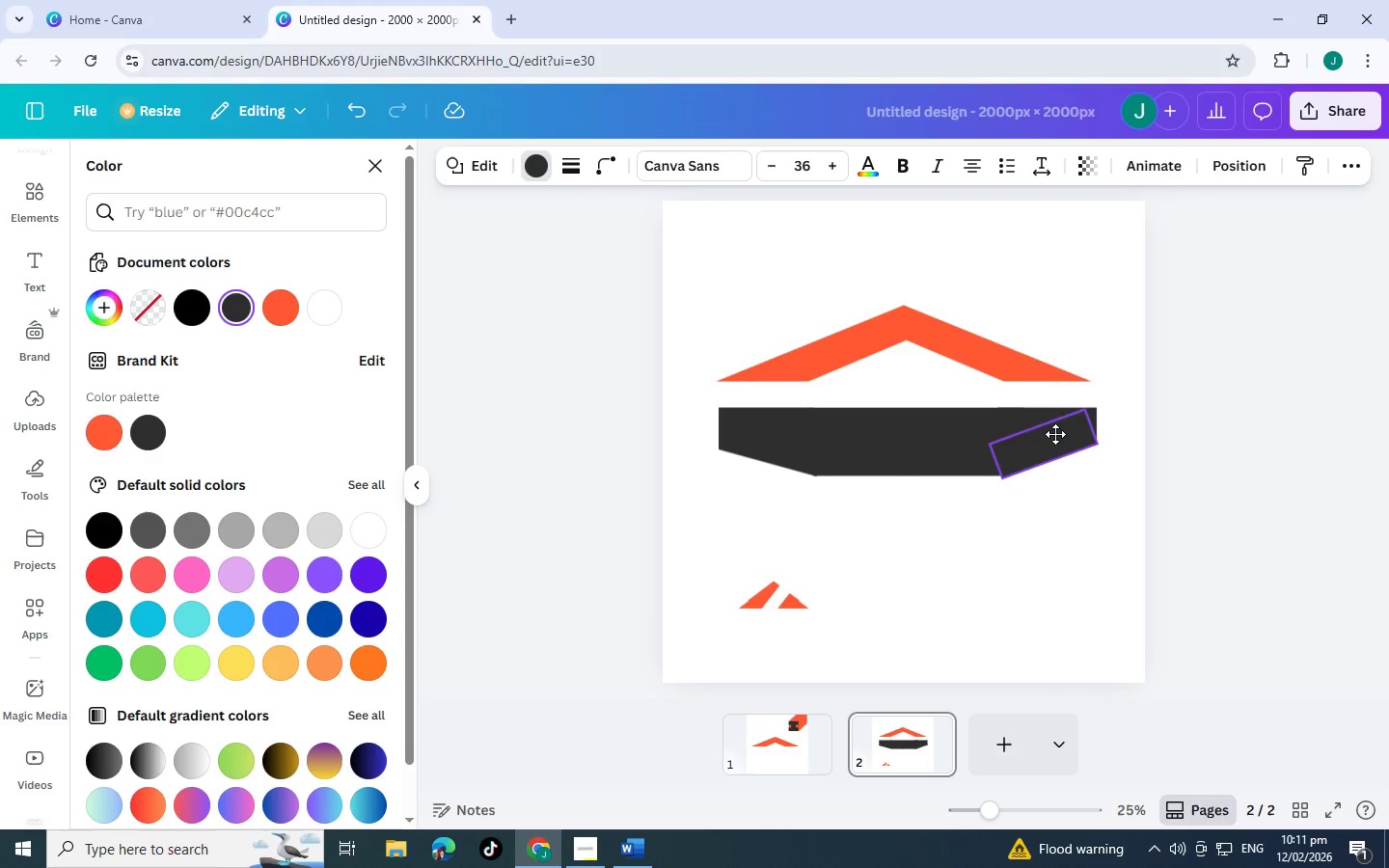 
hold_key(key=ControlLeft, duration=0.98)
 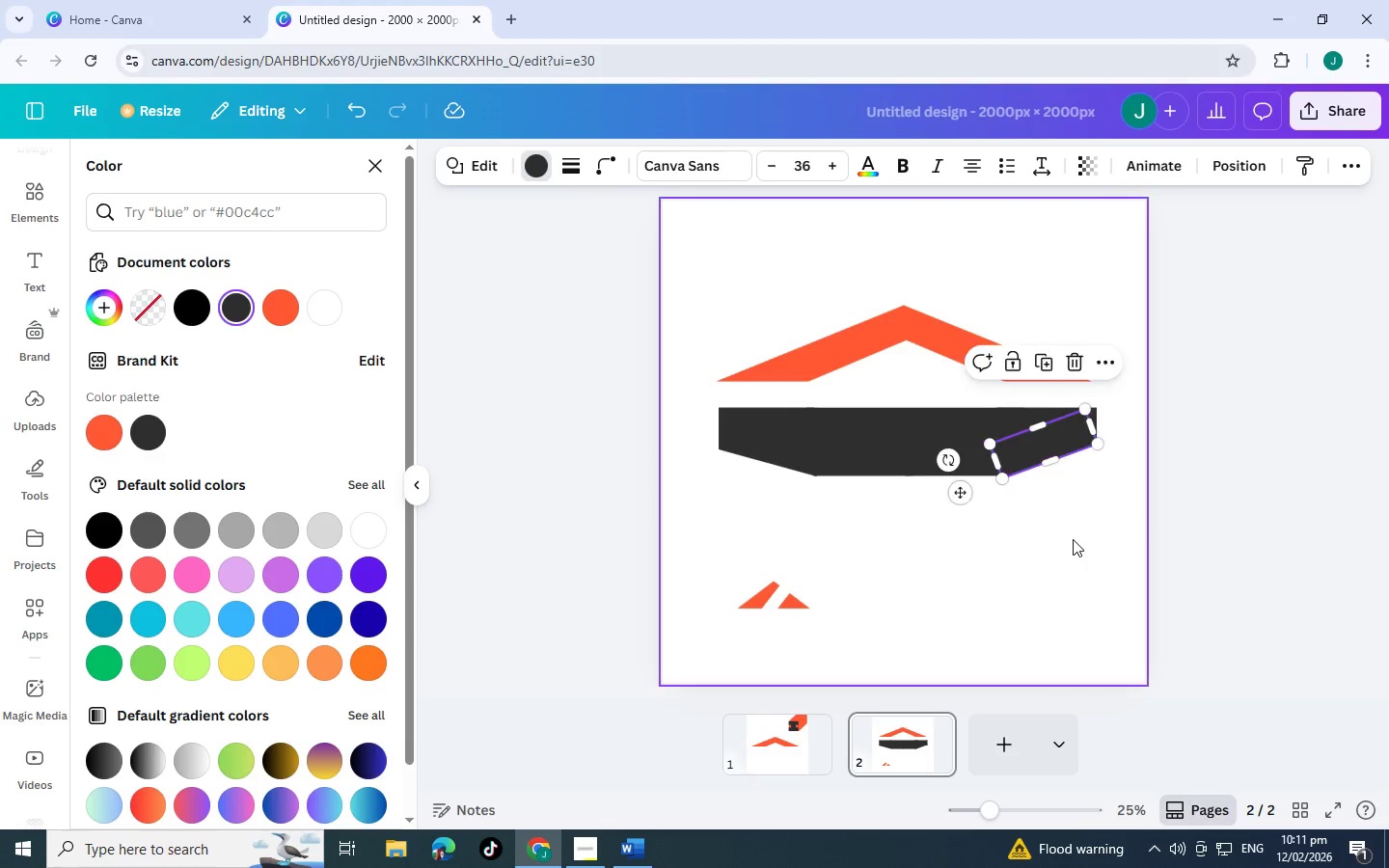 
left_click([1073, 539])
 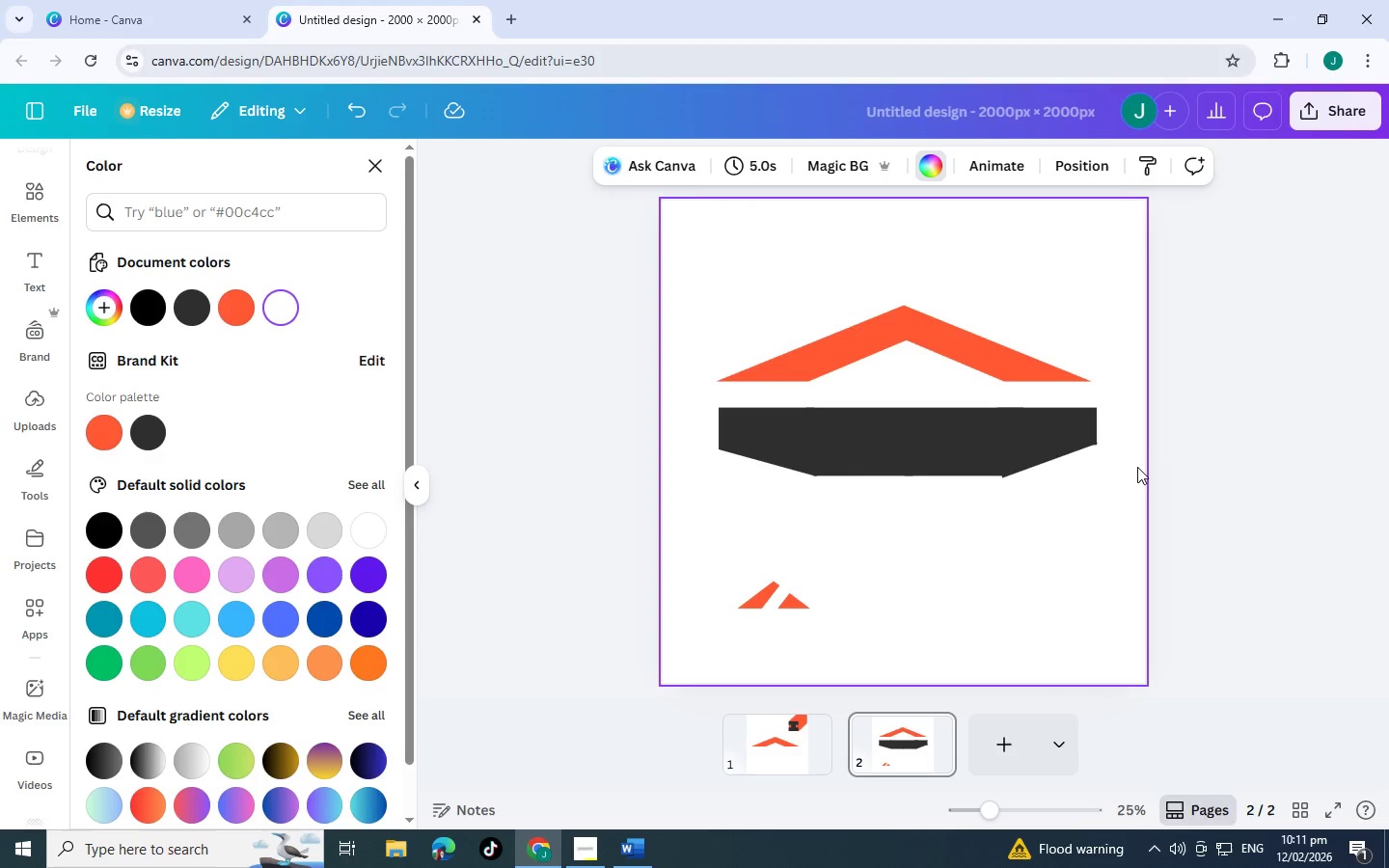 
left_click_drag(start_coordinate=[1158, 442], to_coordinate=[702, 422])
 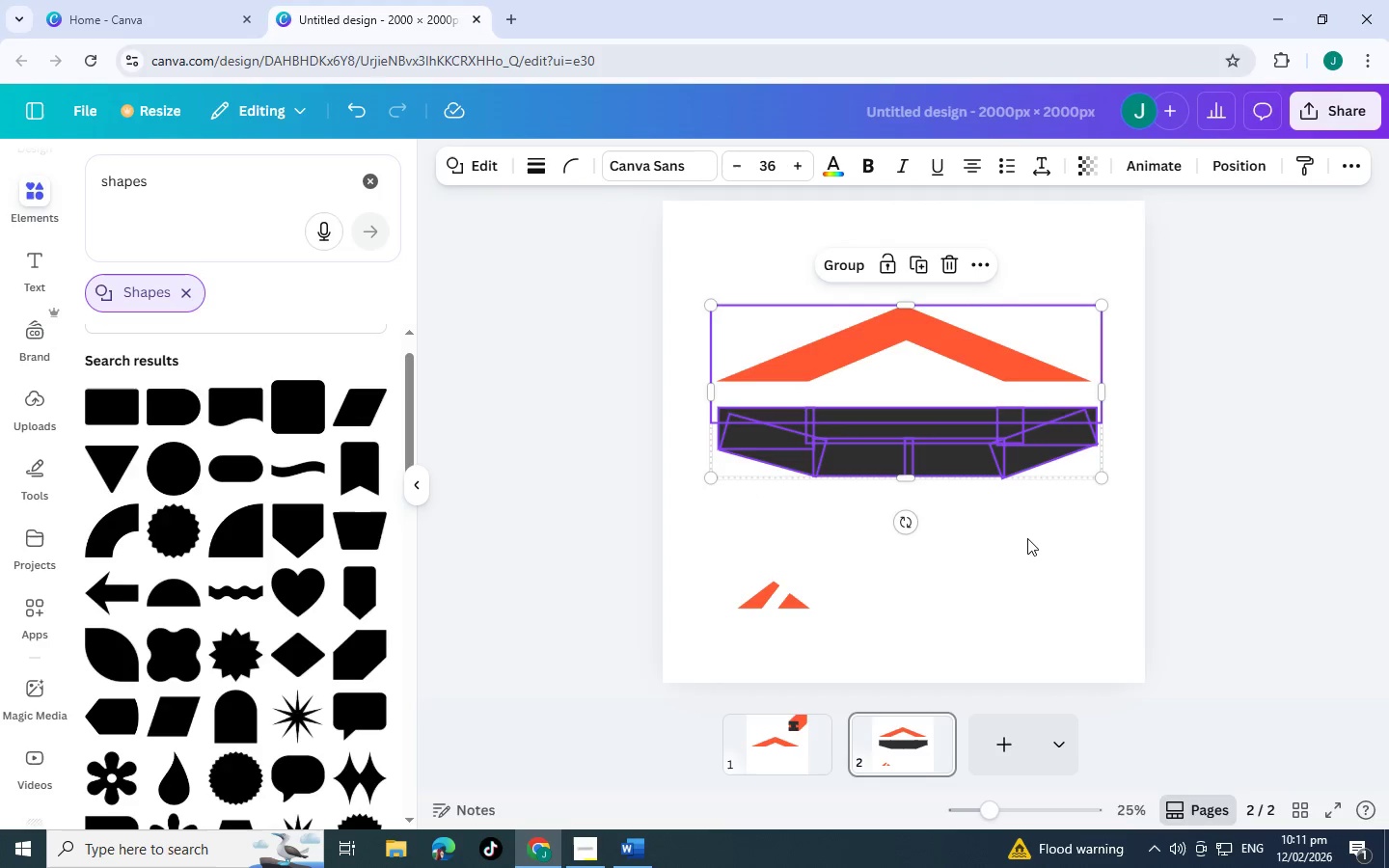 
left_click([1030, 539])
 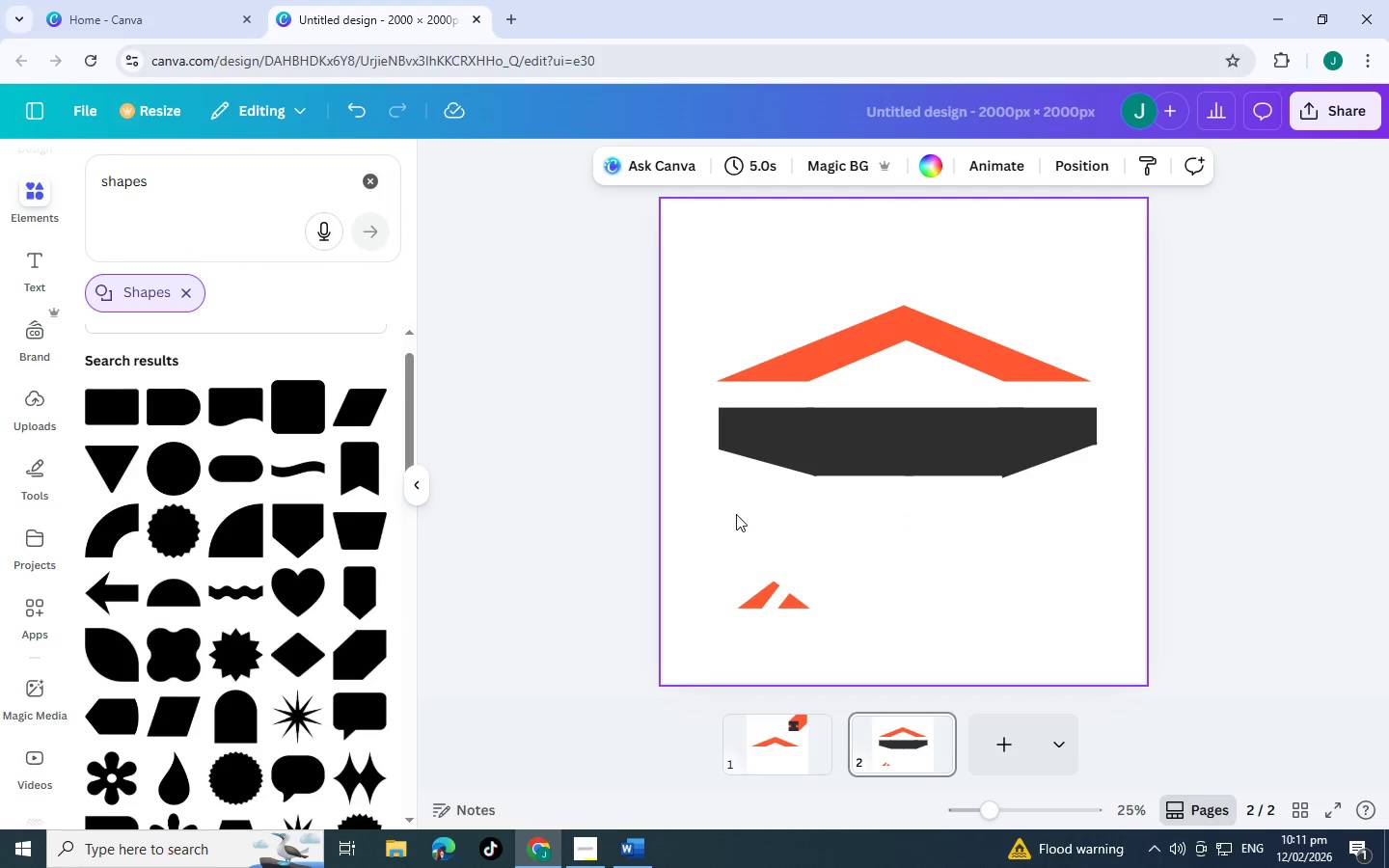 
left_click_drag(start_coordinate=[731, 513], to_coordinate=[1068, 426])
 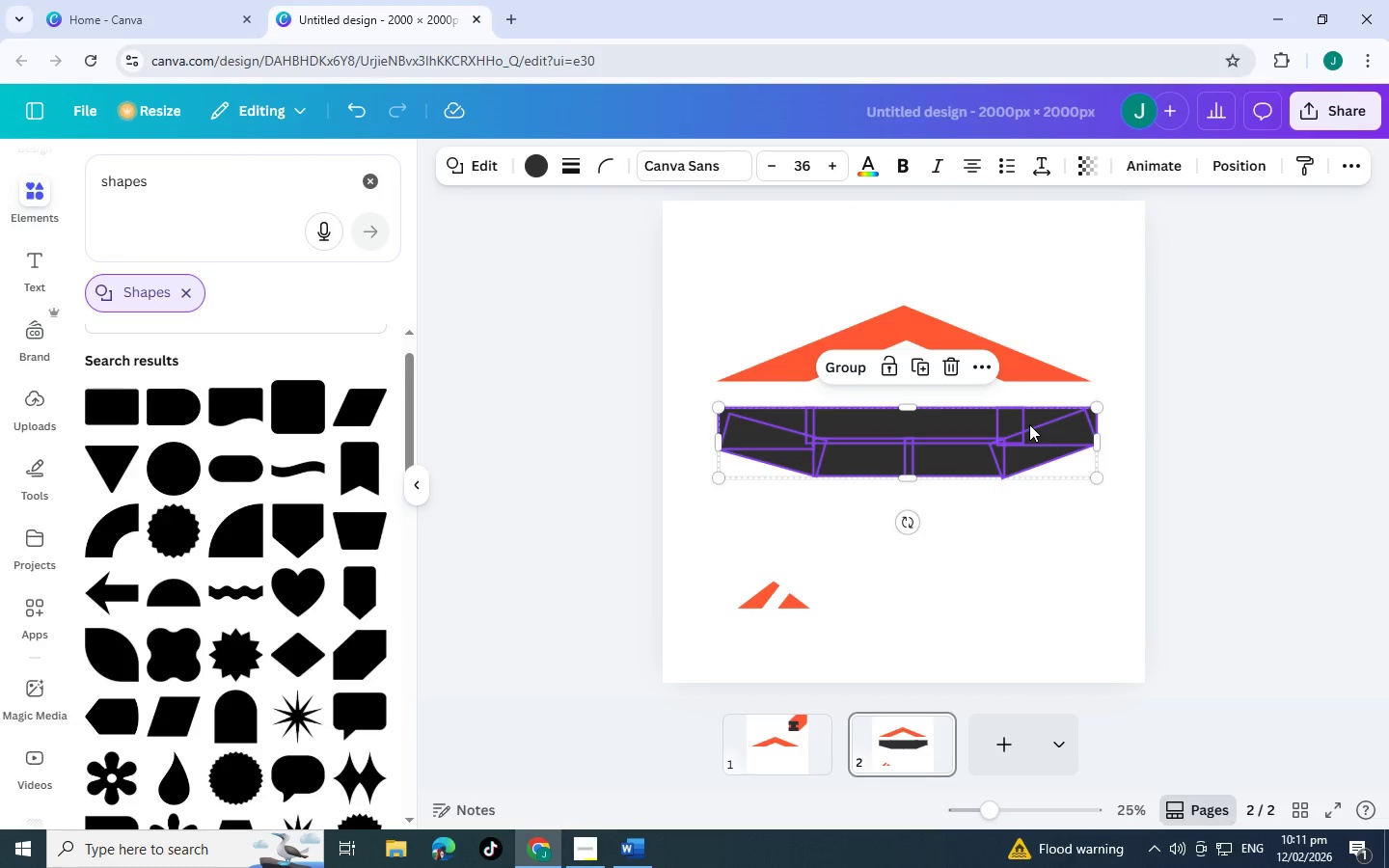 
left_click_drag(start_coordinate=[1029, 424], to_coordinate=[1027, 455])
 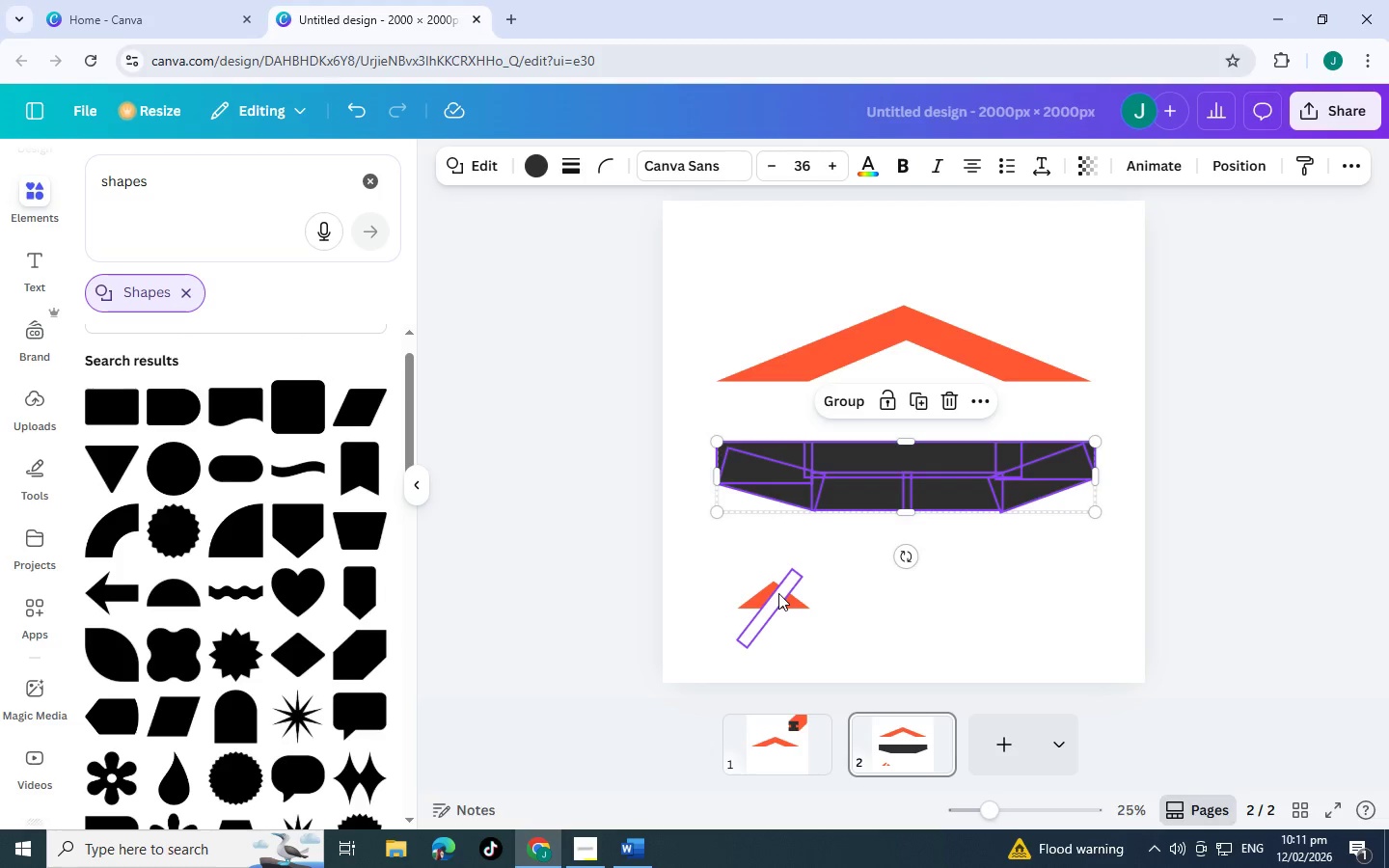 
left_click_drag(start_coordinate=[778, 593], to_coordinate=[780, 419])
 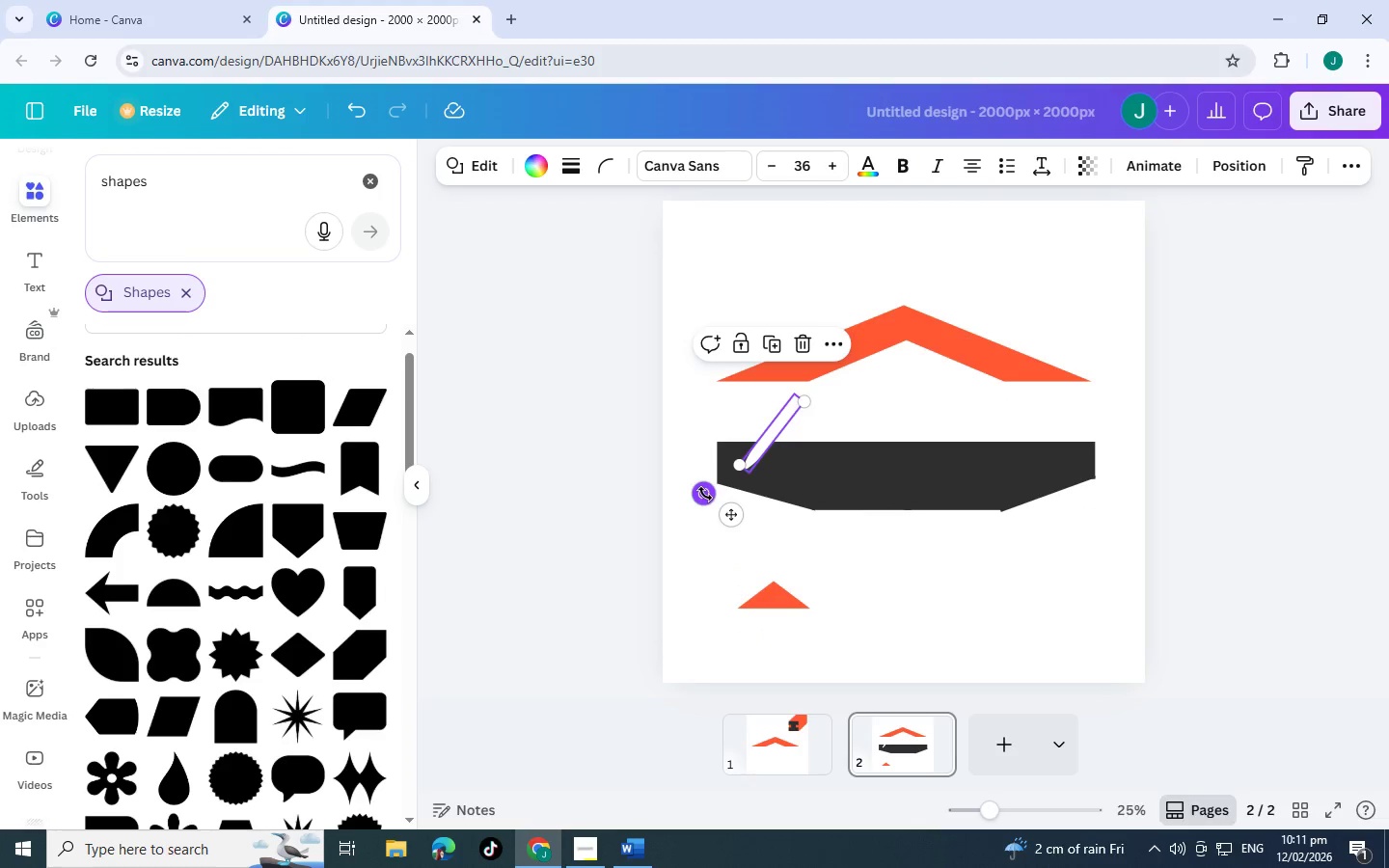 
left_click_drag(start_coordinate=[705, 494], to_coordinate=[679, 486])
 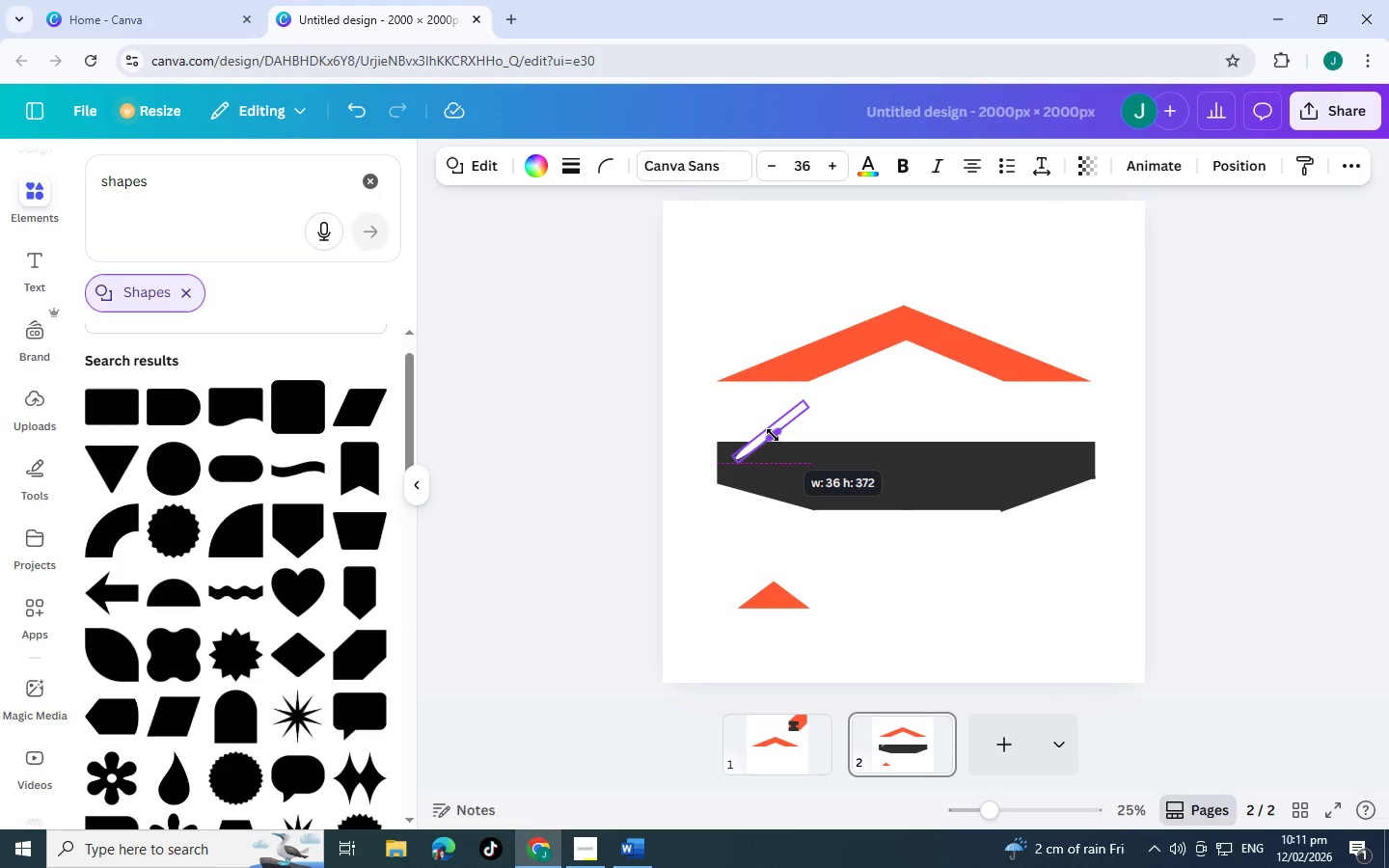 
left_click([649, 547])
 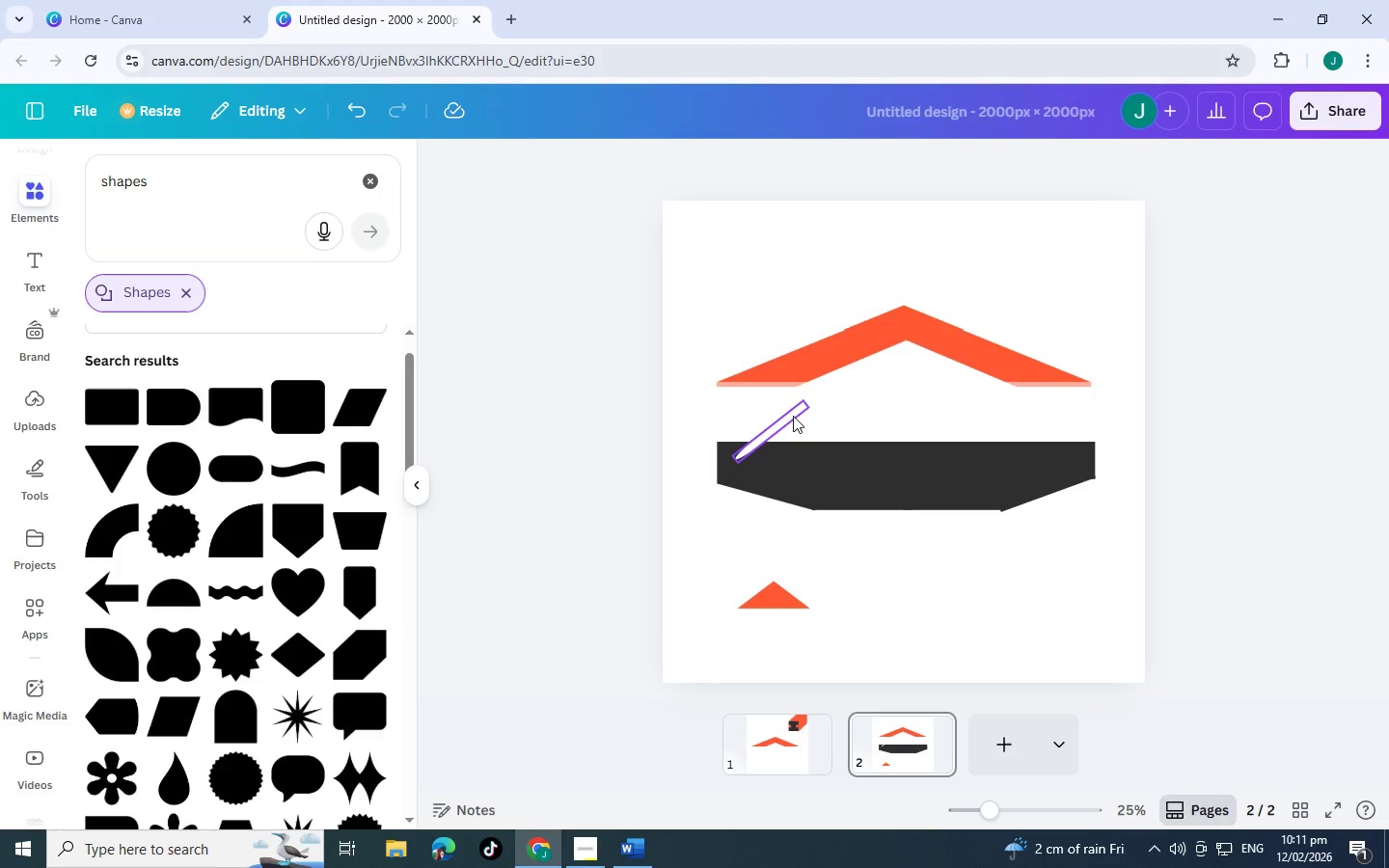 
left_click_drag(start_coordinate=[791, 416], to_coordinate=[786, 420])
 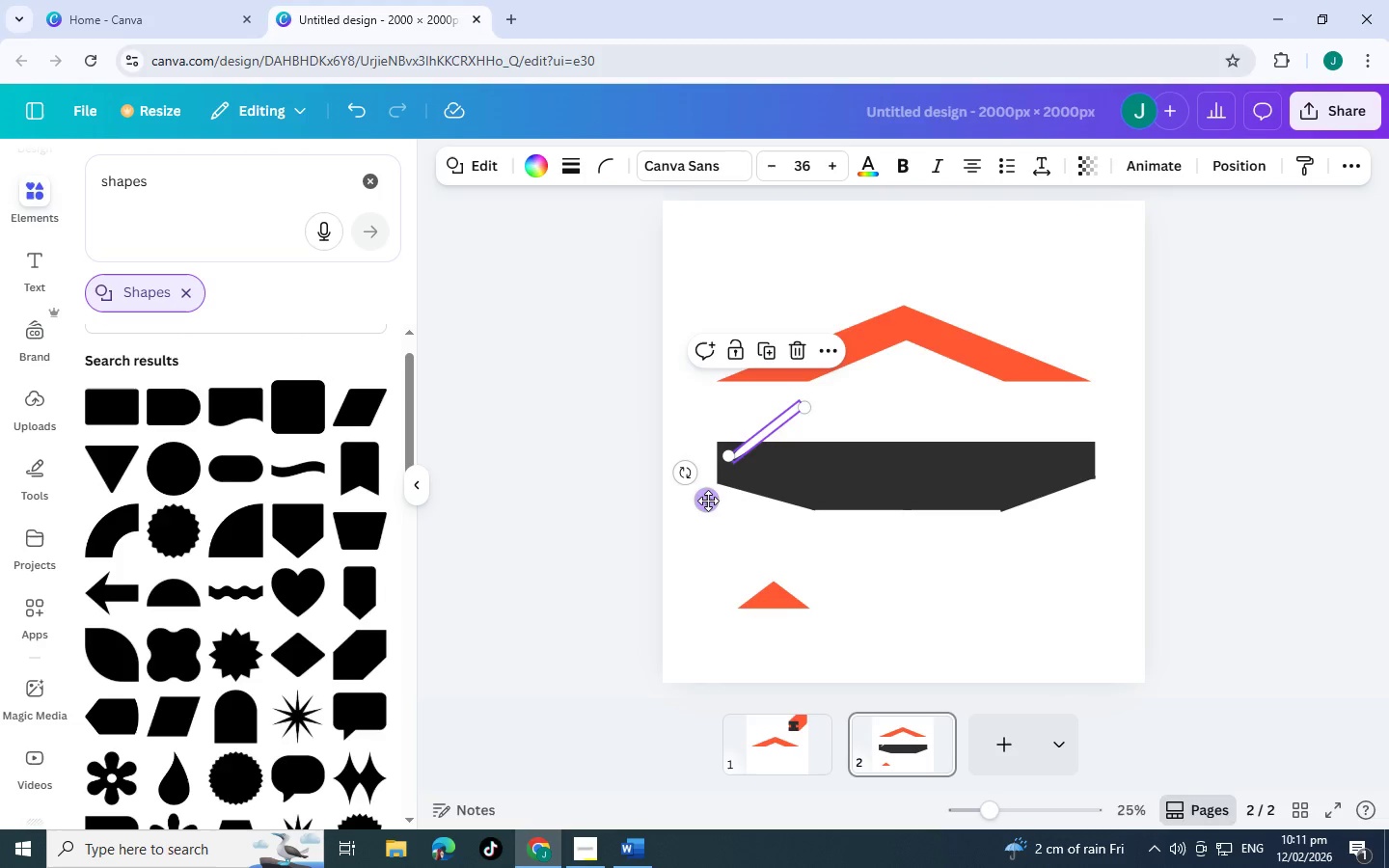 
left_click_drag(start_coordinate=[708, 501], to_coordinate=[701, 502])
 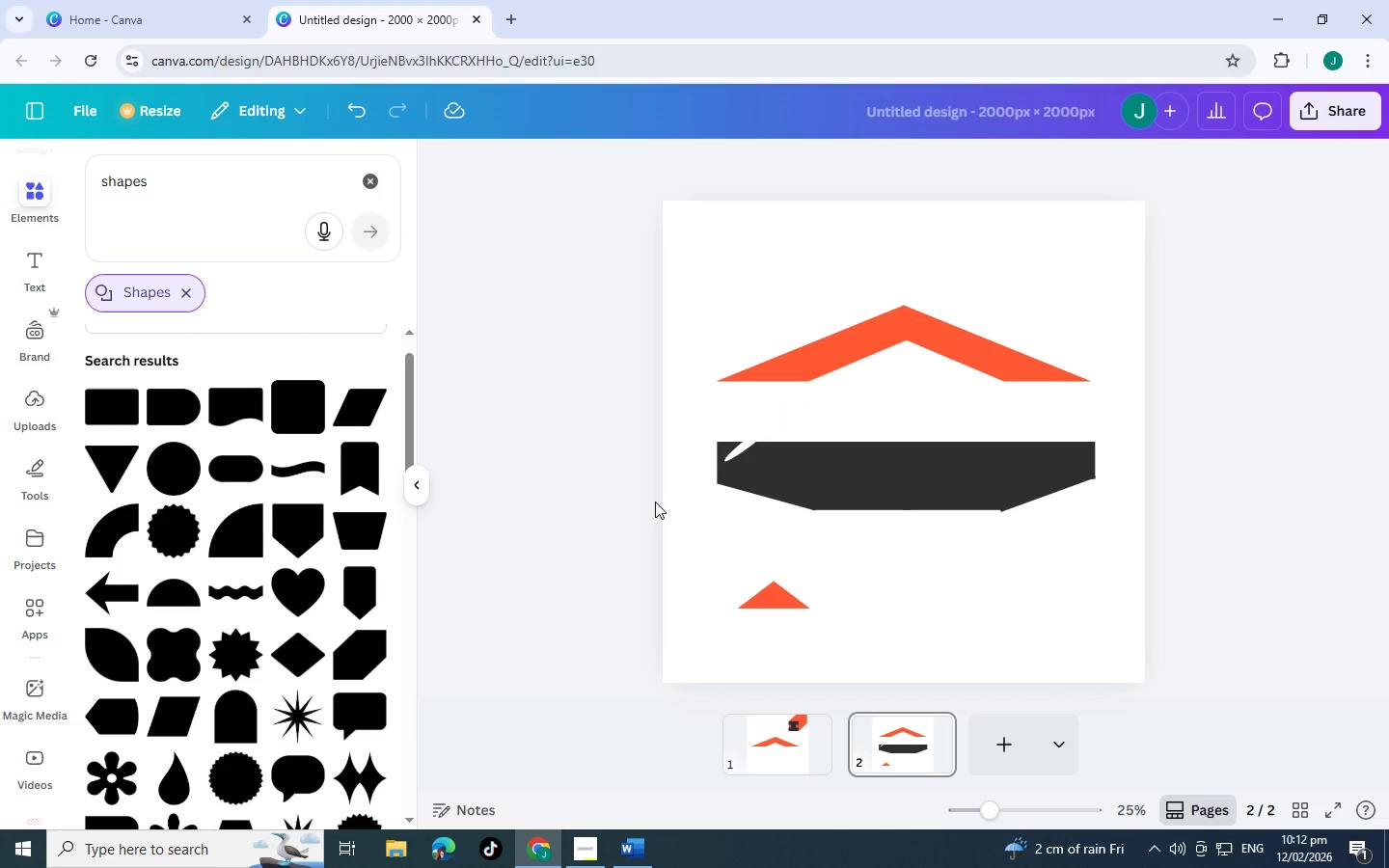 
hold_key(key=ControlLeft, duration=1.53)
 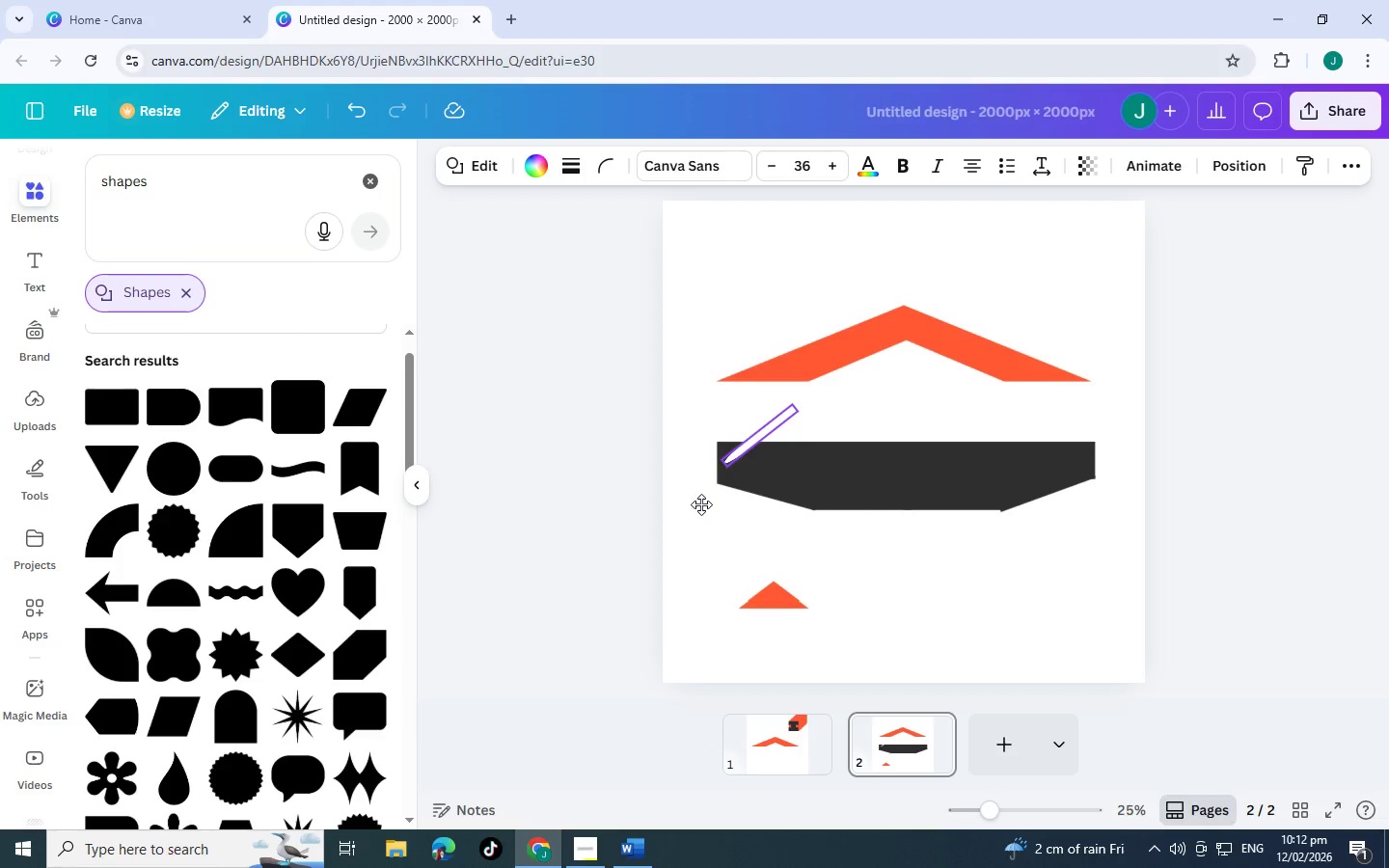 
hold_key(key=ControlLeft, duration=1.51)
 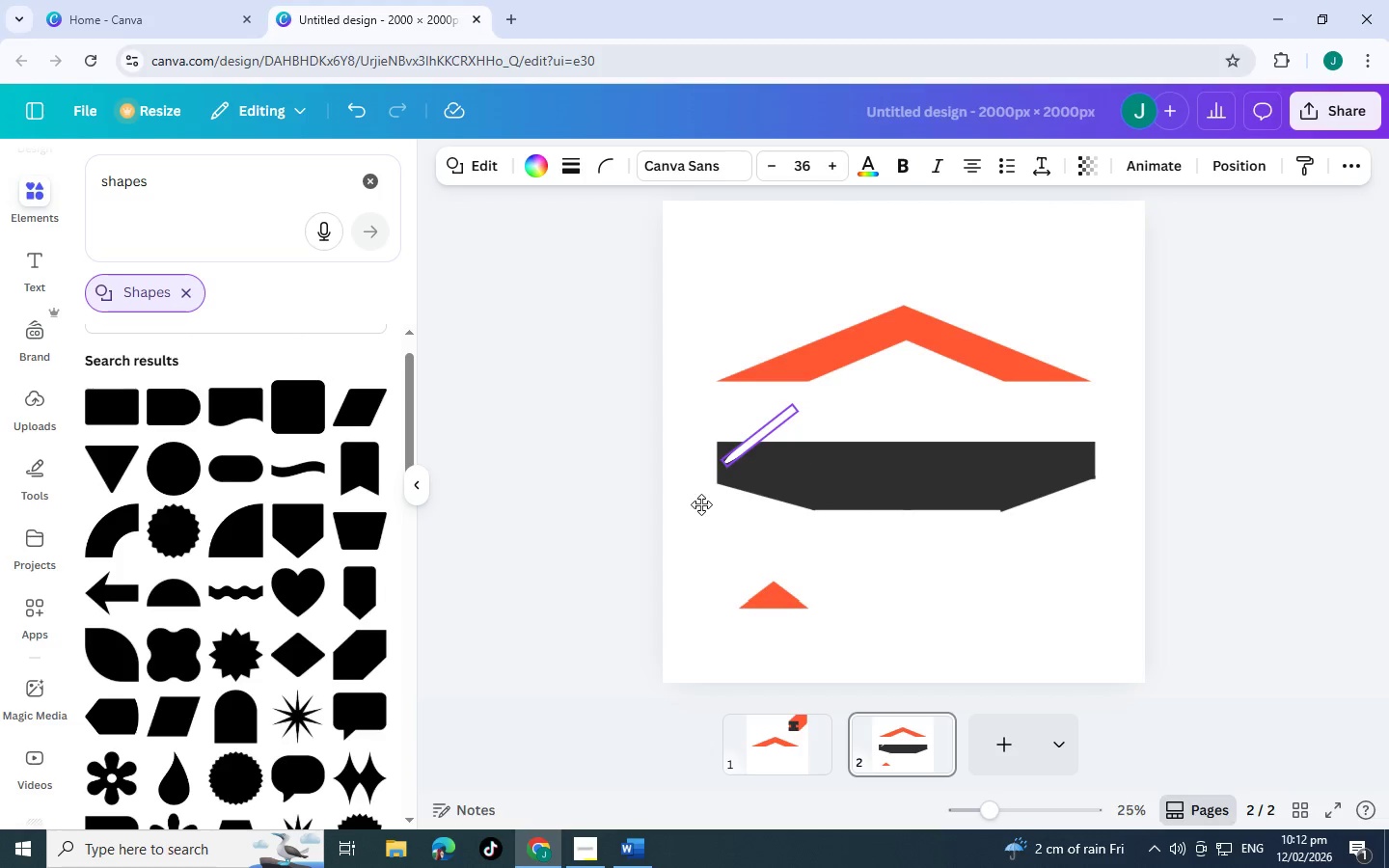 
hold_key(key=ControlLeft, duration=1.52)
 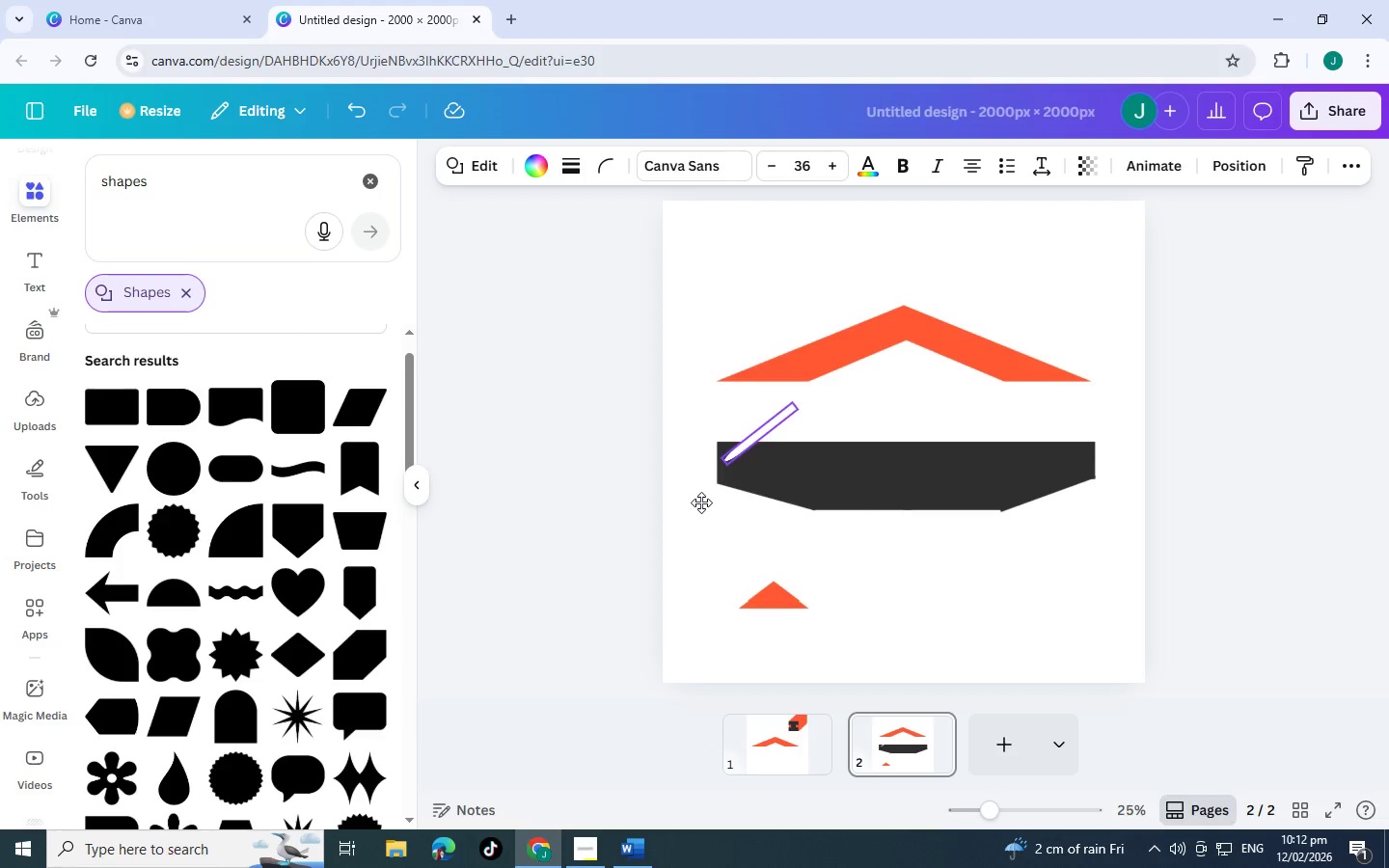 
hold_key(key=ControlLeft, duration=0.67)
 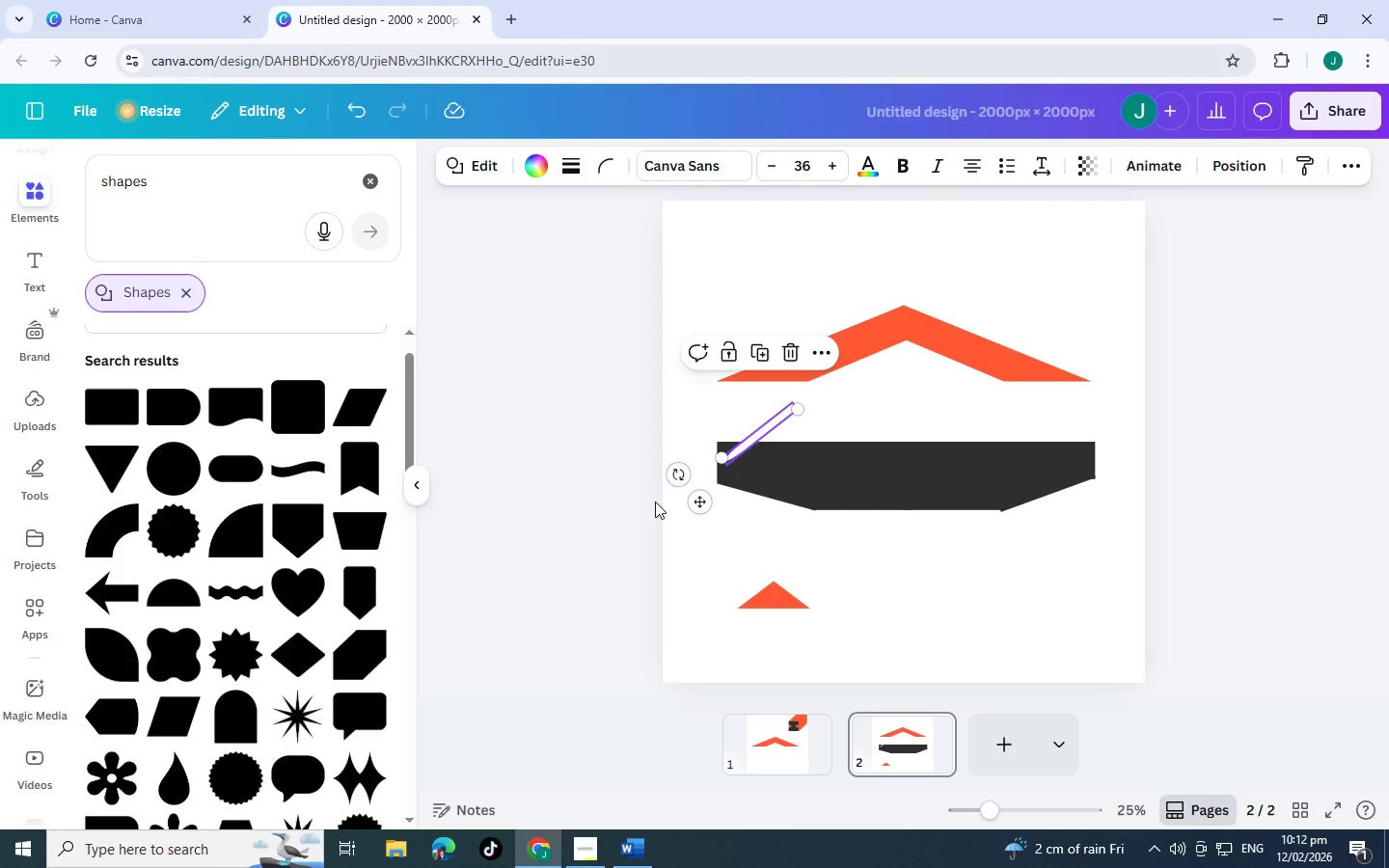 
left_click([655, 502])
 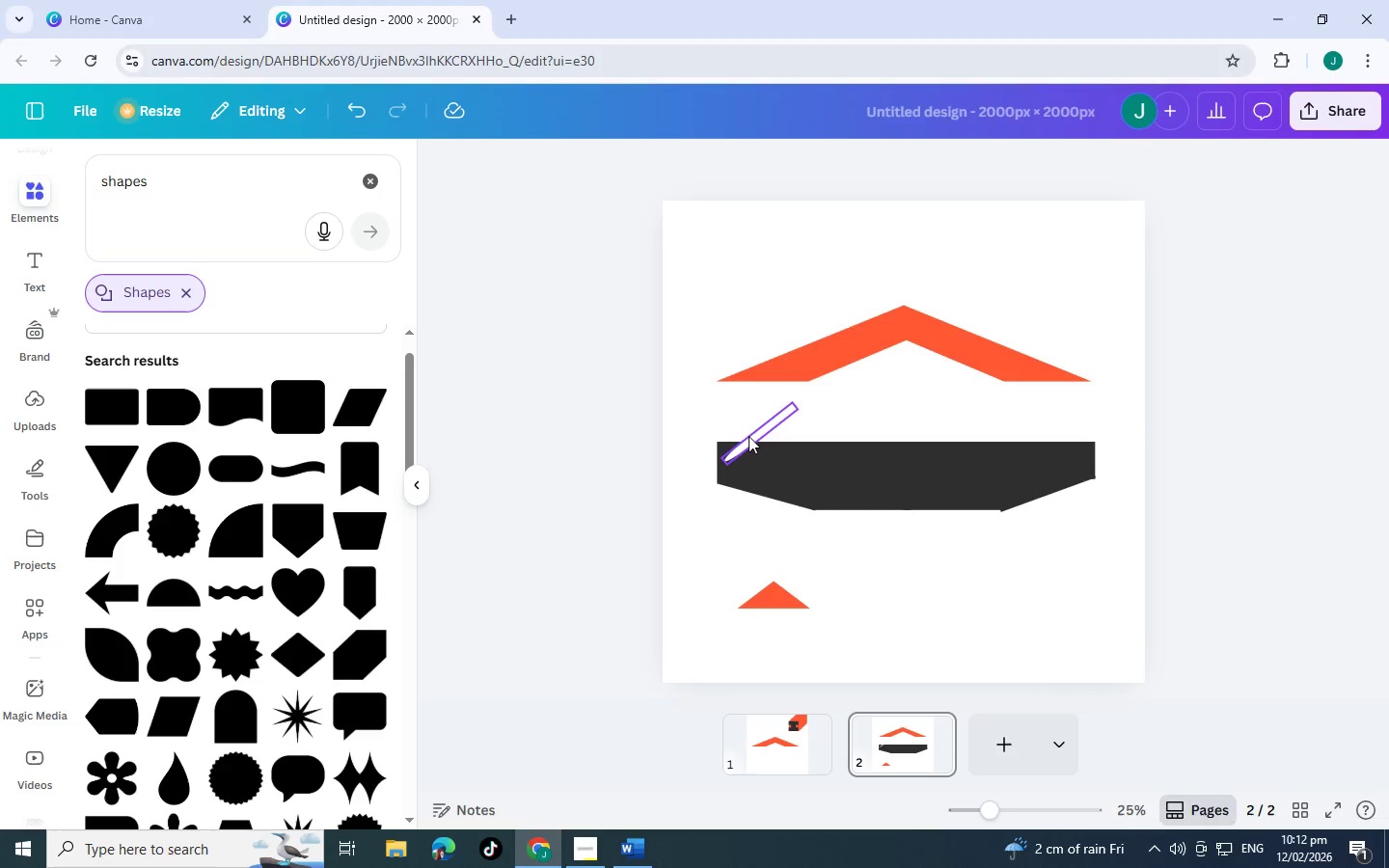 
left_click([749, 436])
 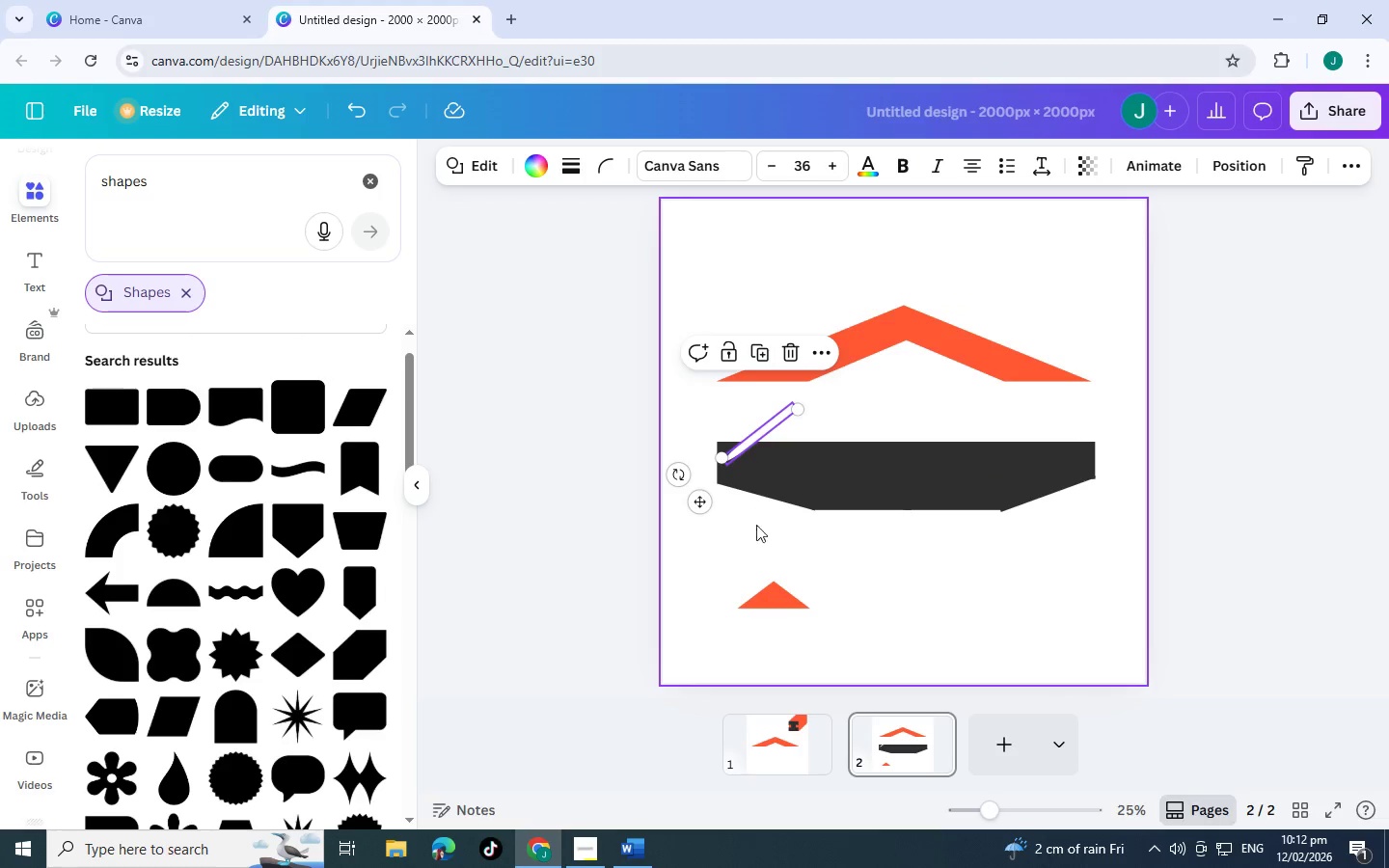 
left_click_drag(start_coordinate=[775, 604], to_coordinate=[783, 597])
 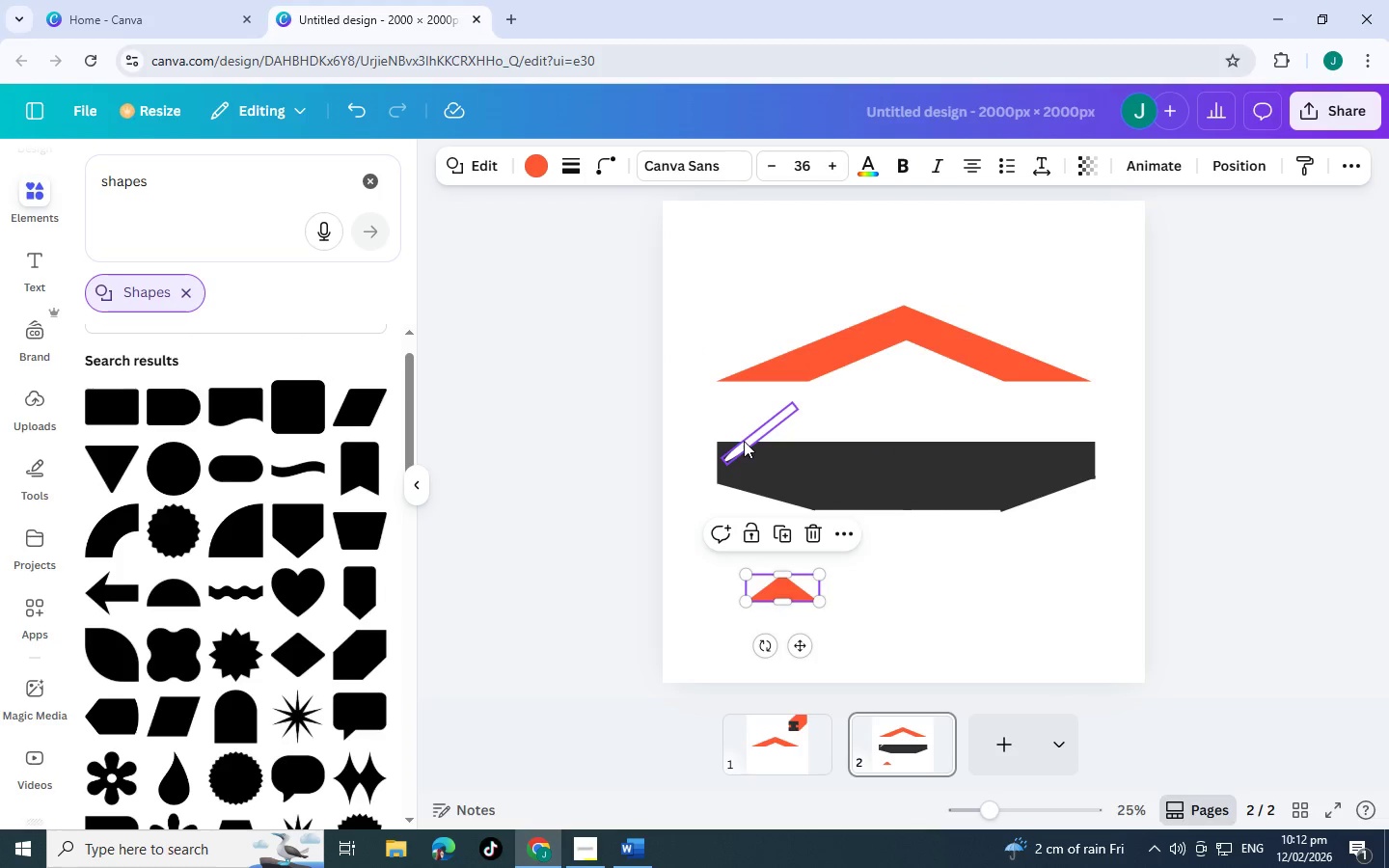 
left_click([744, 441])
 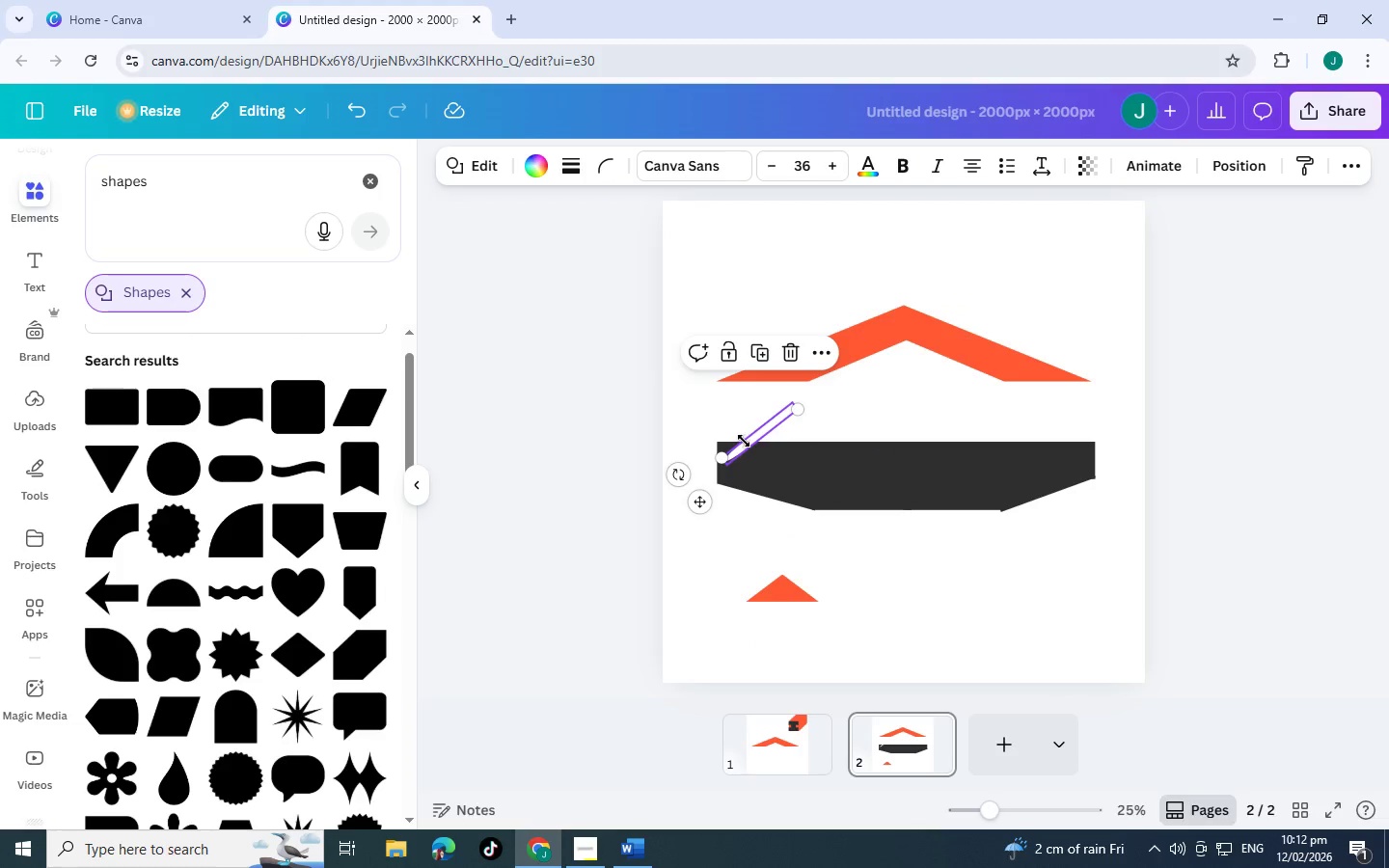 
key(Control+C)
 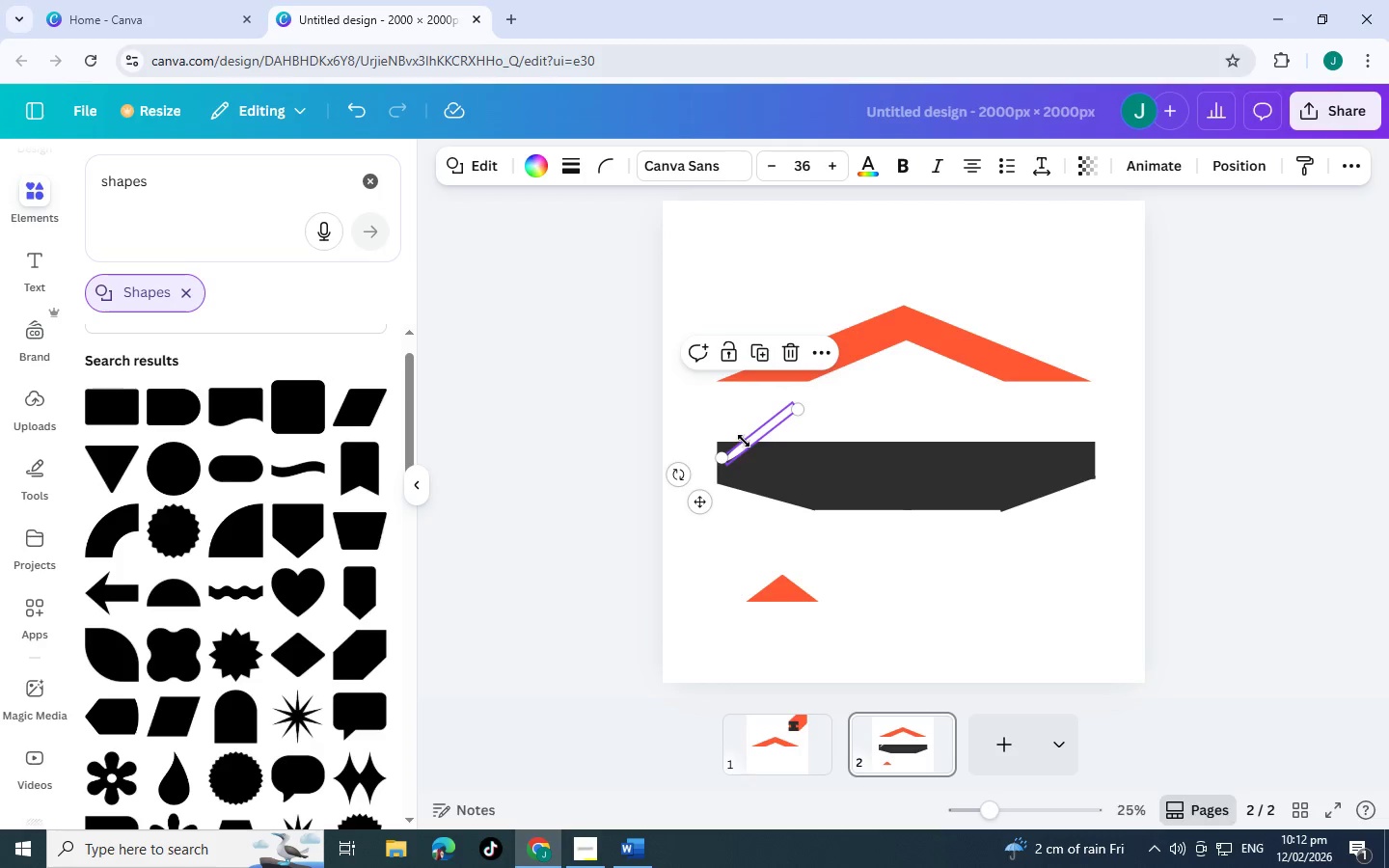 
key(Control+V)
 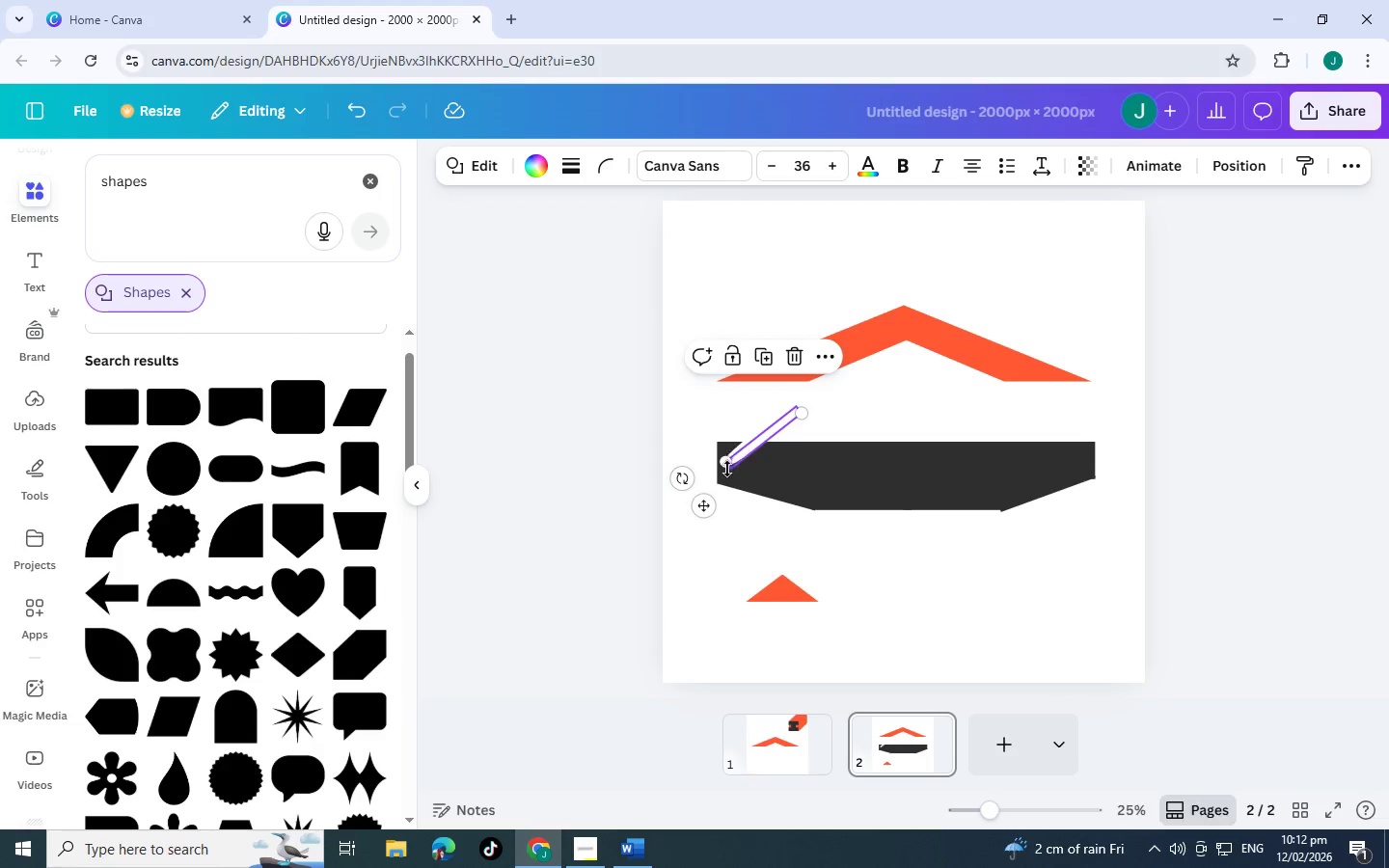 
left_click_drag(start_coordinate=[707, 508], to_coordinate=[726, 520])
 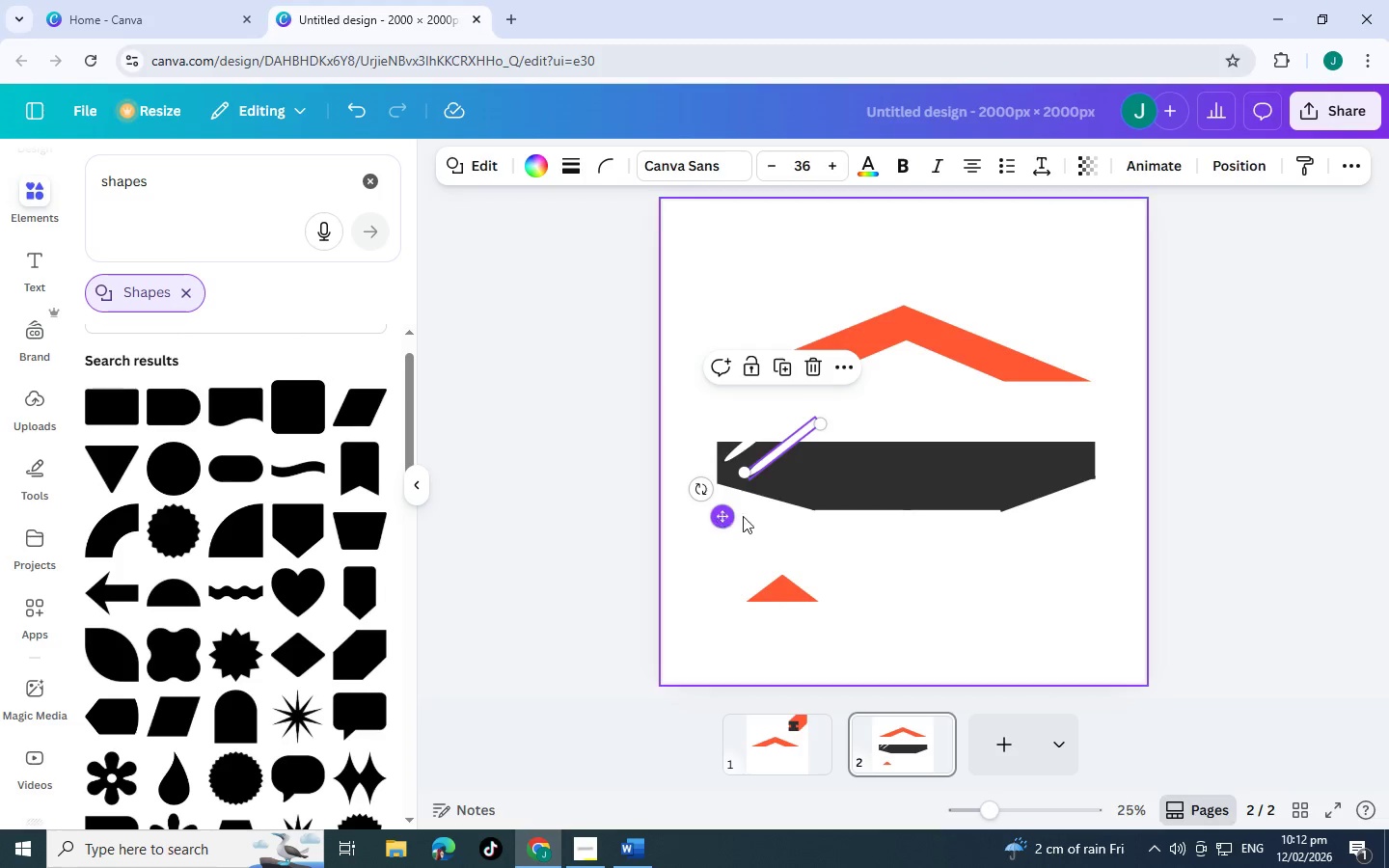 
key(Control+C)
 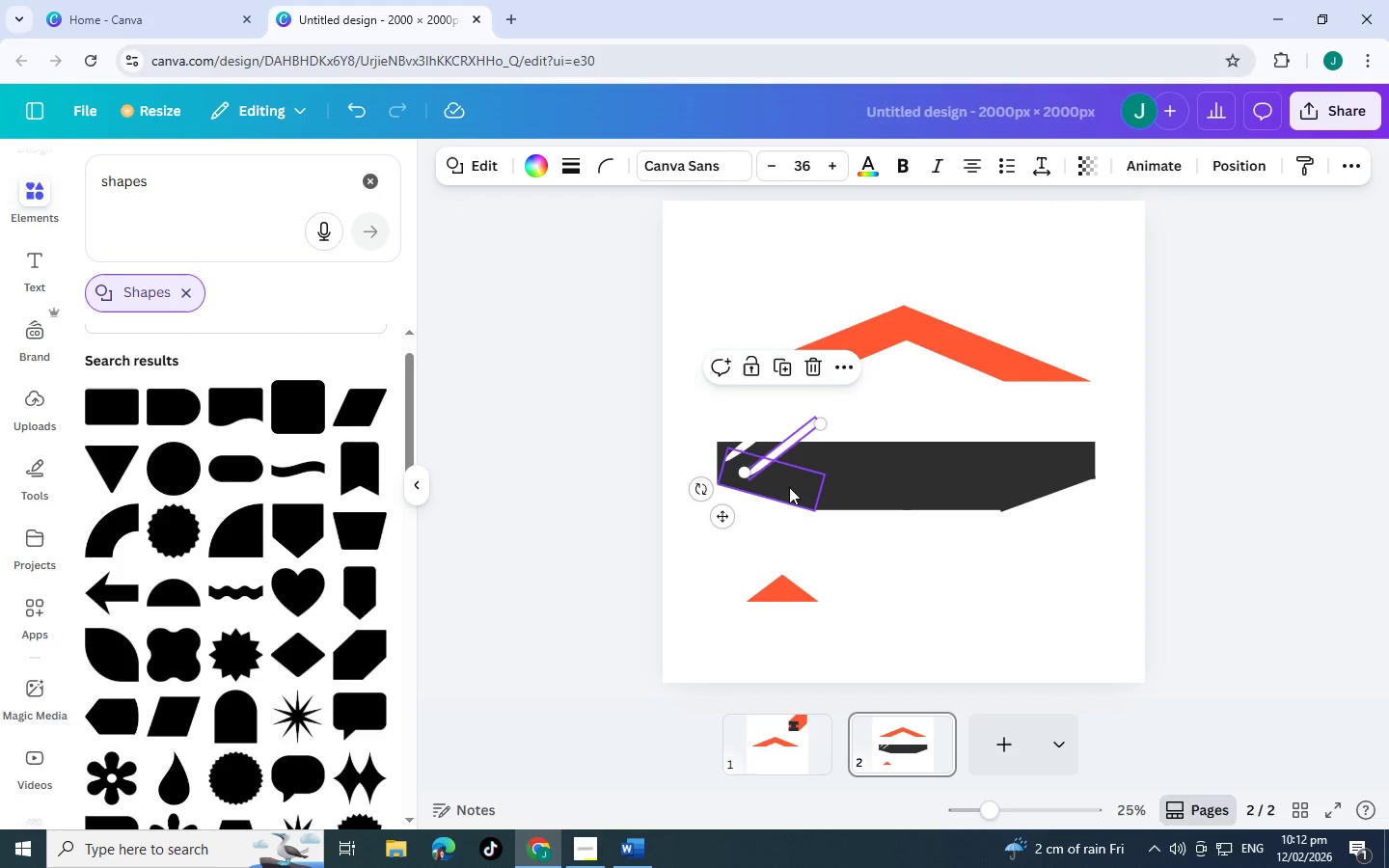 
key(Control+V)
 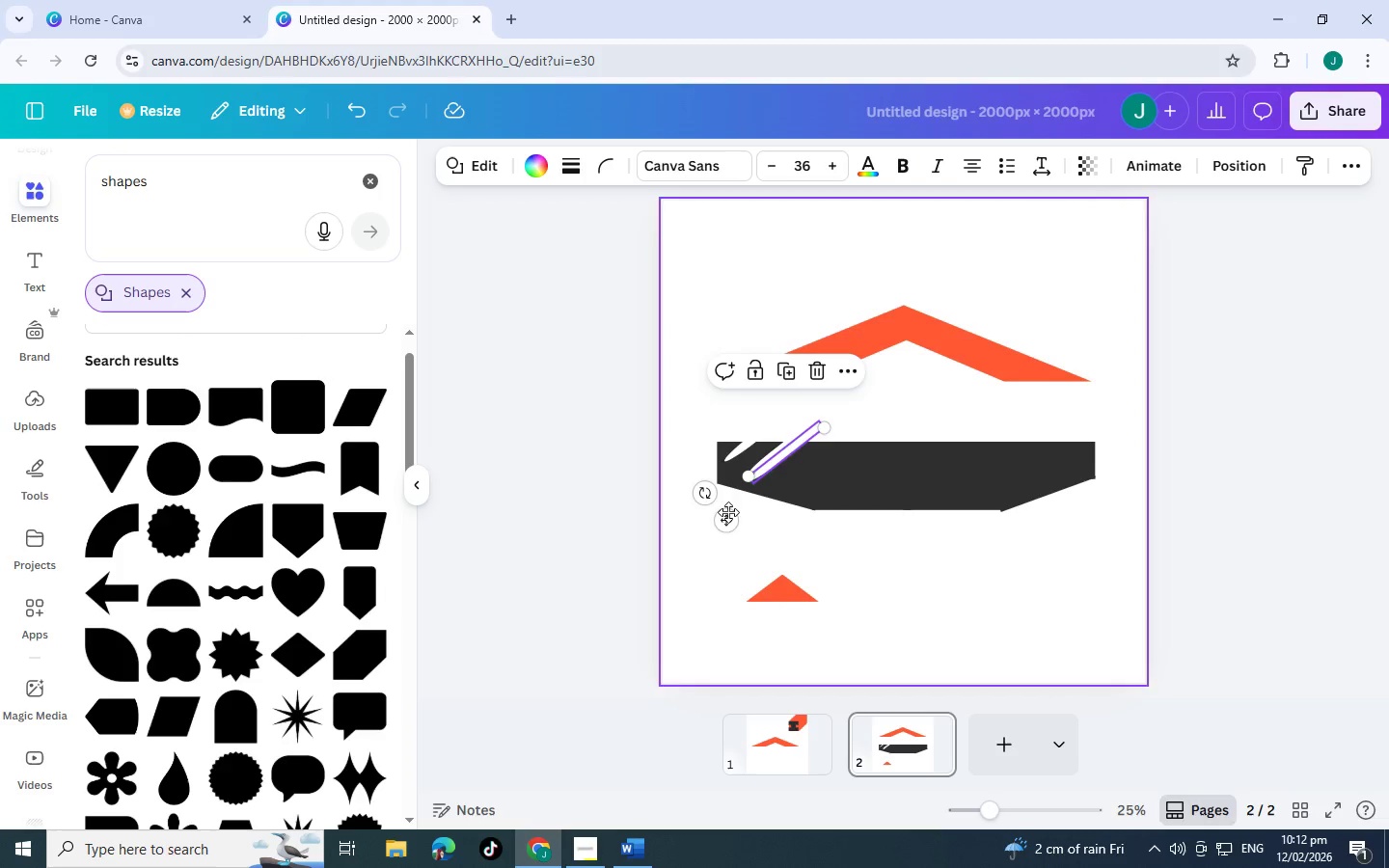 
left_click_drag(start_coordinate=[725, 520], to_coordinate=[773, 522])
 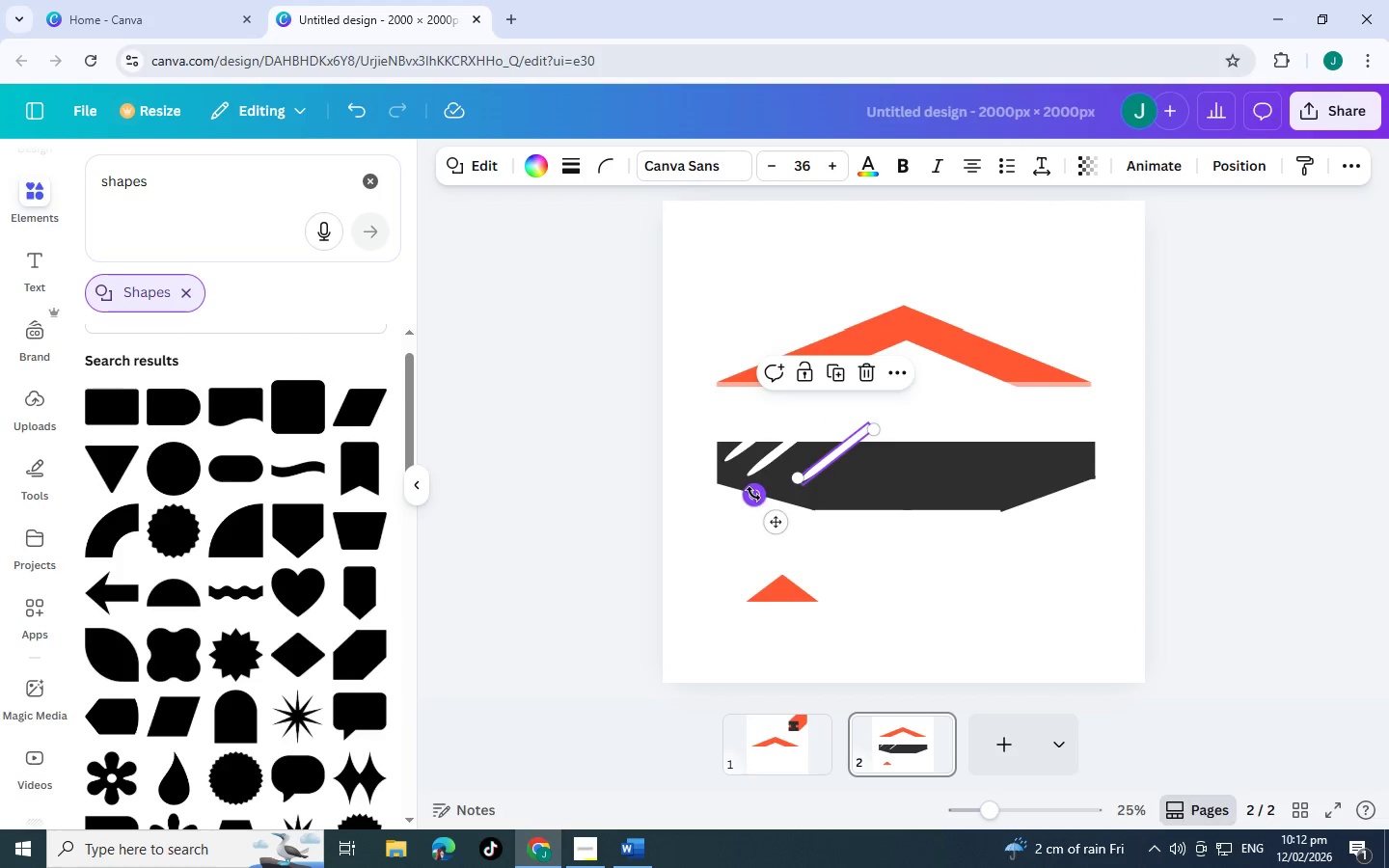 
left_click_drag(start_coordinate=[753, 495], to_coordinate=[865, 529])
 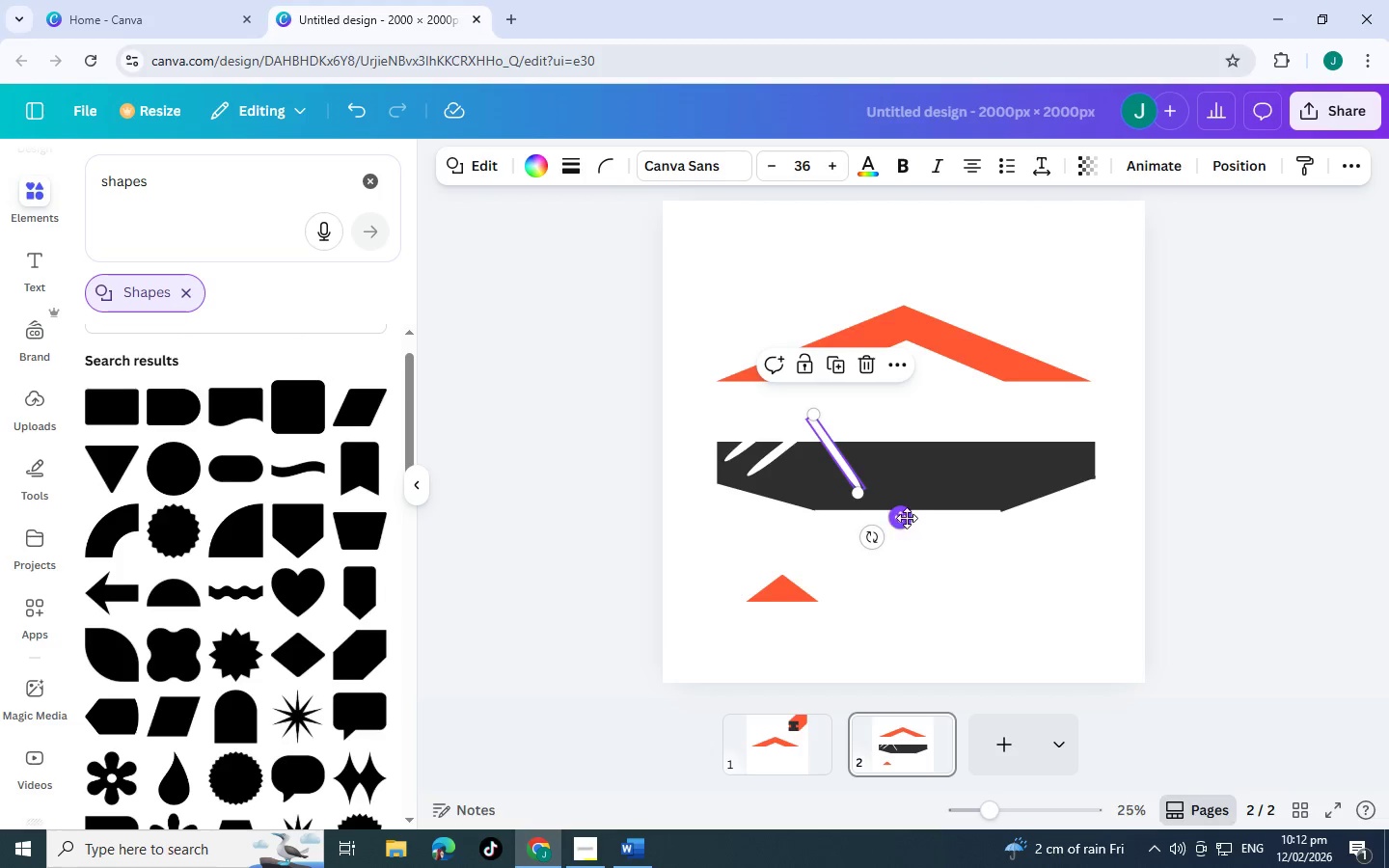 
left_click_drag(start_coordinate=[904, 518], to_coordinate=[830, 502])
 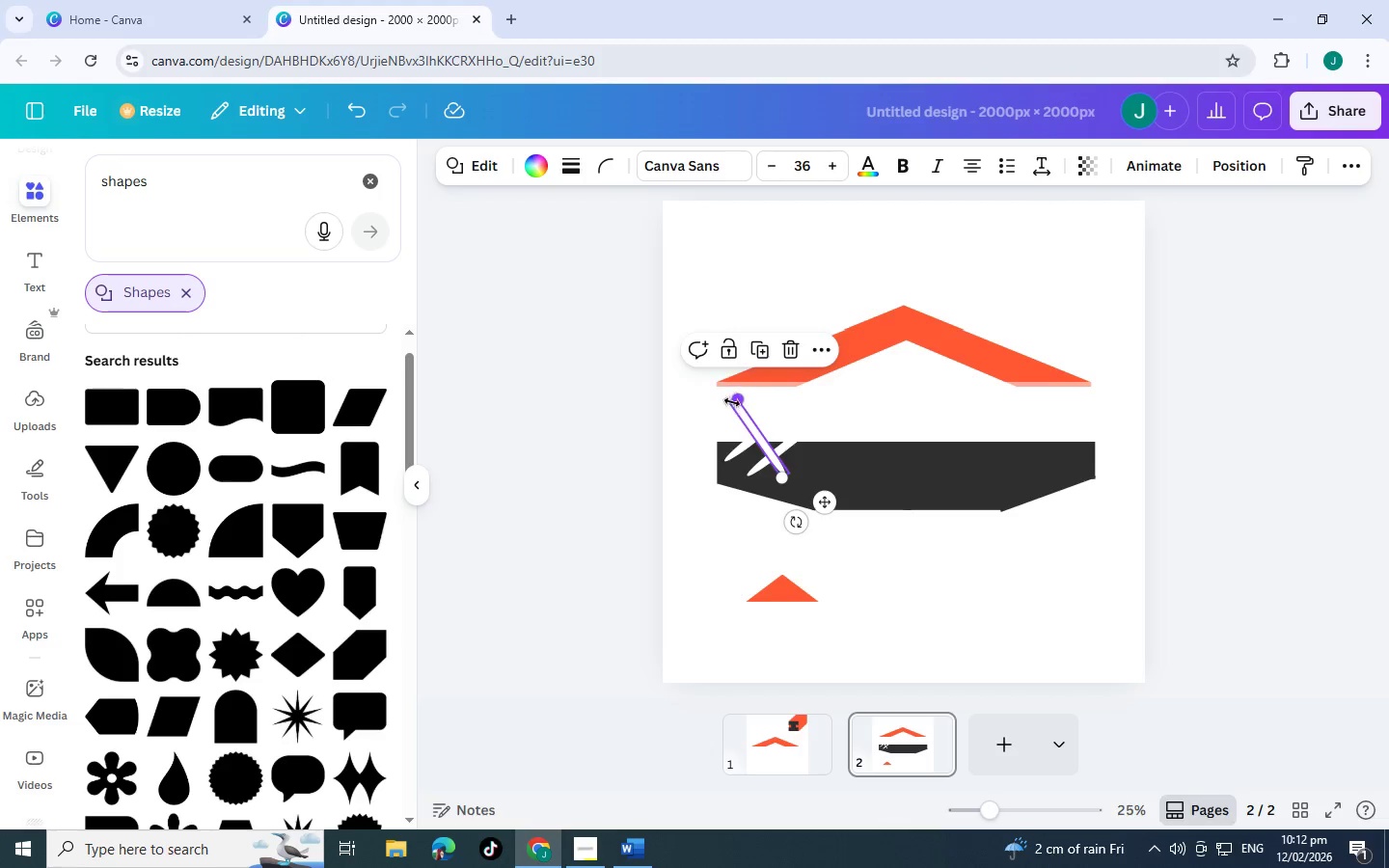 
left_click_drag(start_coordinate=[732, 402], to_coordinate=[777, 432])
 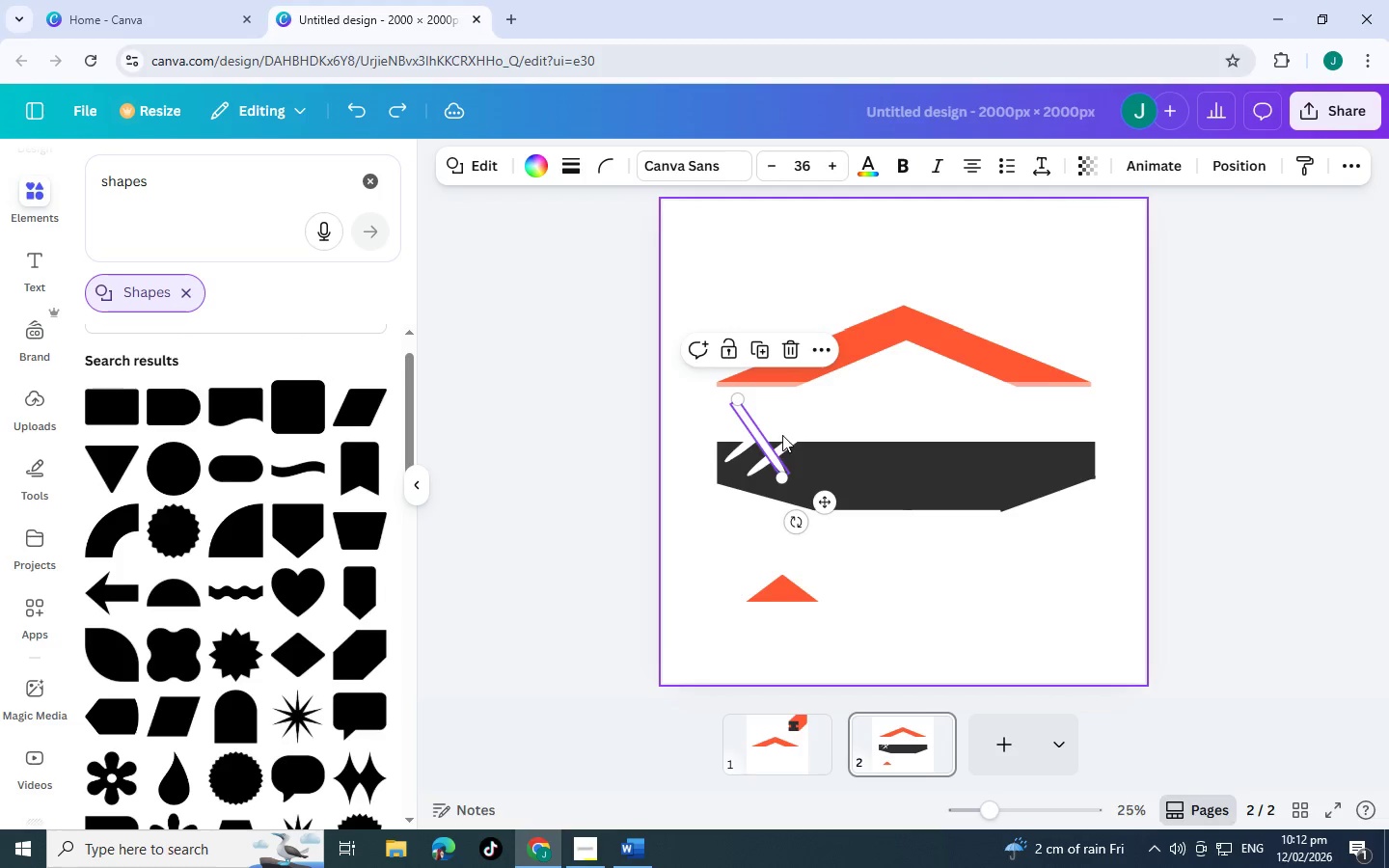 
key(Control+Z)
 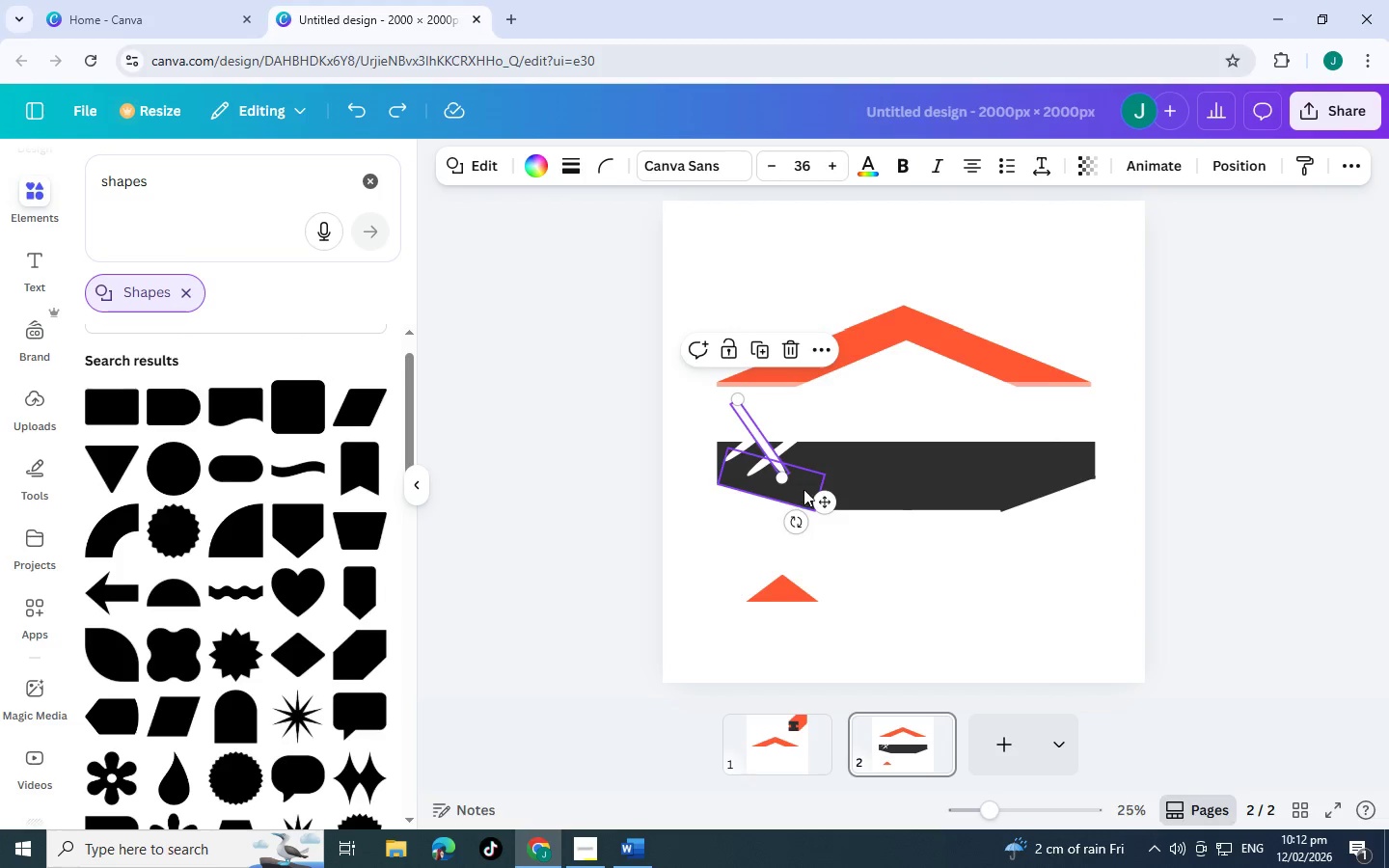 
left_click([696, 544])
 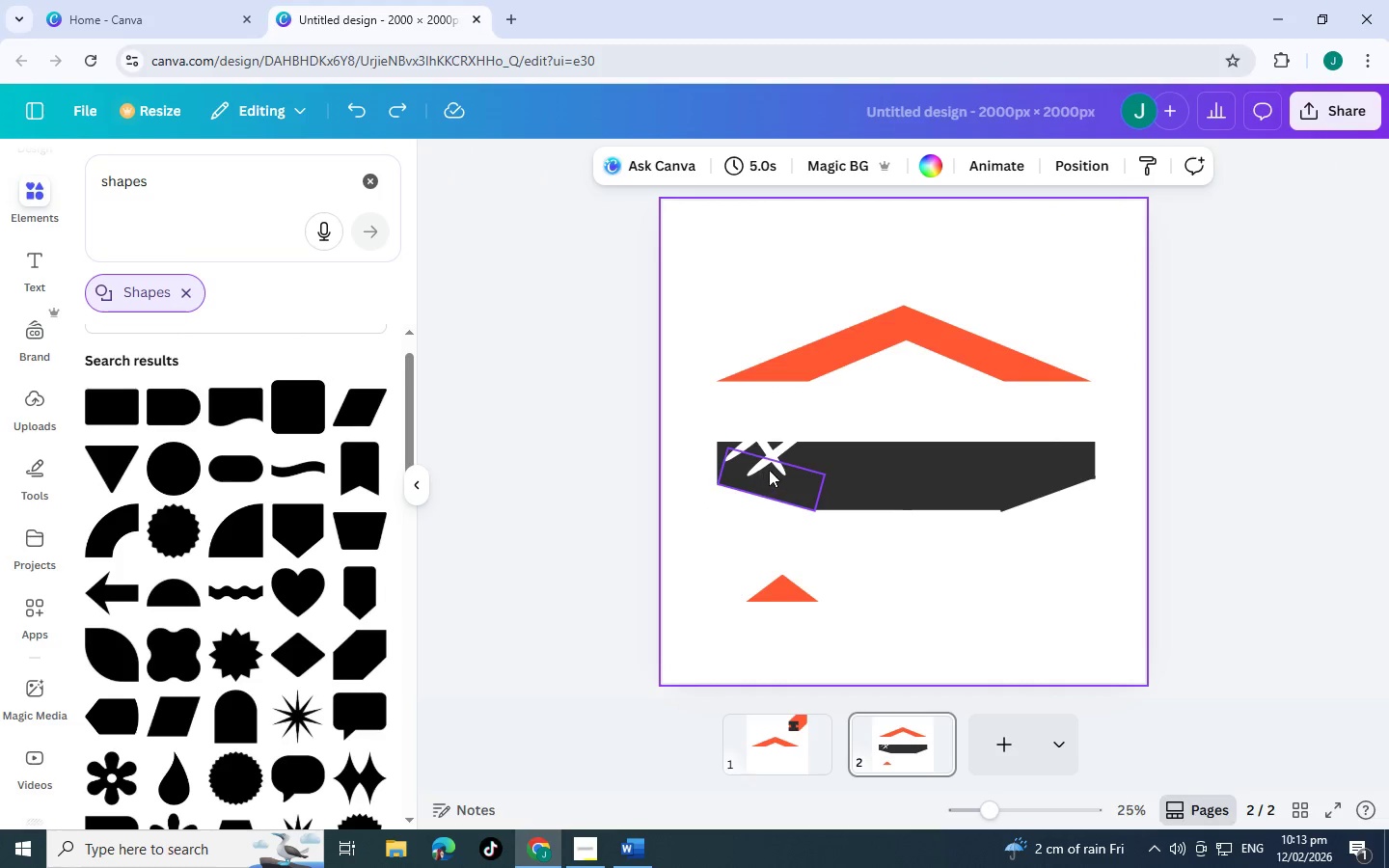 
mouse_move([767, 442])
 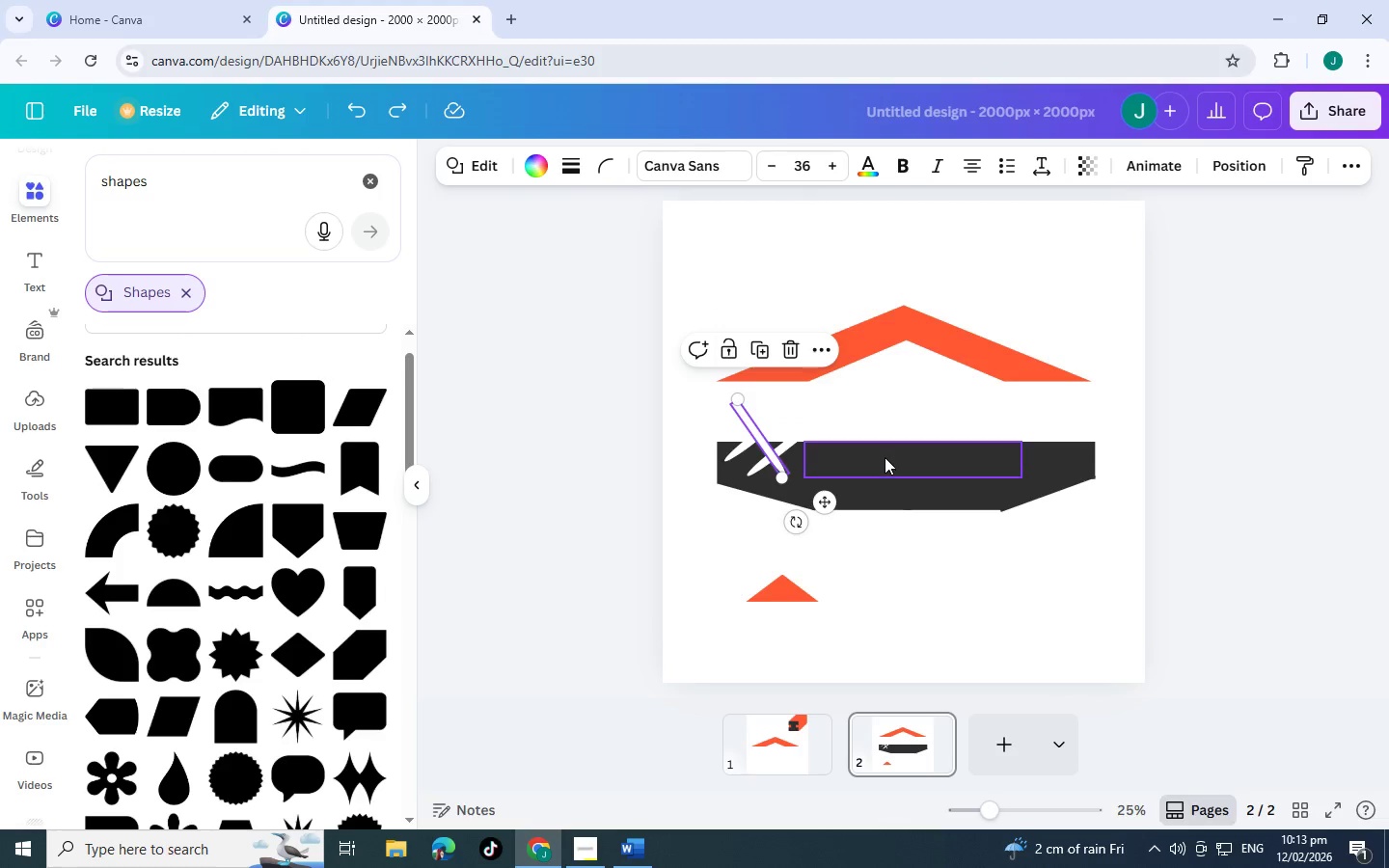 
left_click([885, 457])
 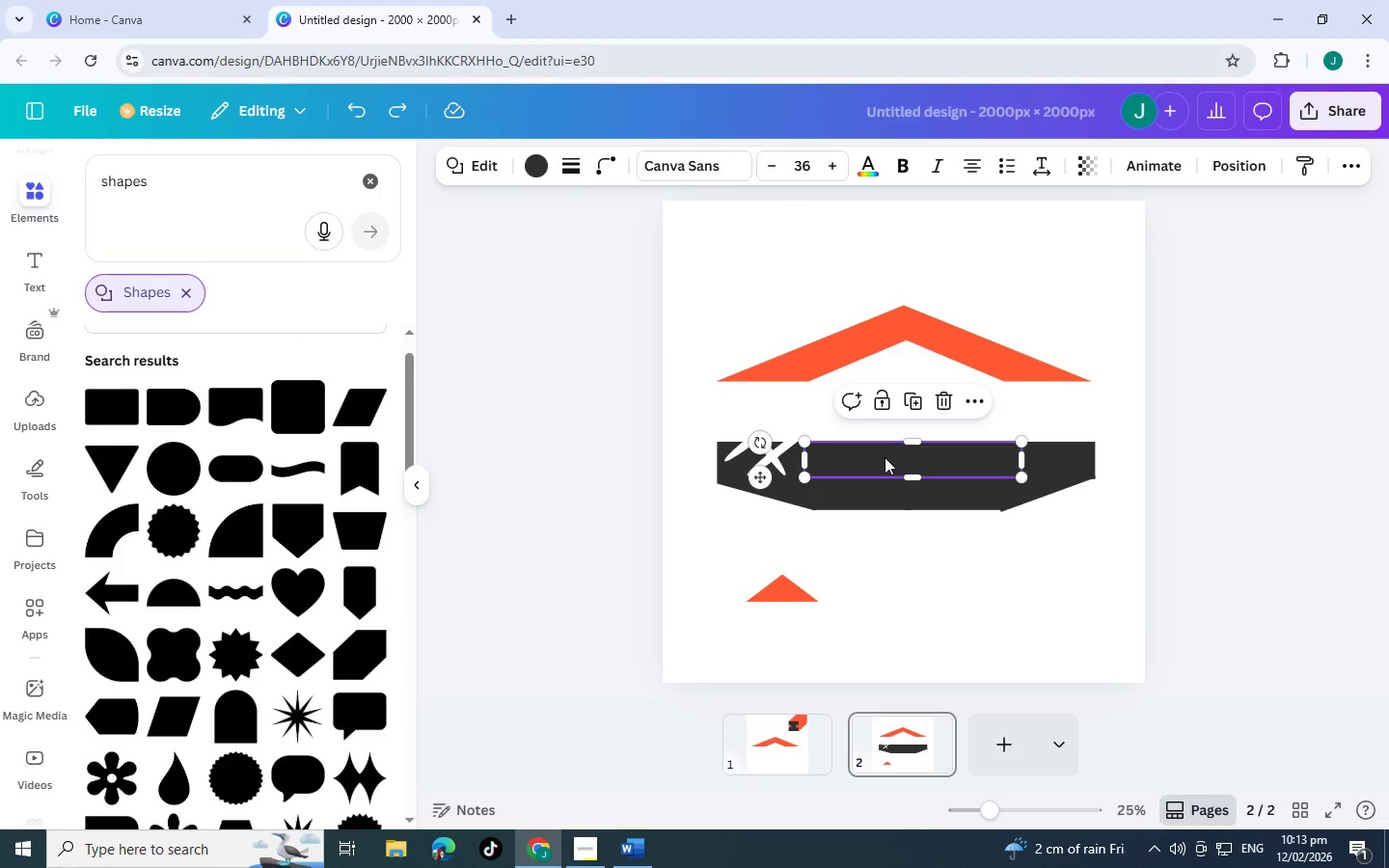 
key(Control+C)
 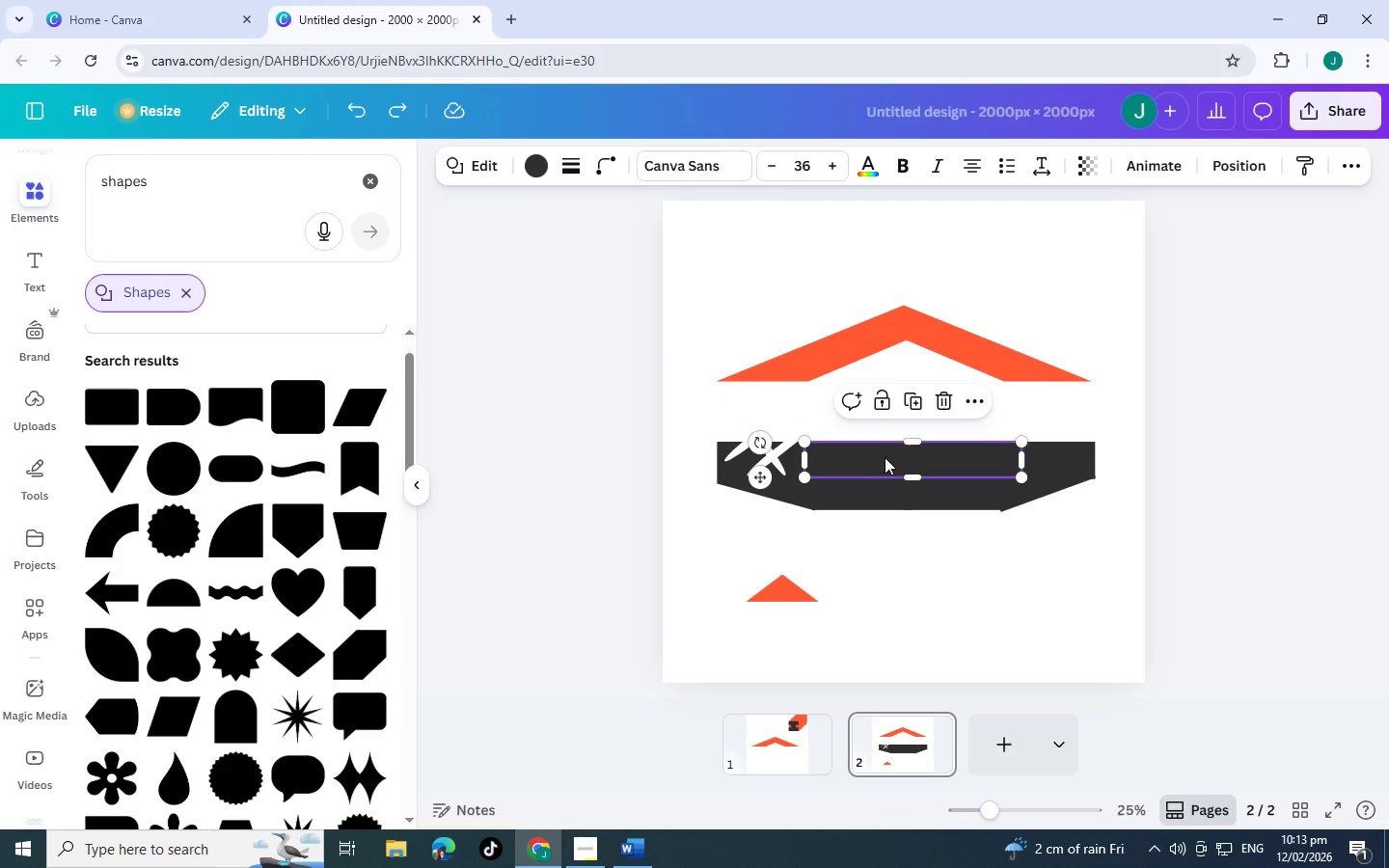 
key(Control+V)
 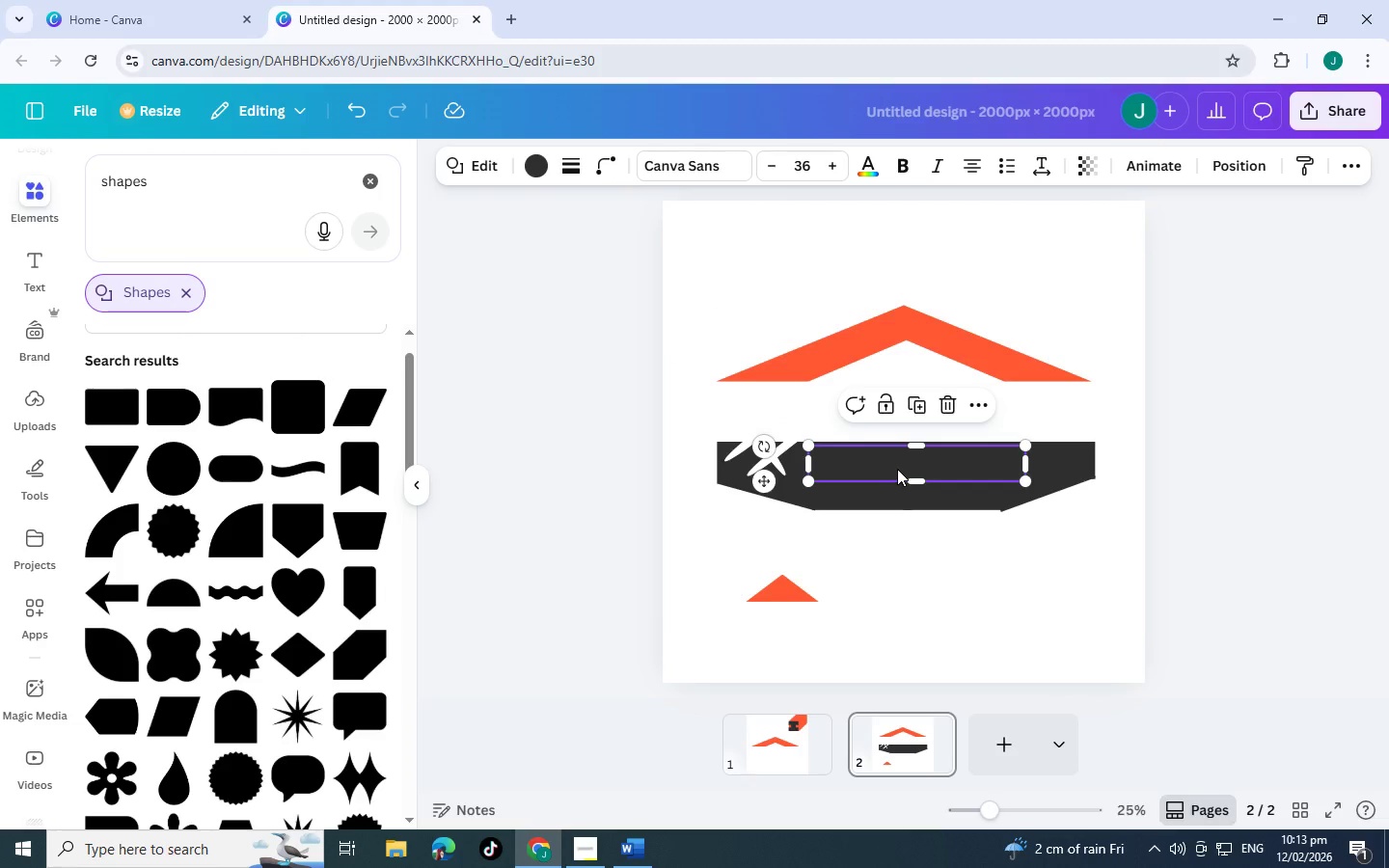 
left_click_drag(start_coordinate=[897, 469], to_coordinate=[776, 429])
 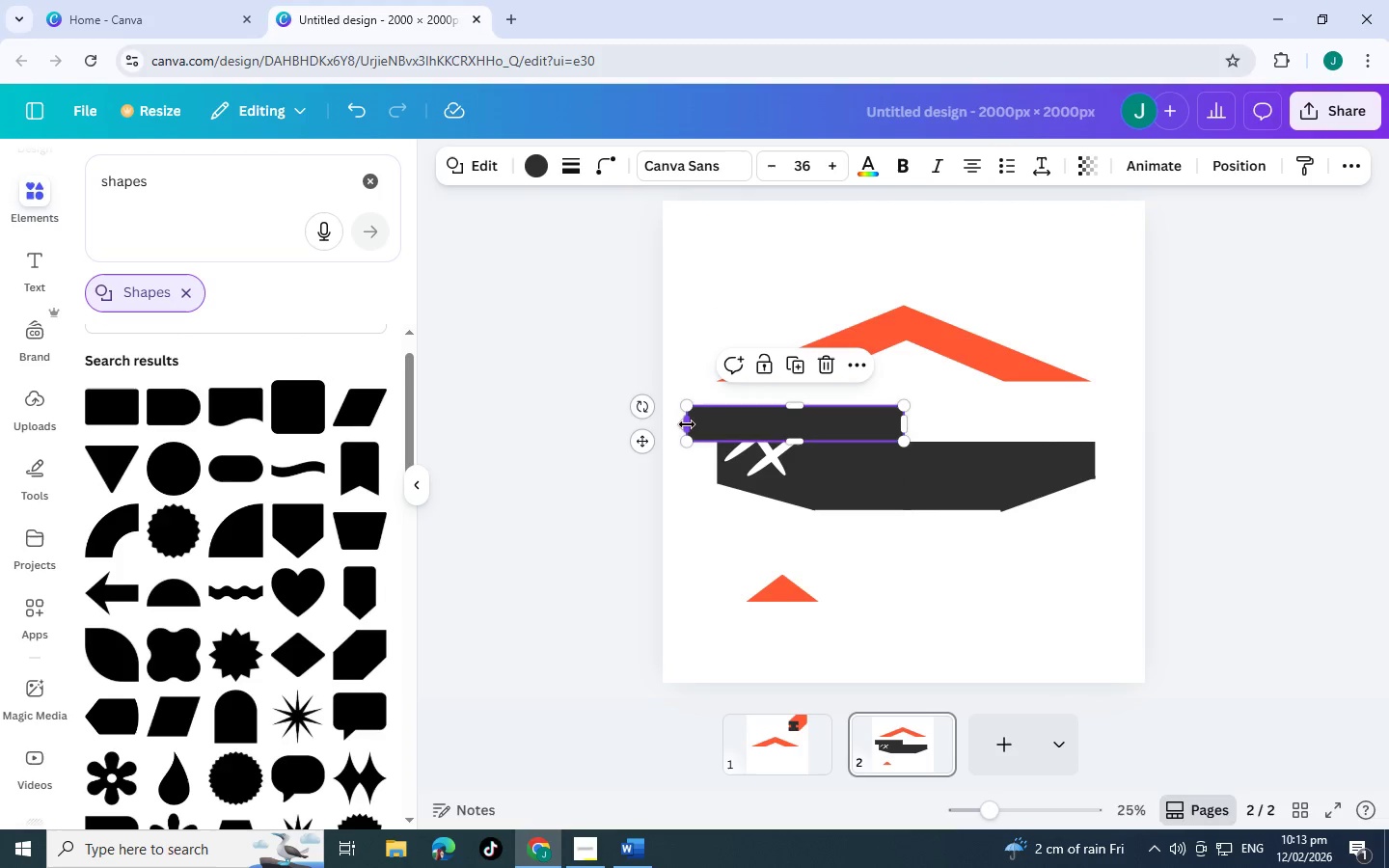 
left_click_drag(start_coordinate=[687, 424], to_coordinate=[719, 423])
 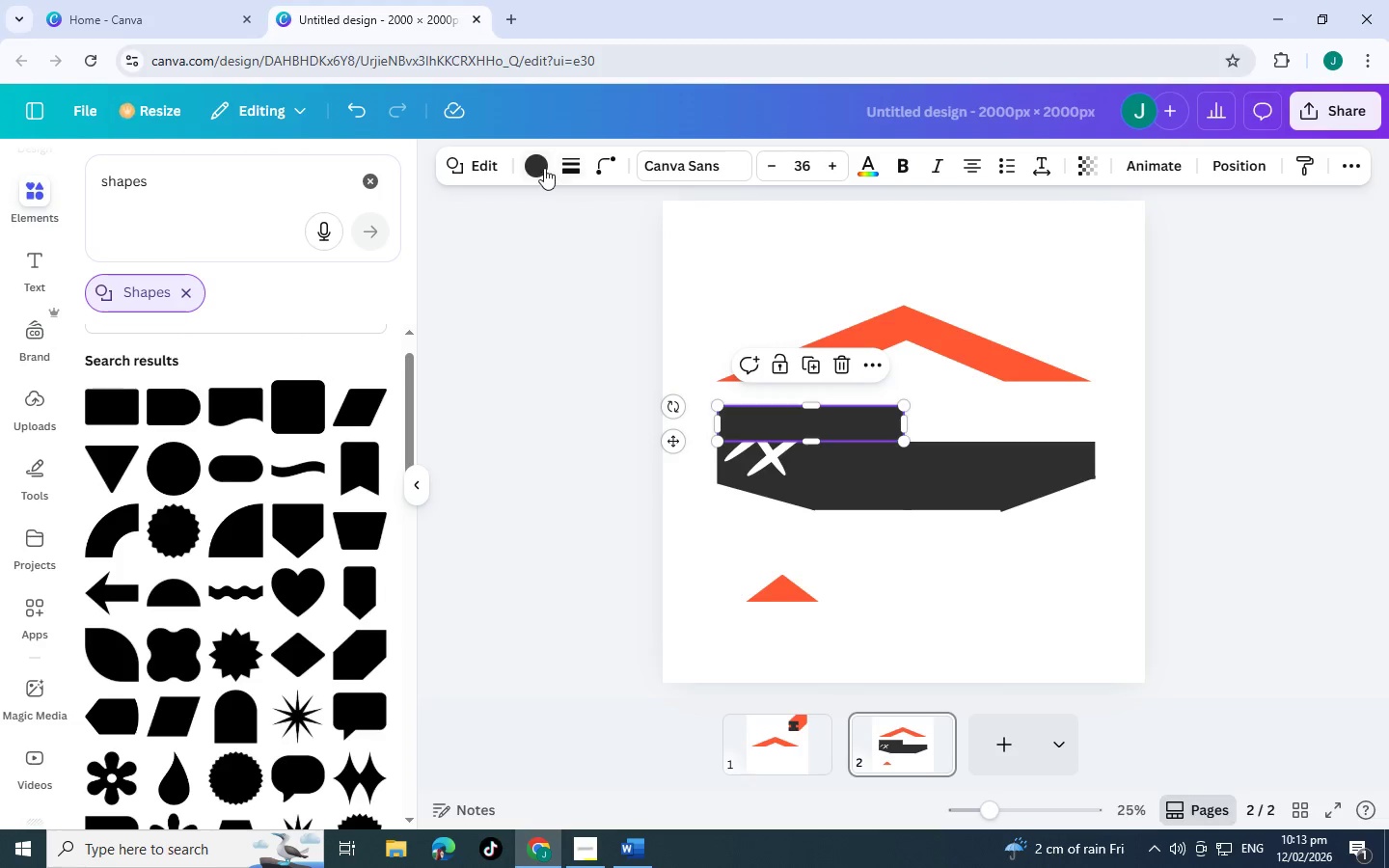 
left_click([544, 168])
 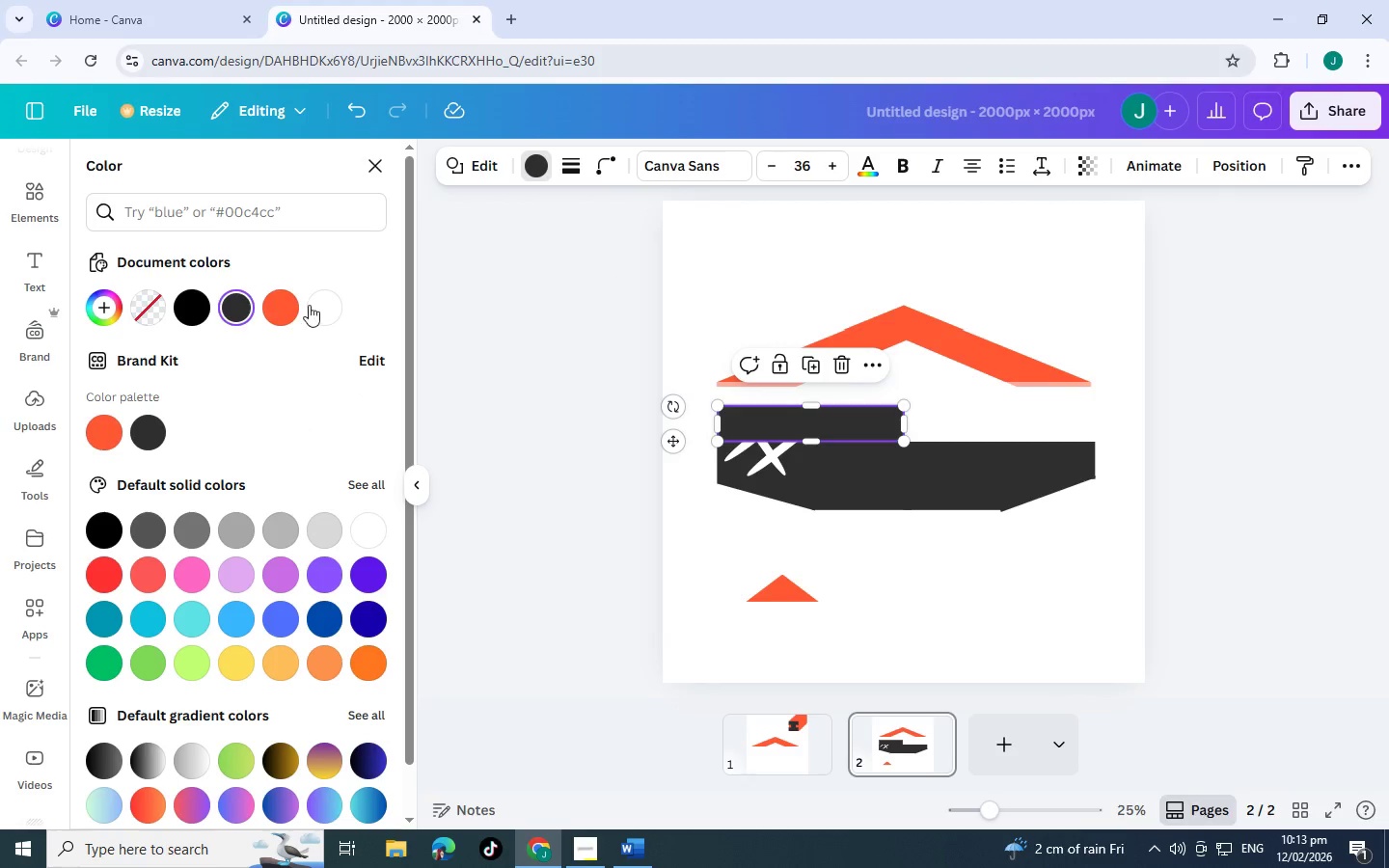 
left_click([315, 304])
 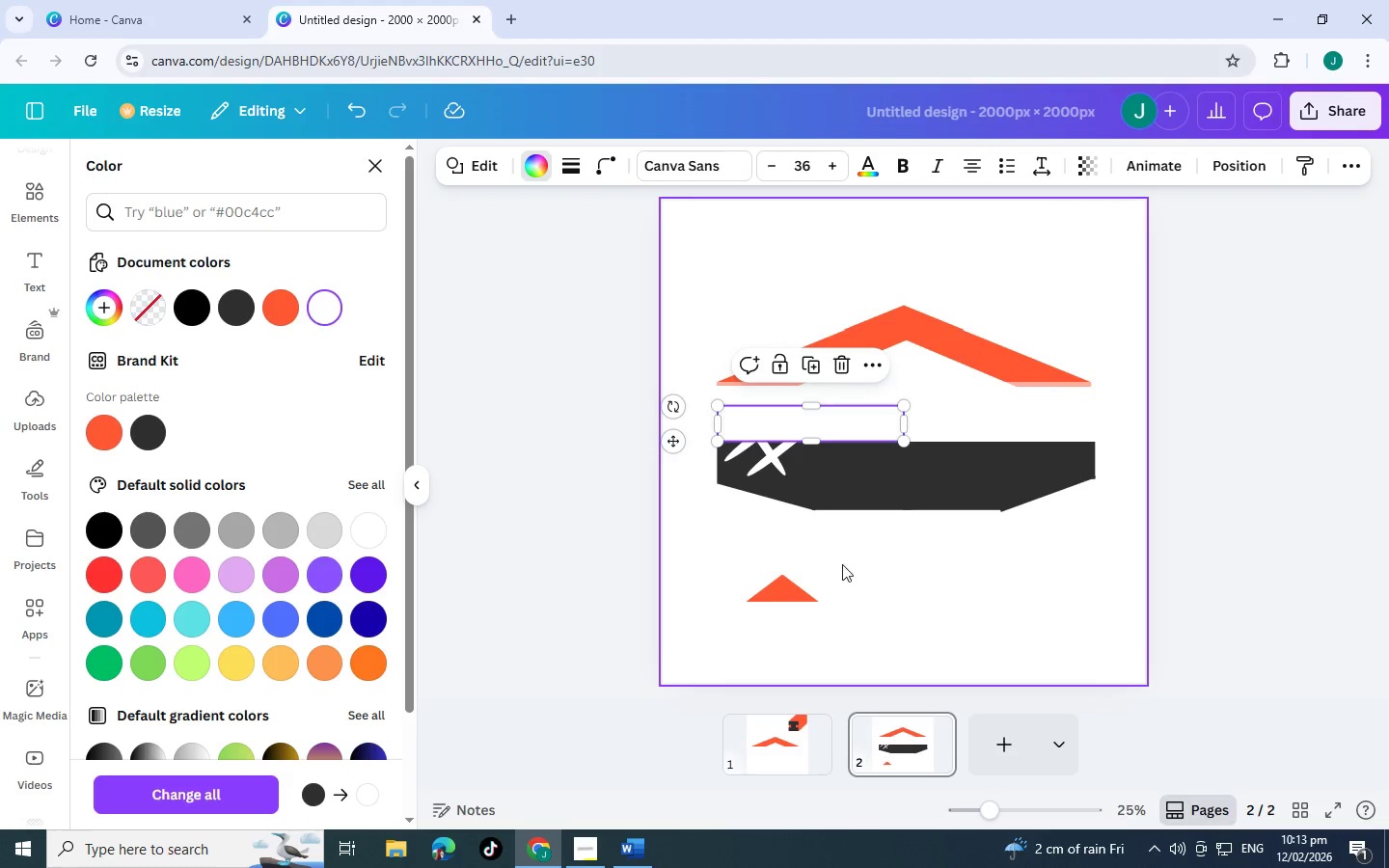 
left_click([873, 568])
 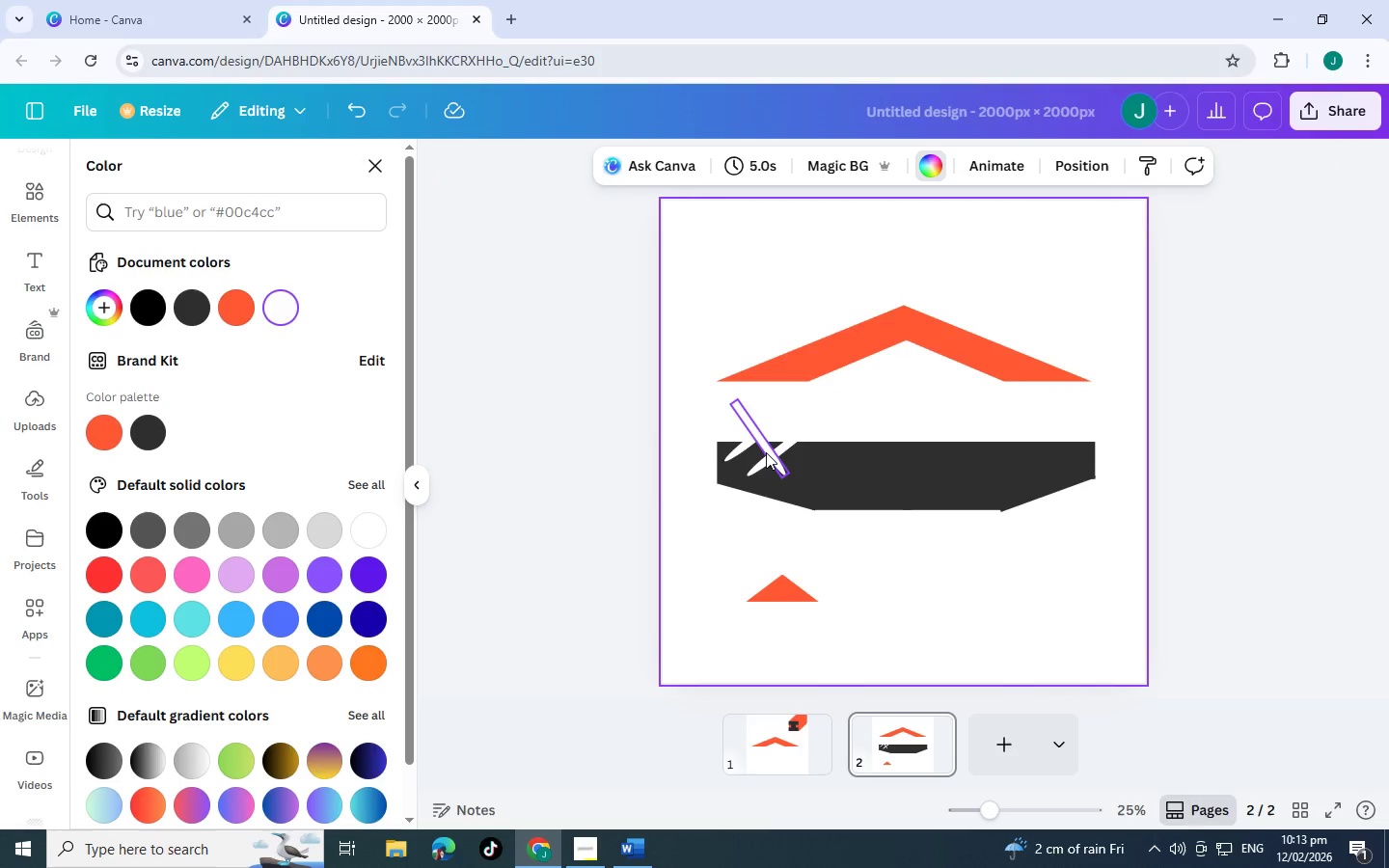 
left_click([767, 452])
 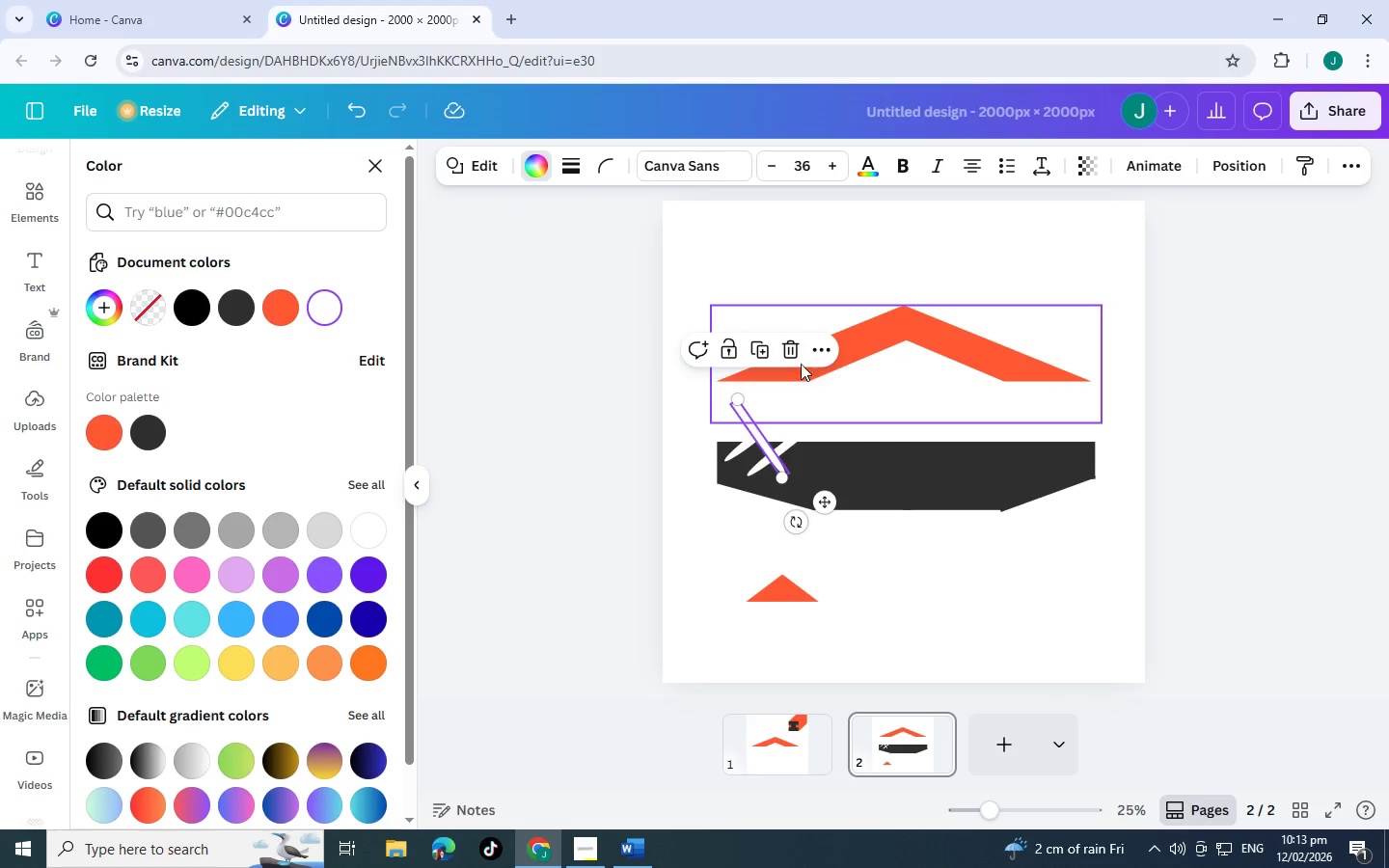 
left_click([789, 342])
 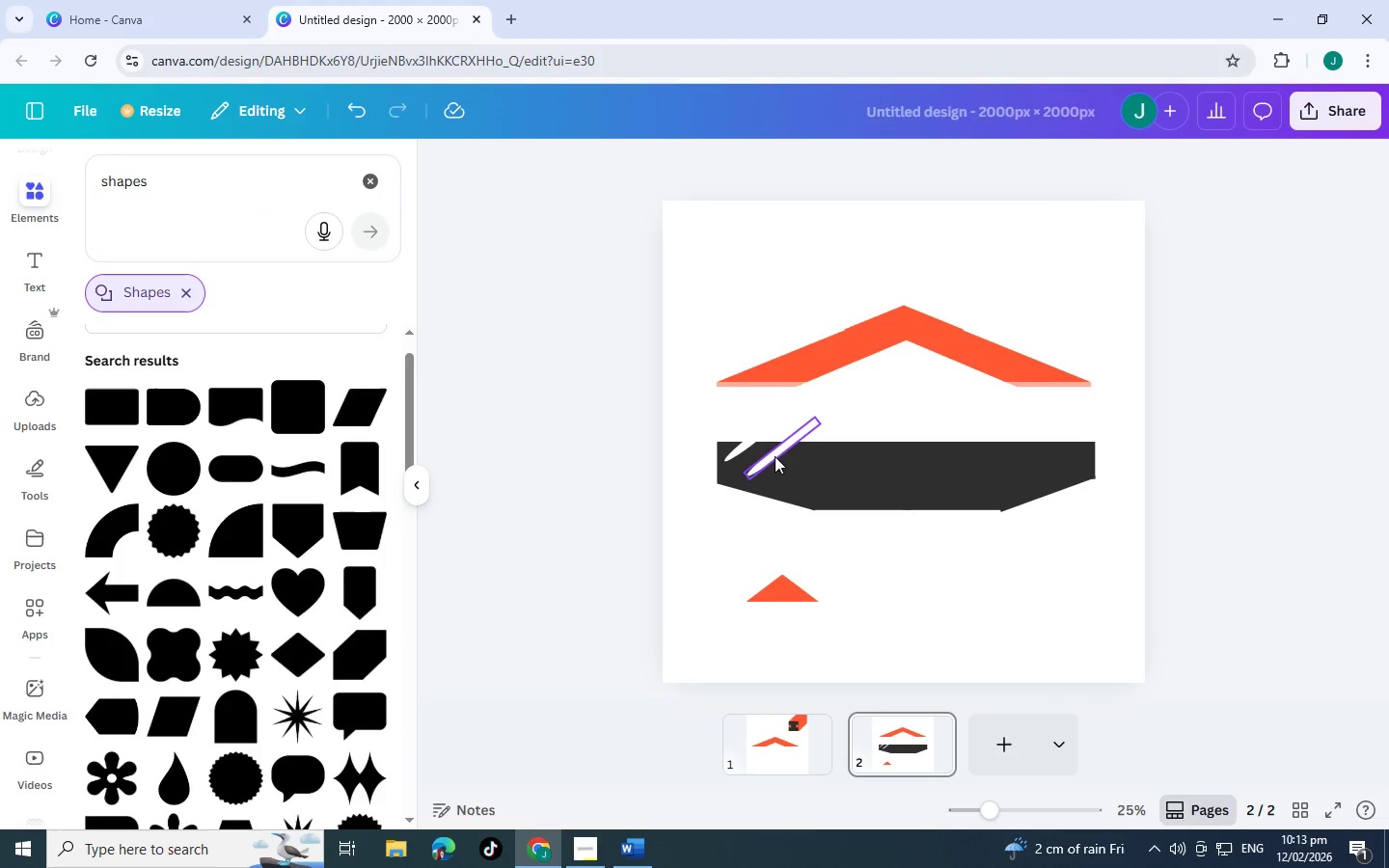 
left_click([775, 456])
 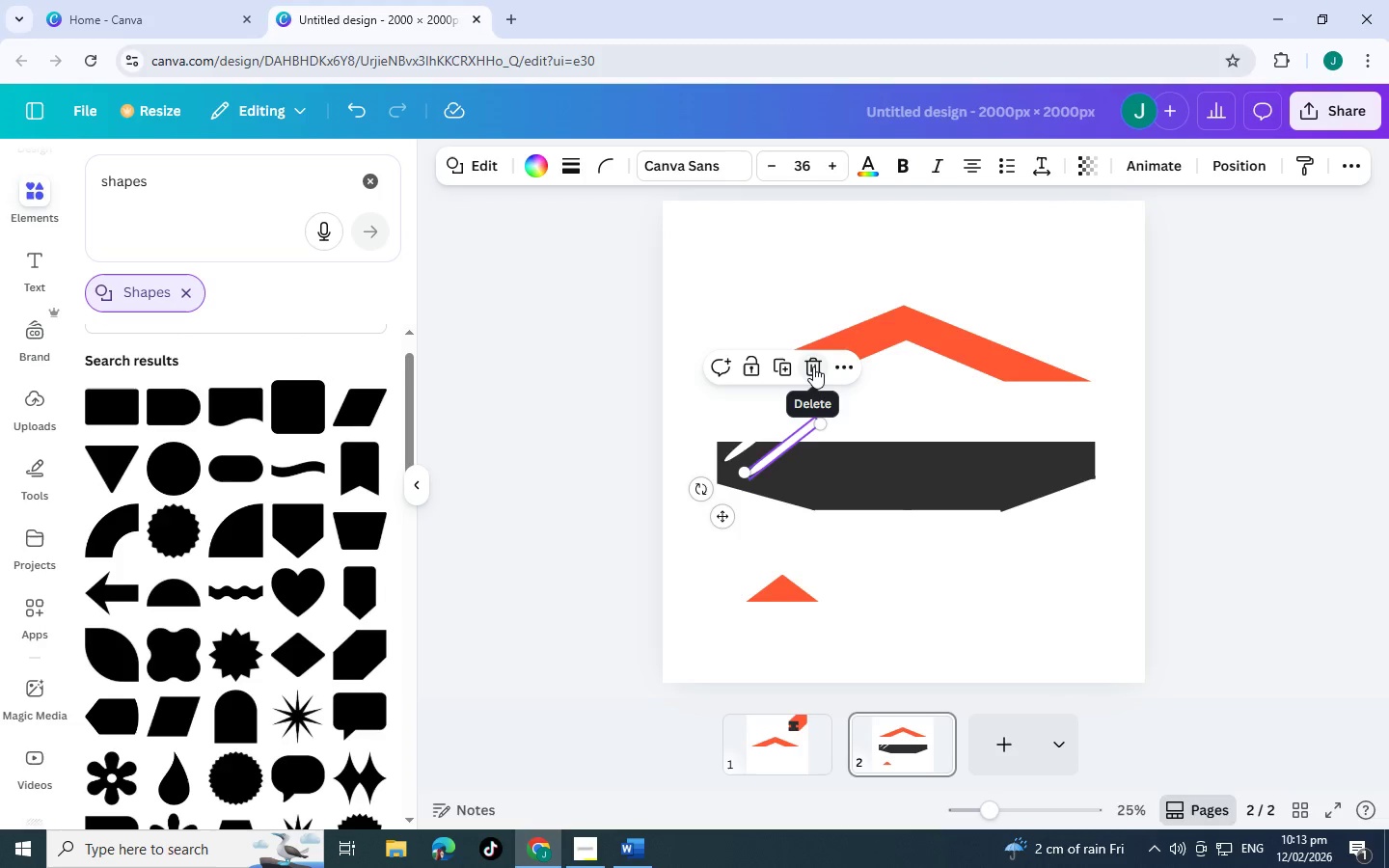 
wait(20.42)
 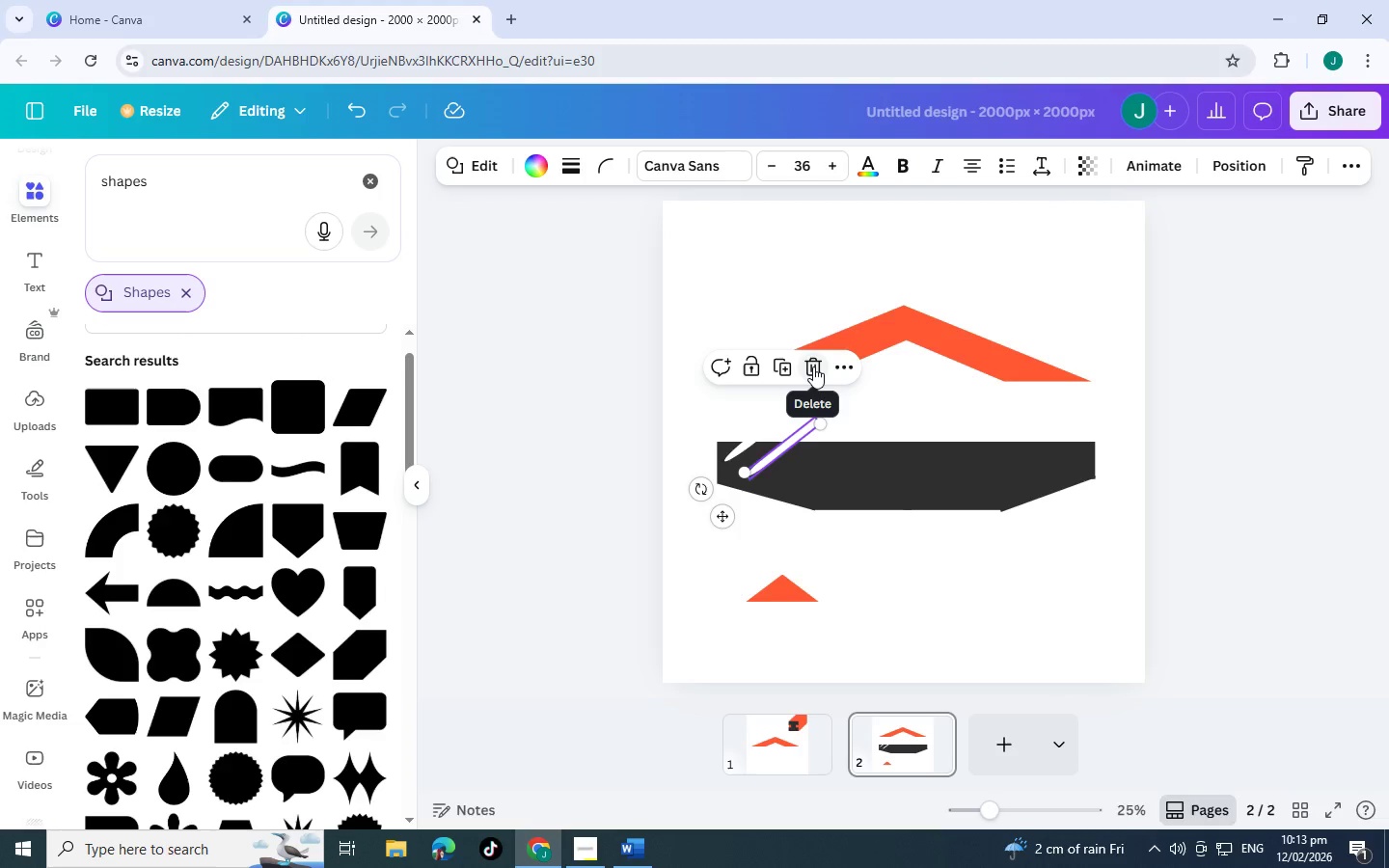 
left_click([813, 366])
 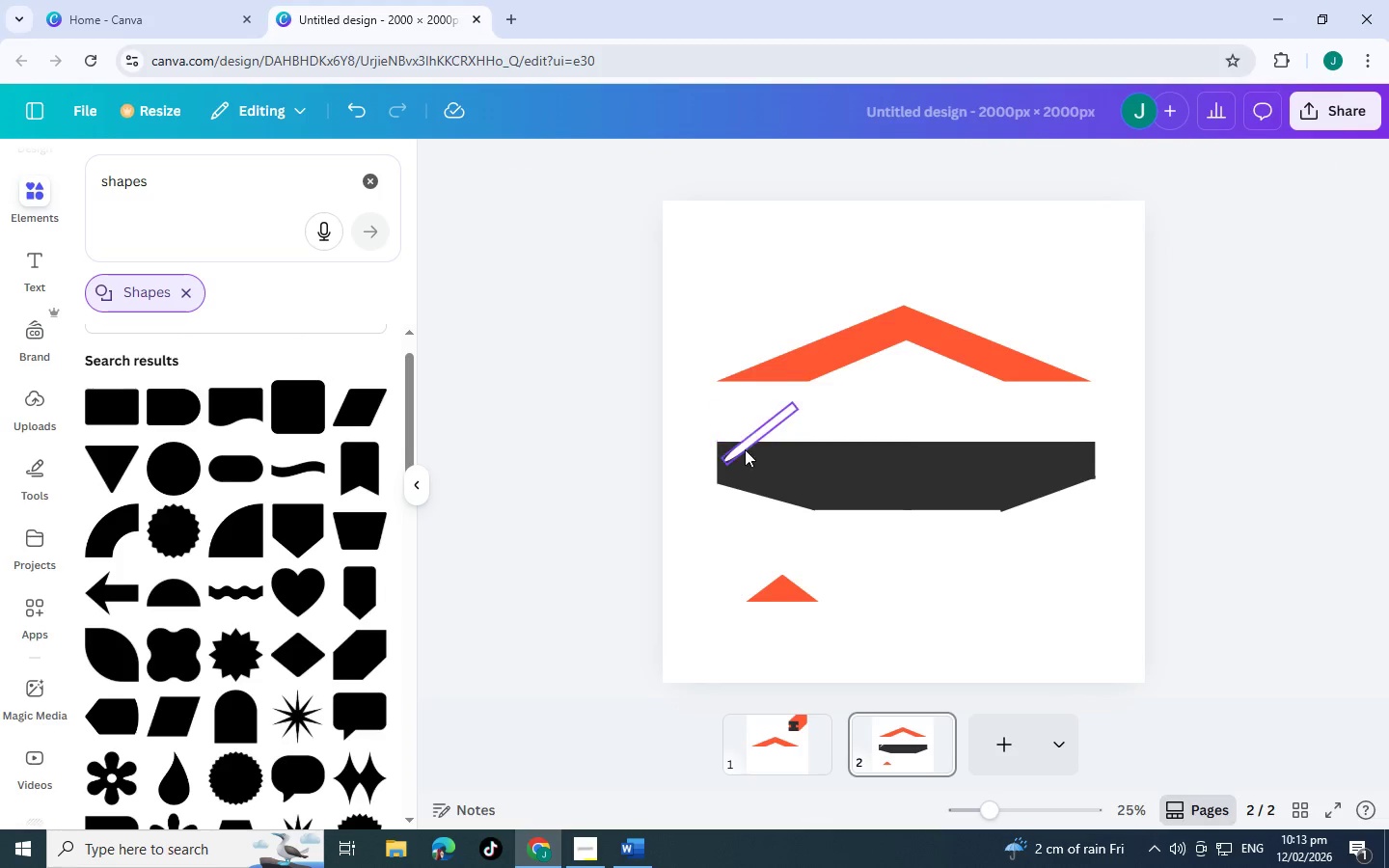 
left_click([745, 449])
 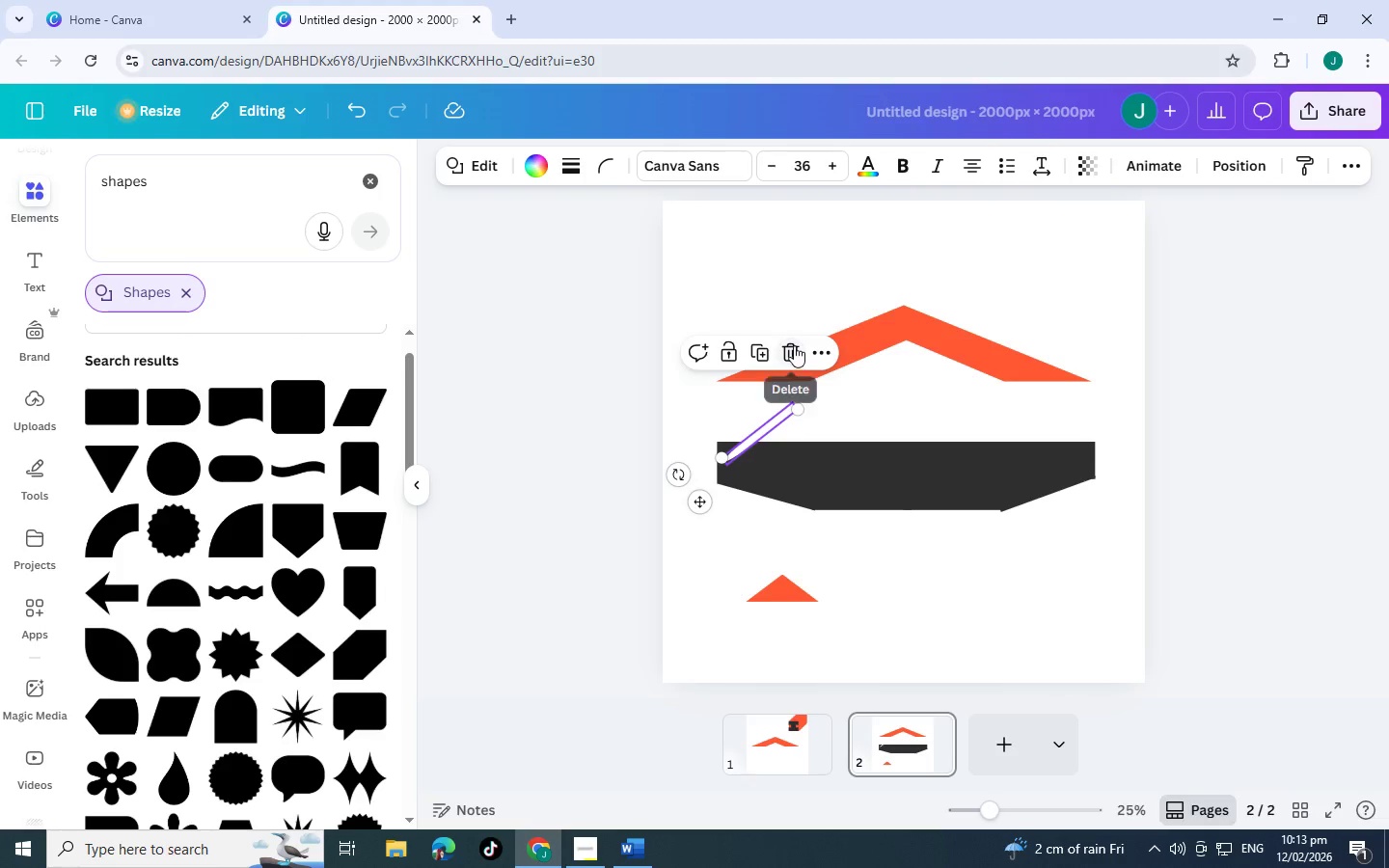 
left_click([794, 345])
 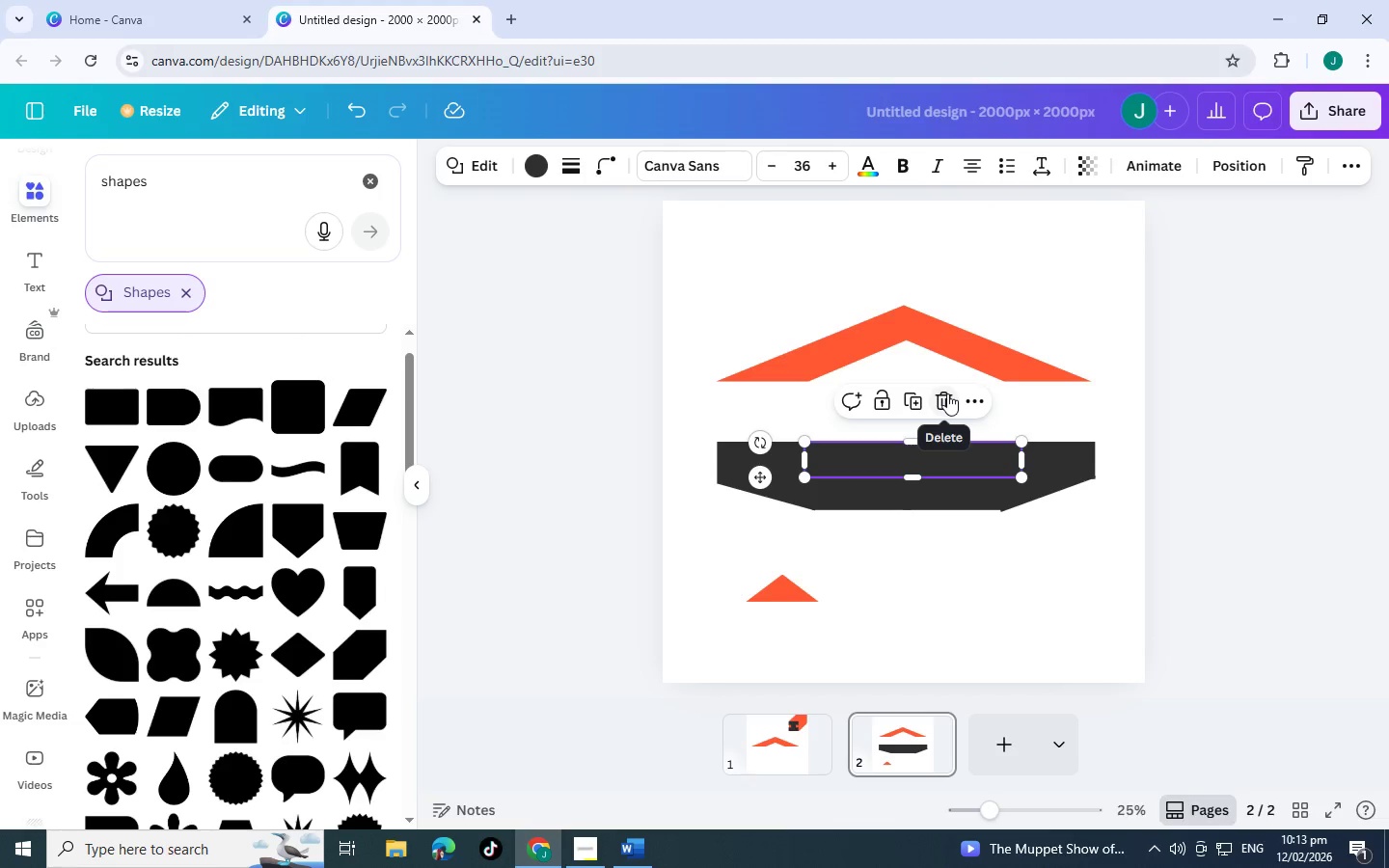 
wait(6.66)
 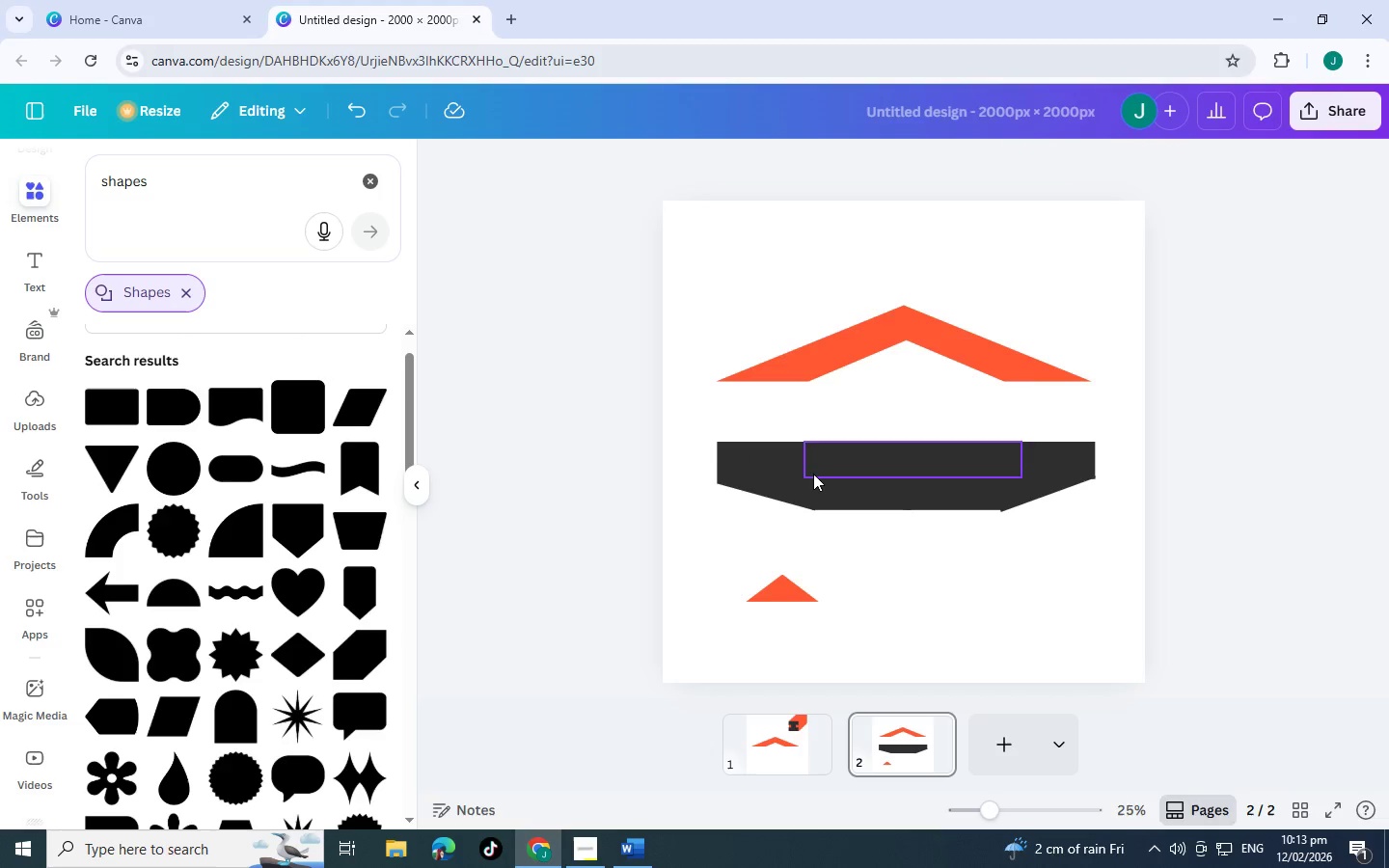 
left_click_drag(start_coordinate=[854, 464], to_coordinate=[932, 608])
 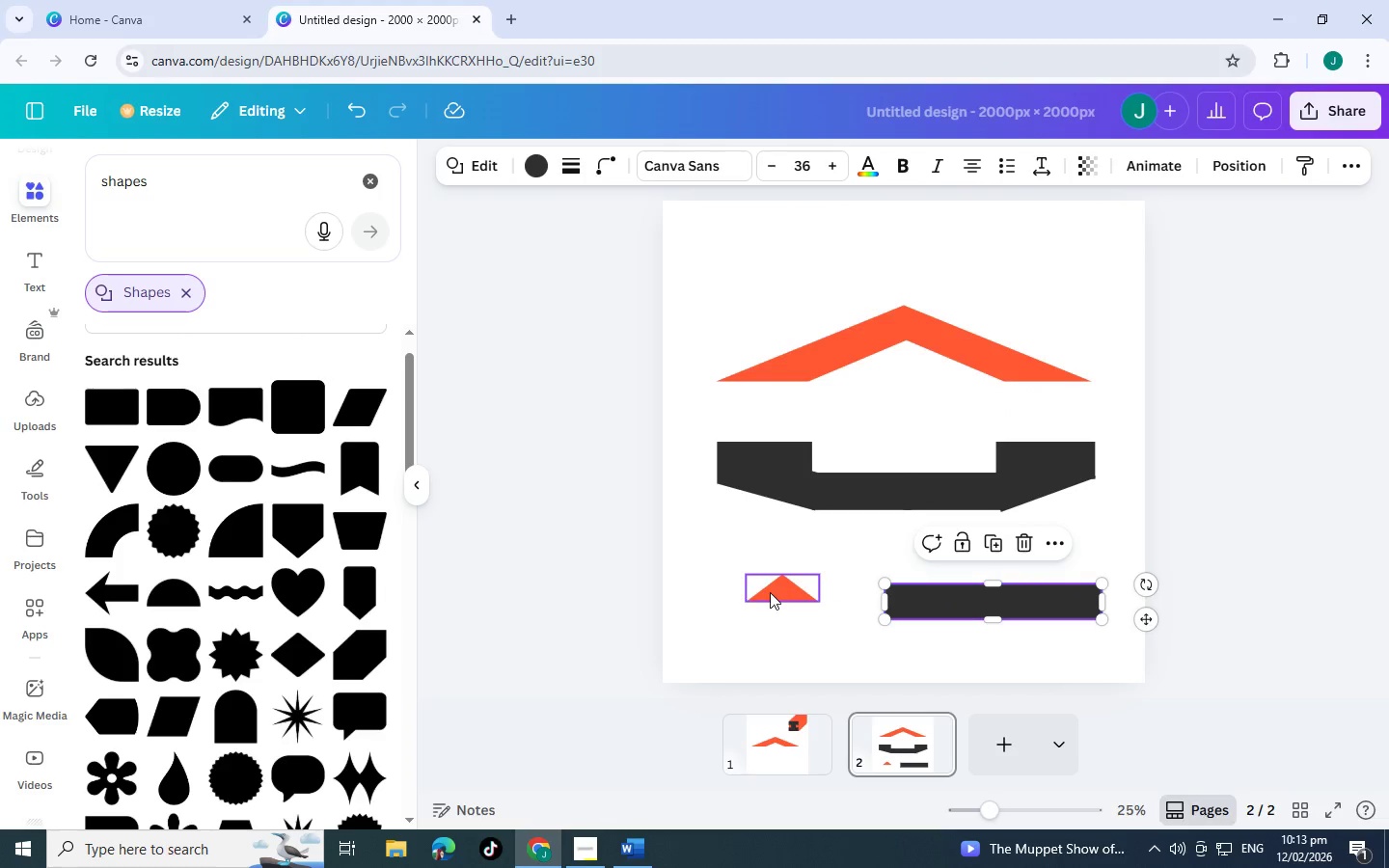 
left_click_drag(start_coordinate=[770, 592], to_coordinate=[831, 463])
 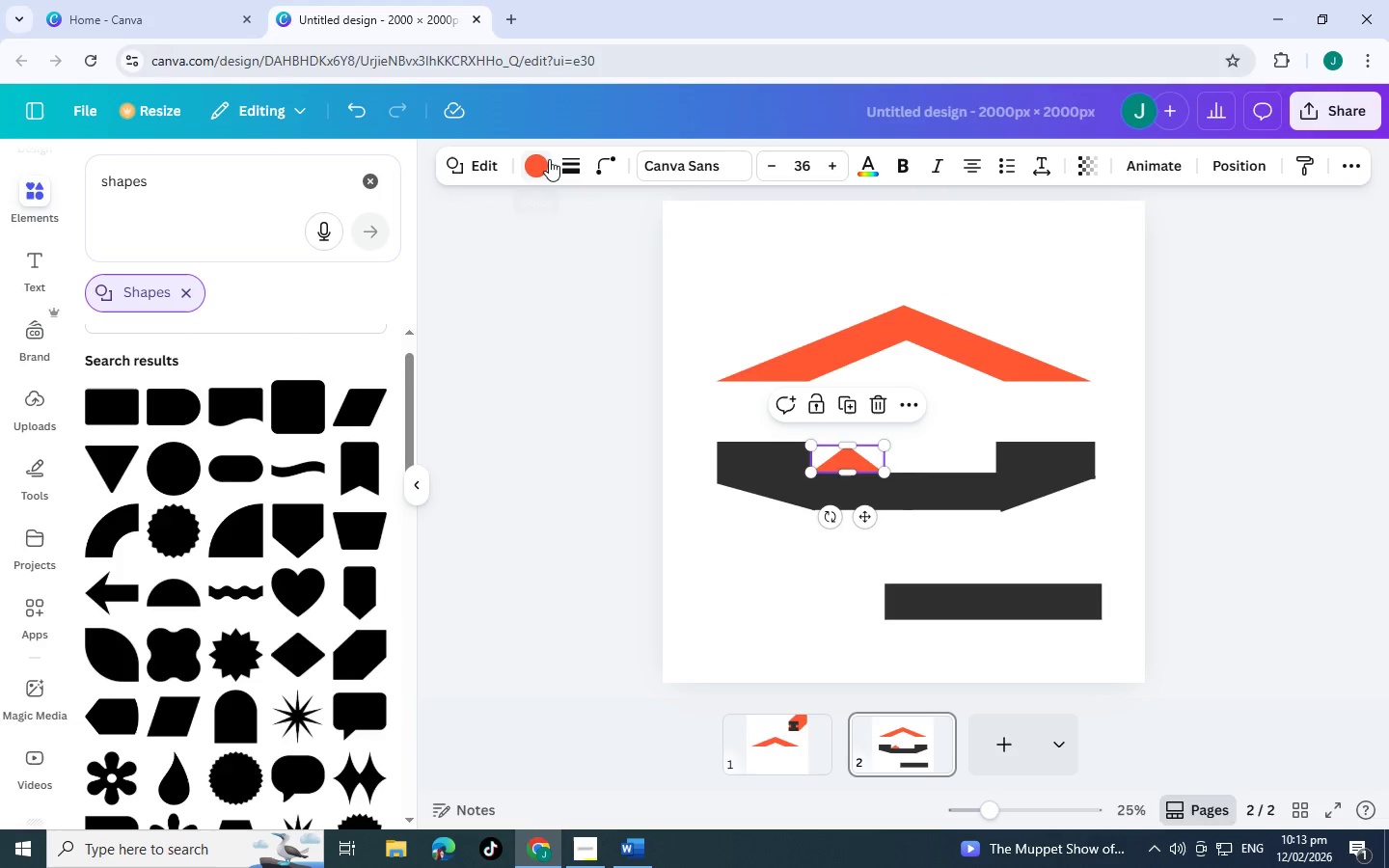 
left_click([529, 164])
 